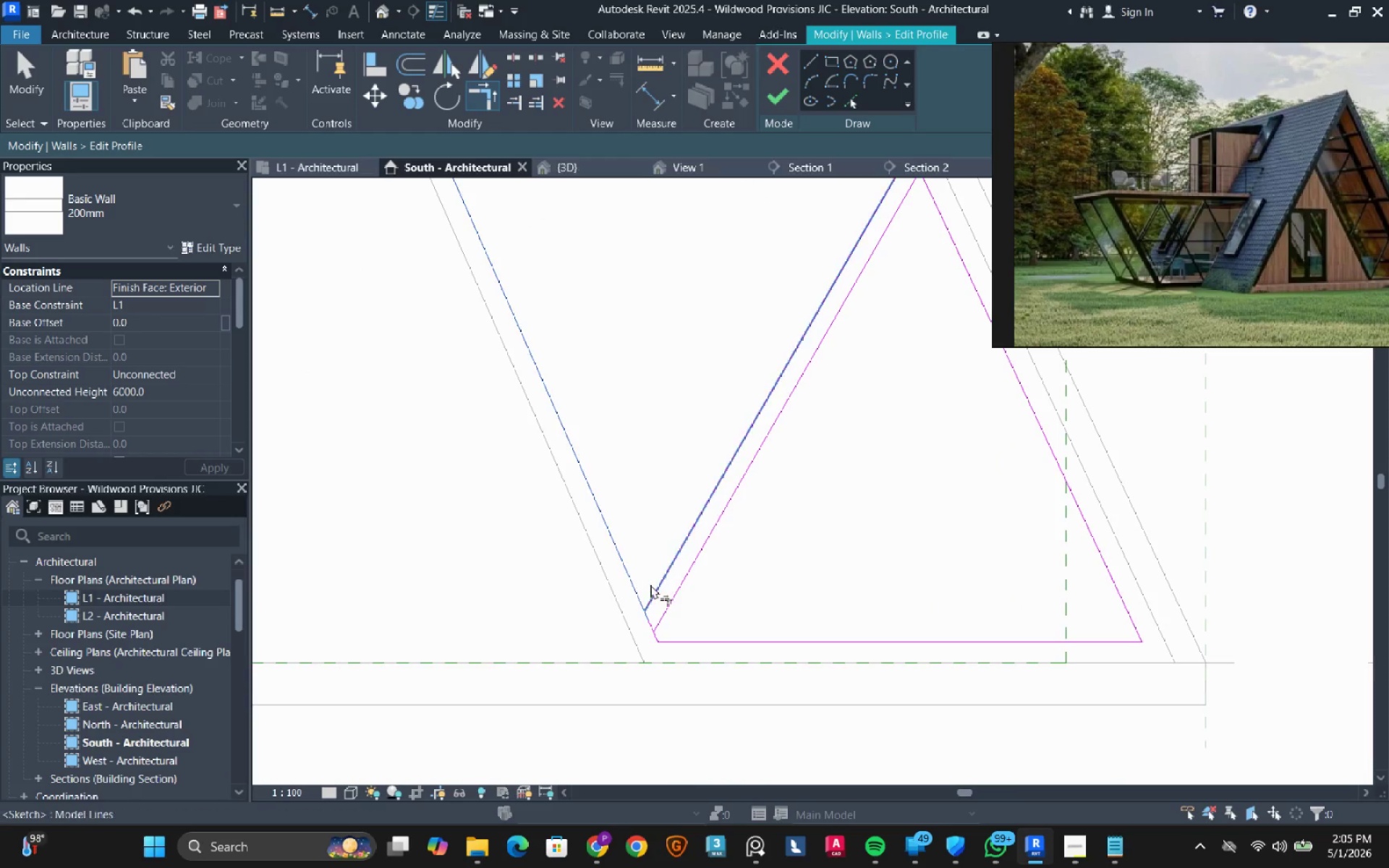 
scroll: coordinate [623, 574], scroll_direction: up, amount: 3.0
 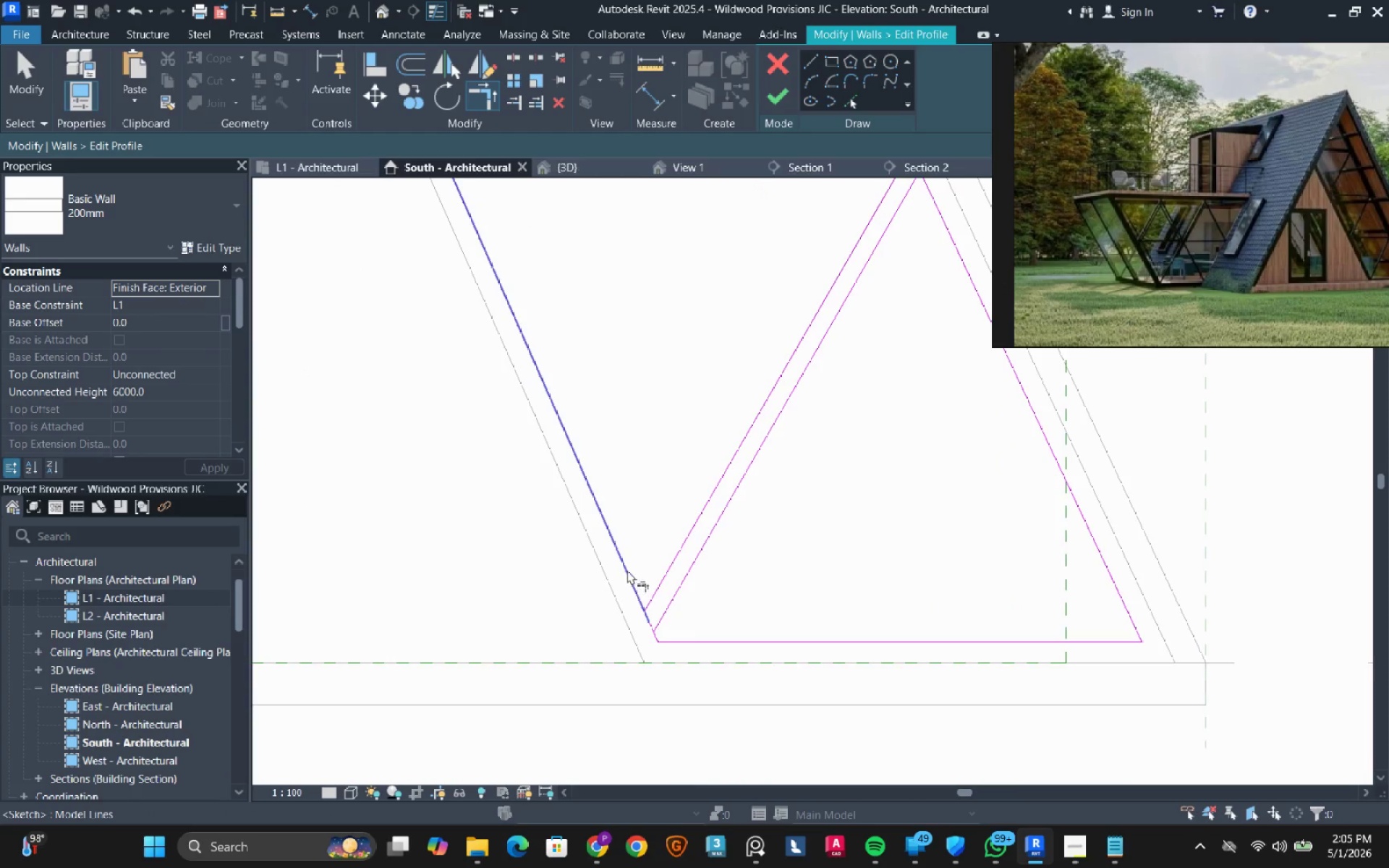 
double_click([651, 584])
 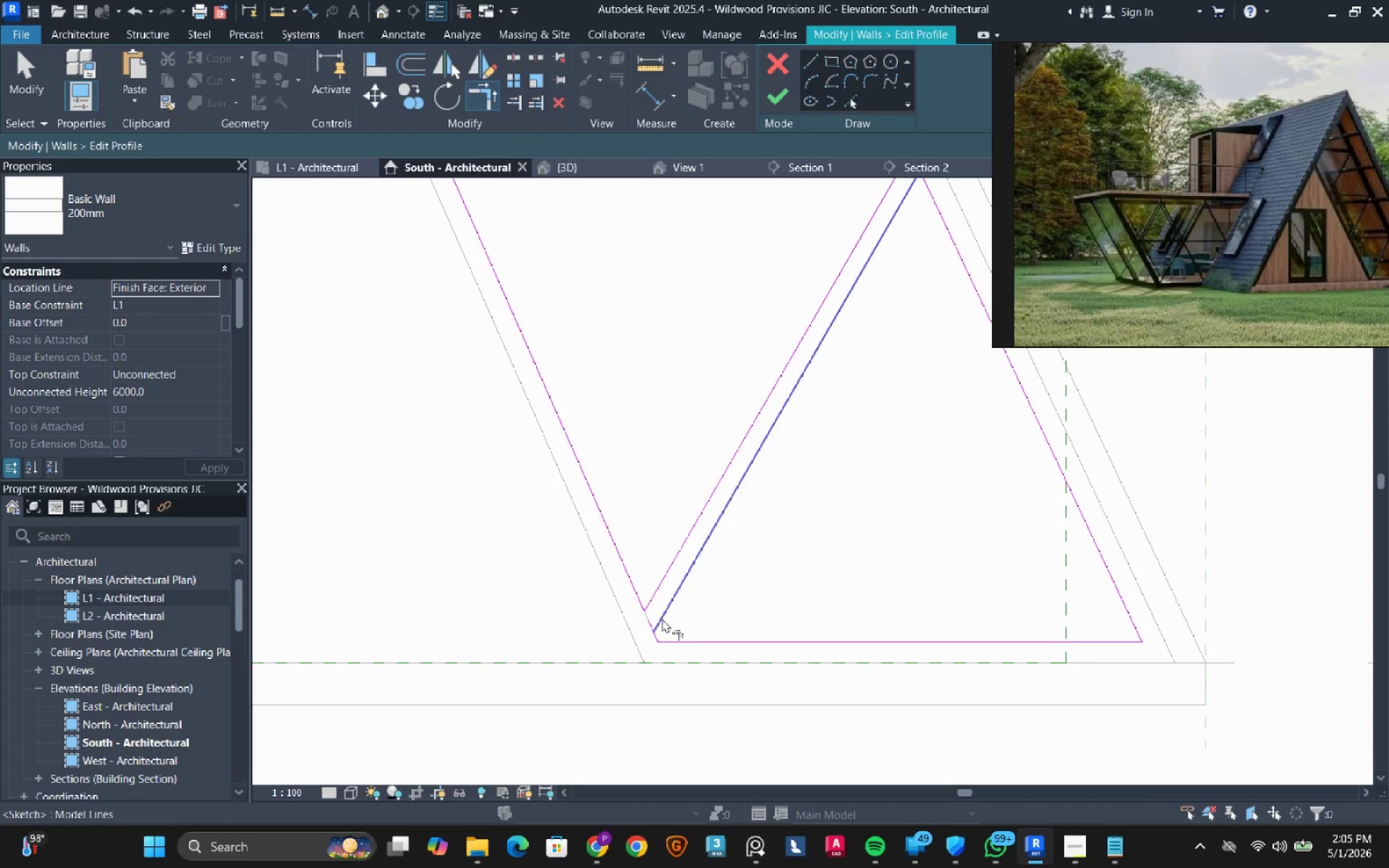 
scroll: coordinate [656, 624], scroll_direction: up, amount: 4.0
 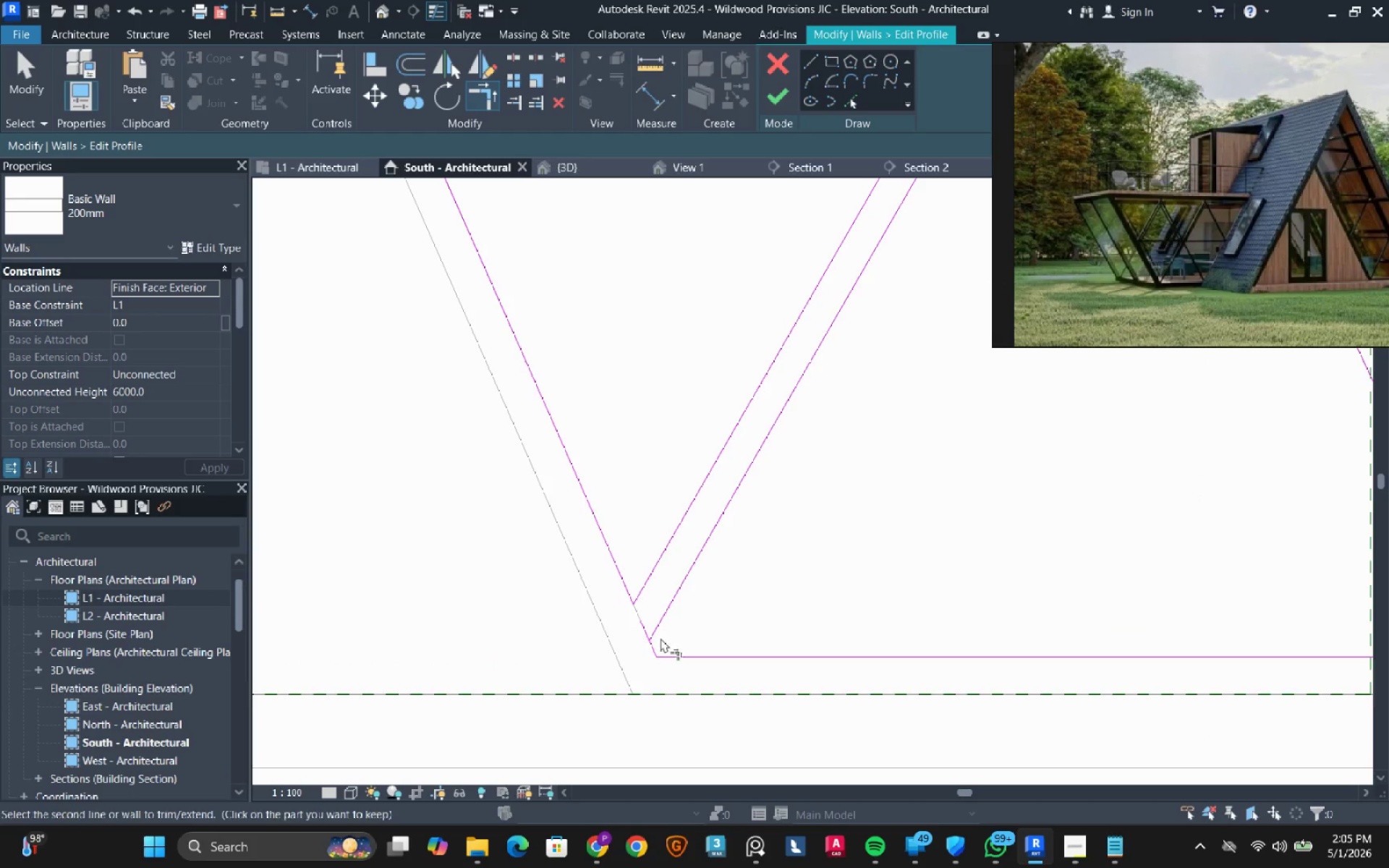 
double_click([658, 642])
 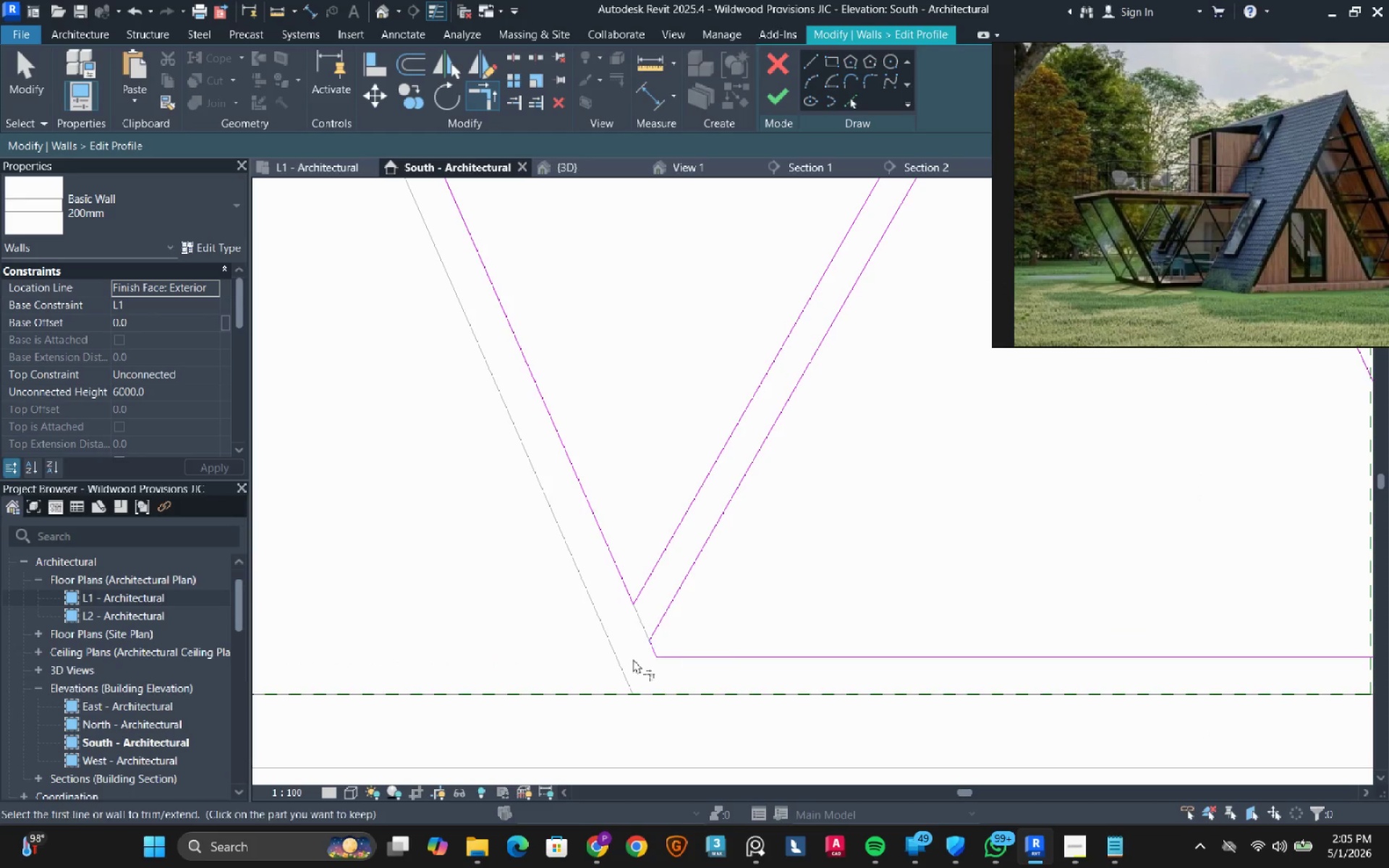 
scroll: coordinate [621, 655], scroll_direction: down, amount: 6.0
 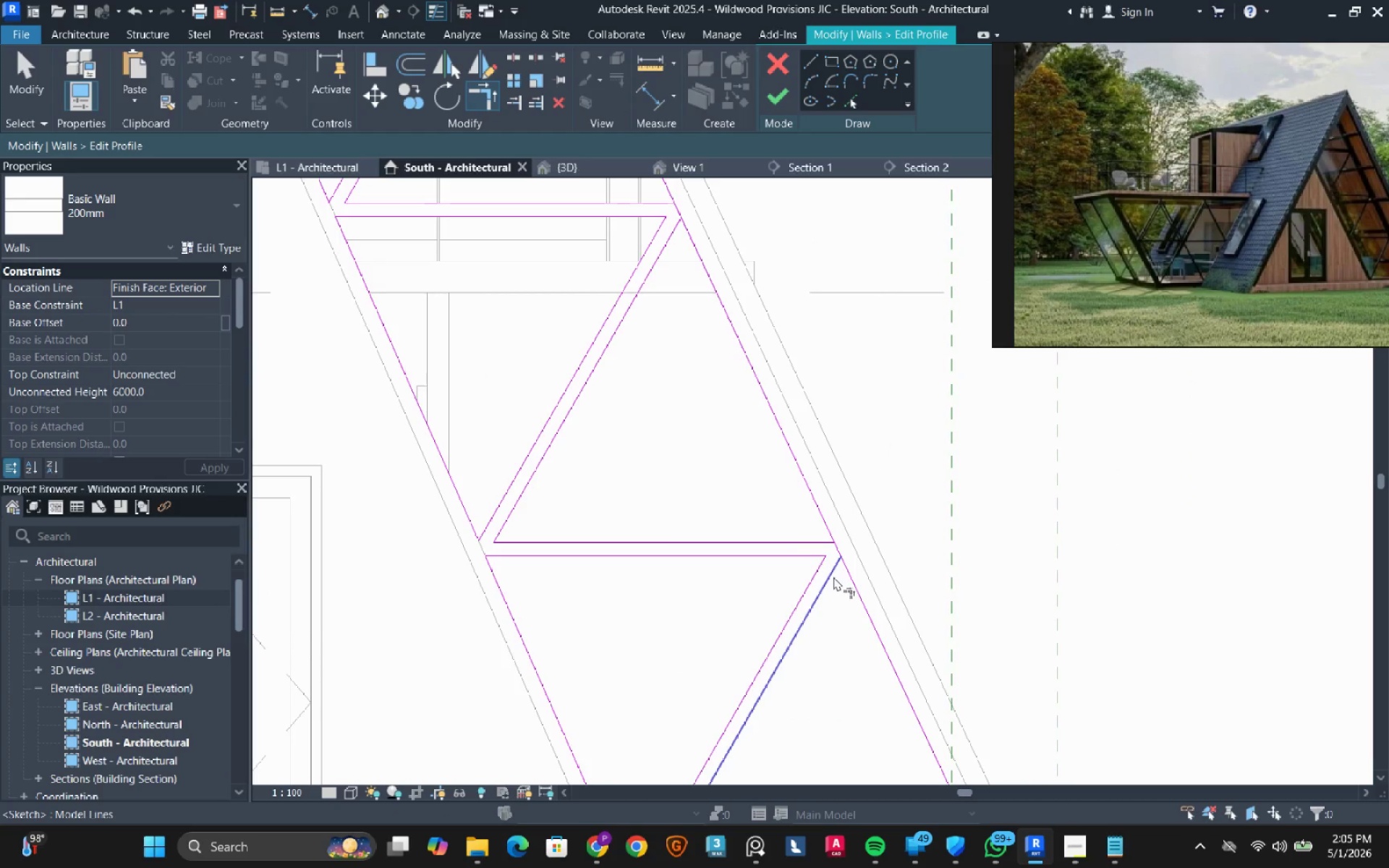 
double_click([846, 571])
 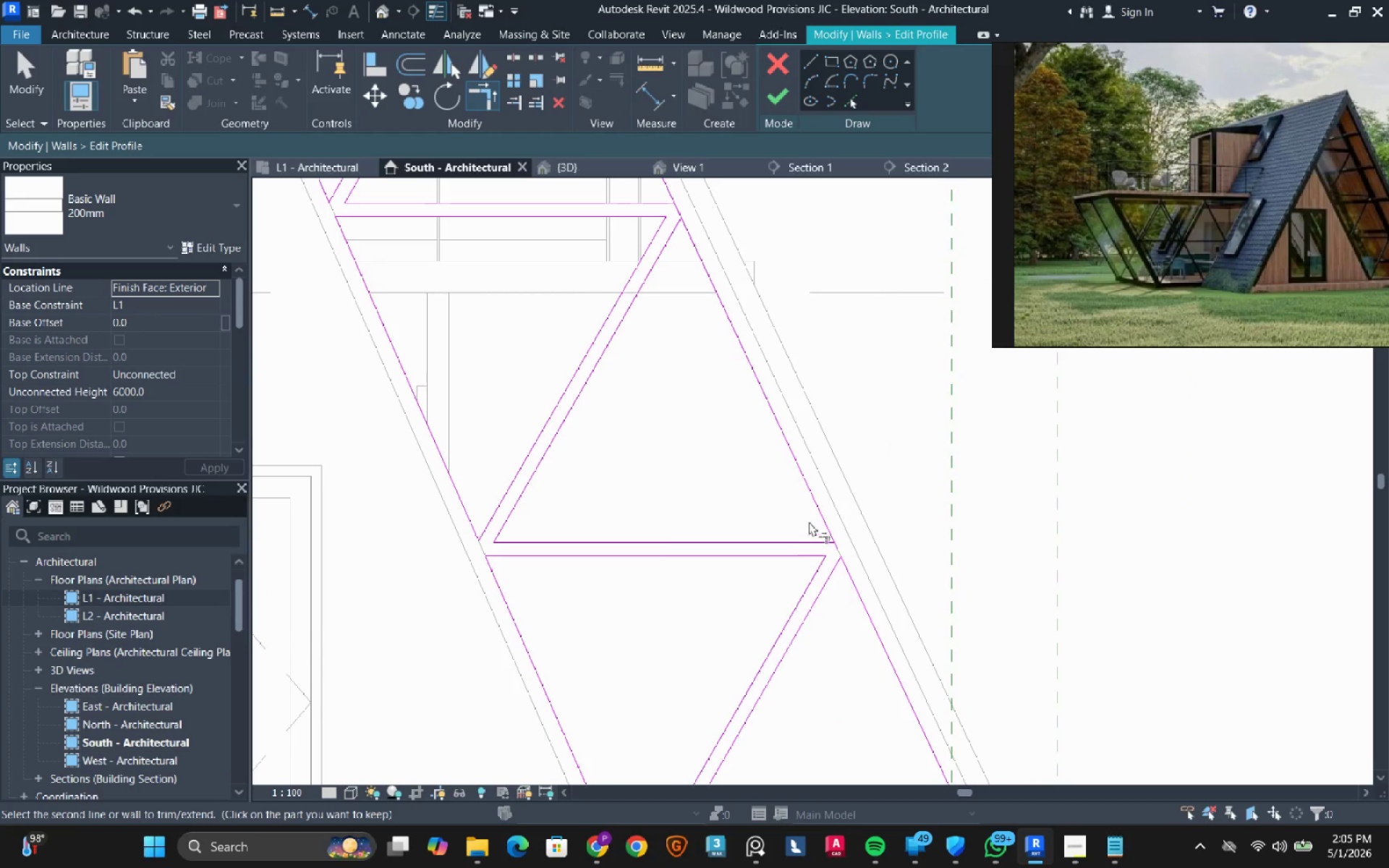 
left_click_drag(start_coordinate=[767, 467], to_coordinate=[767, 474])
 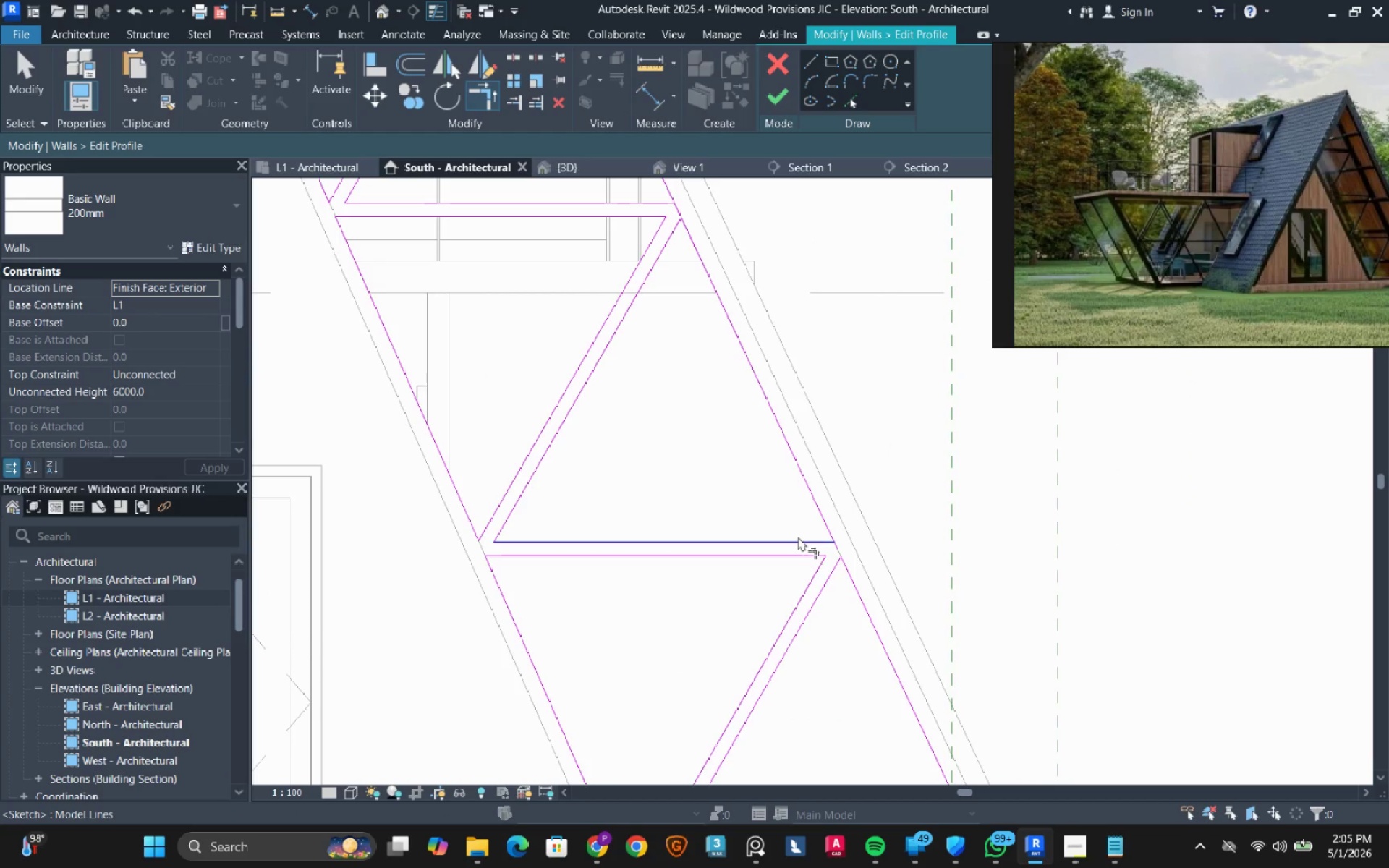 
left_click([798, 537])
 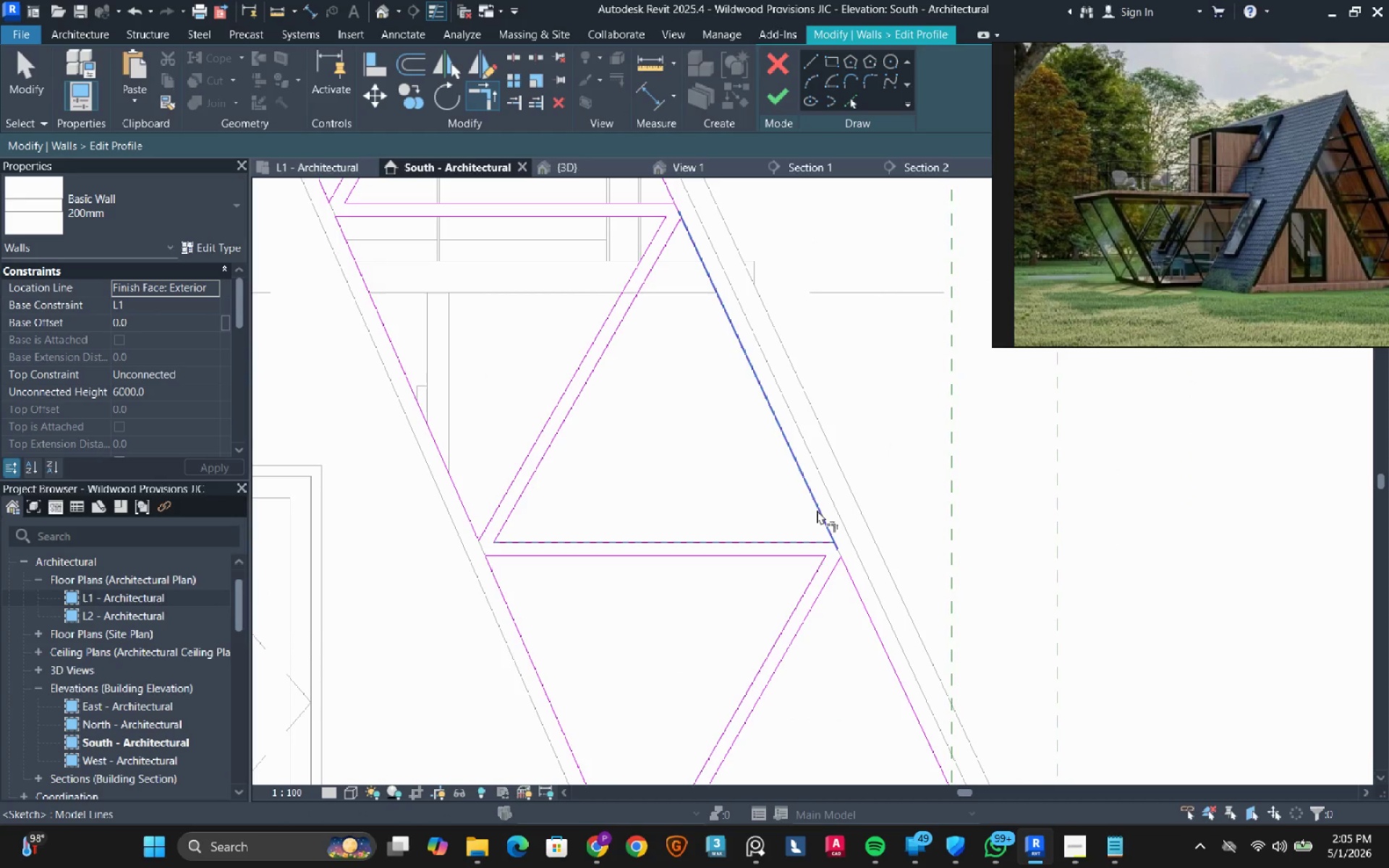 
left_click([817, 510])
 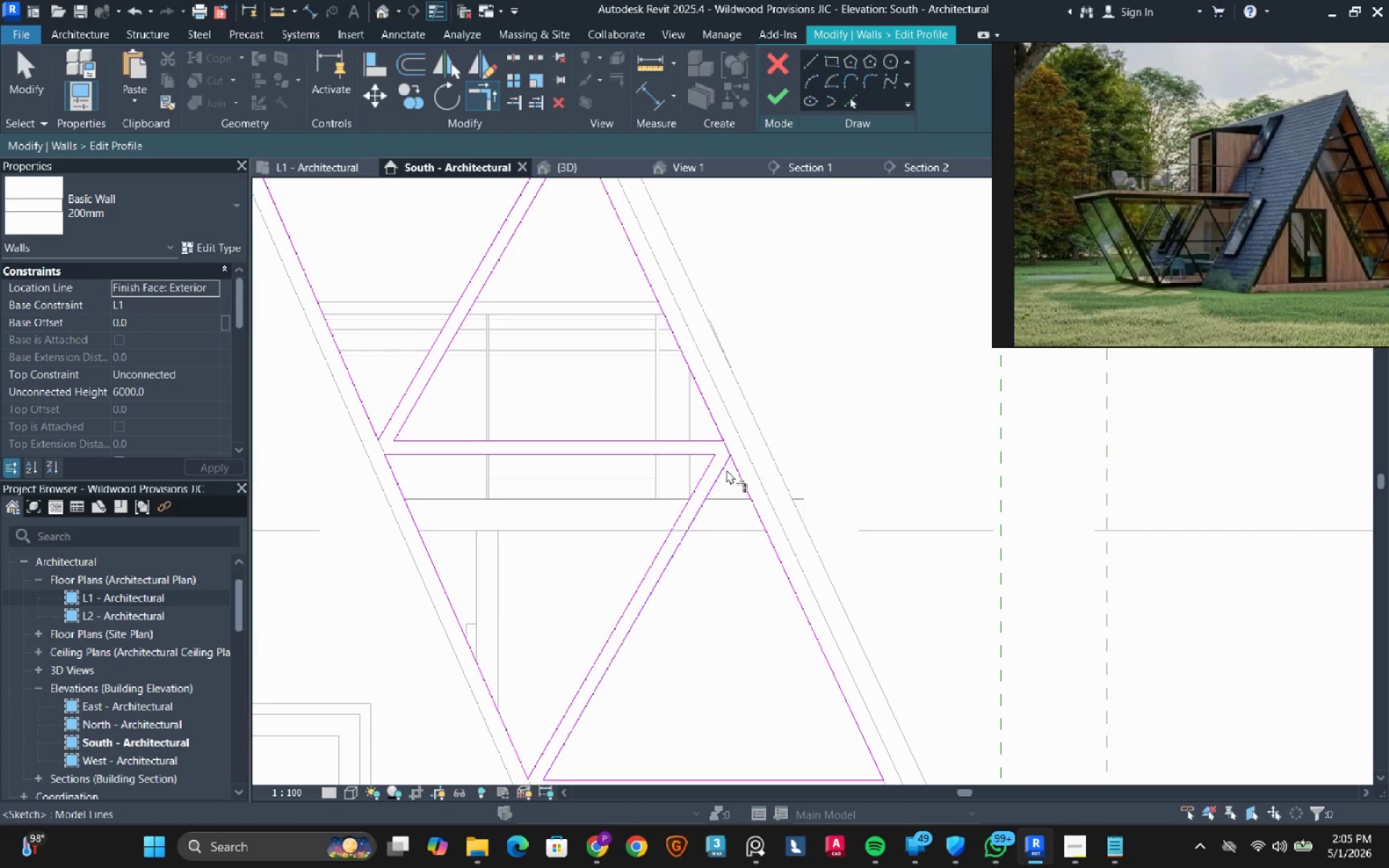 
double_click([733, 465])
 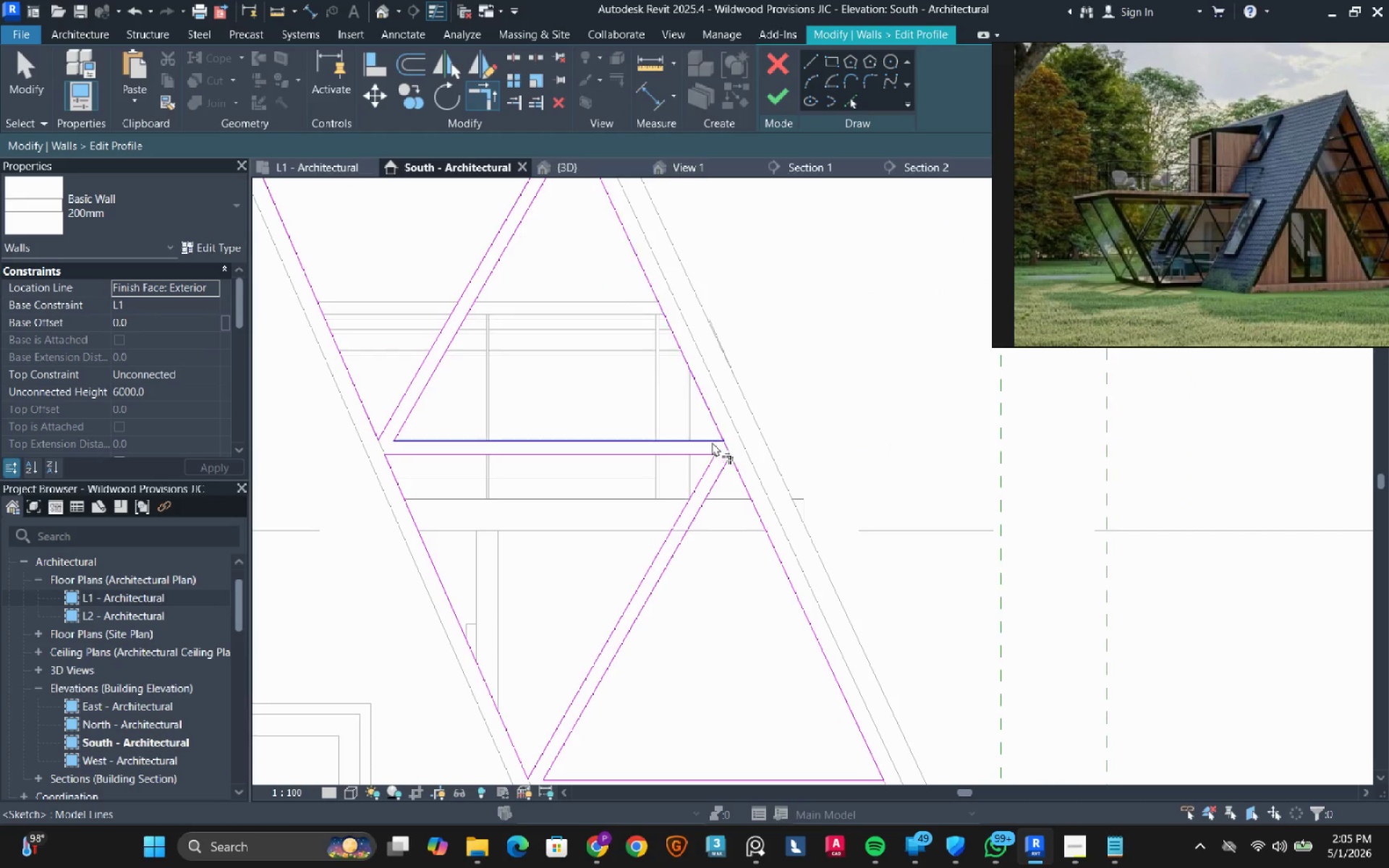 
triple_click([711, 441])
 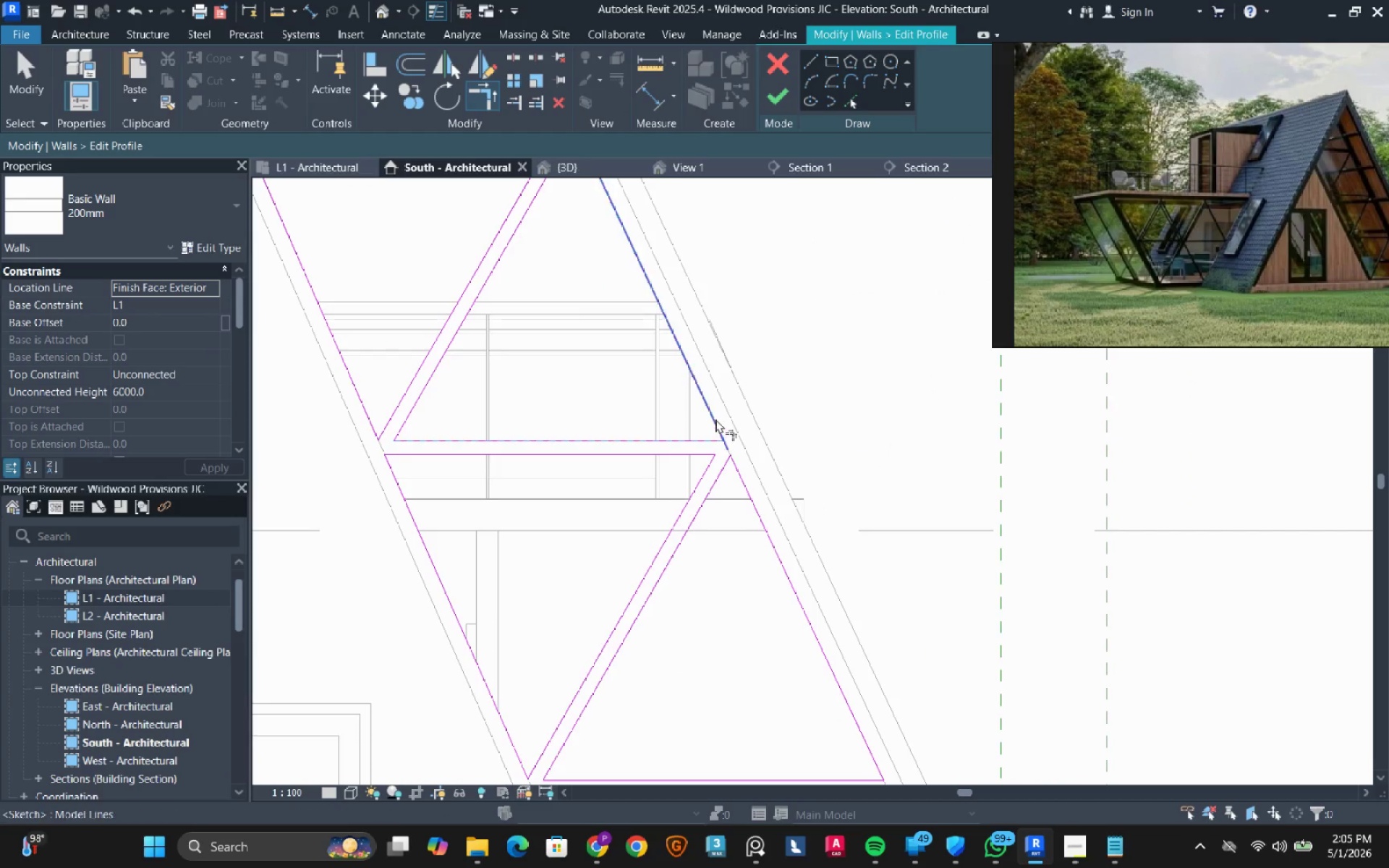 
triple_click([715, 419])
 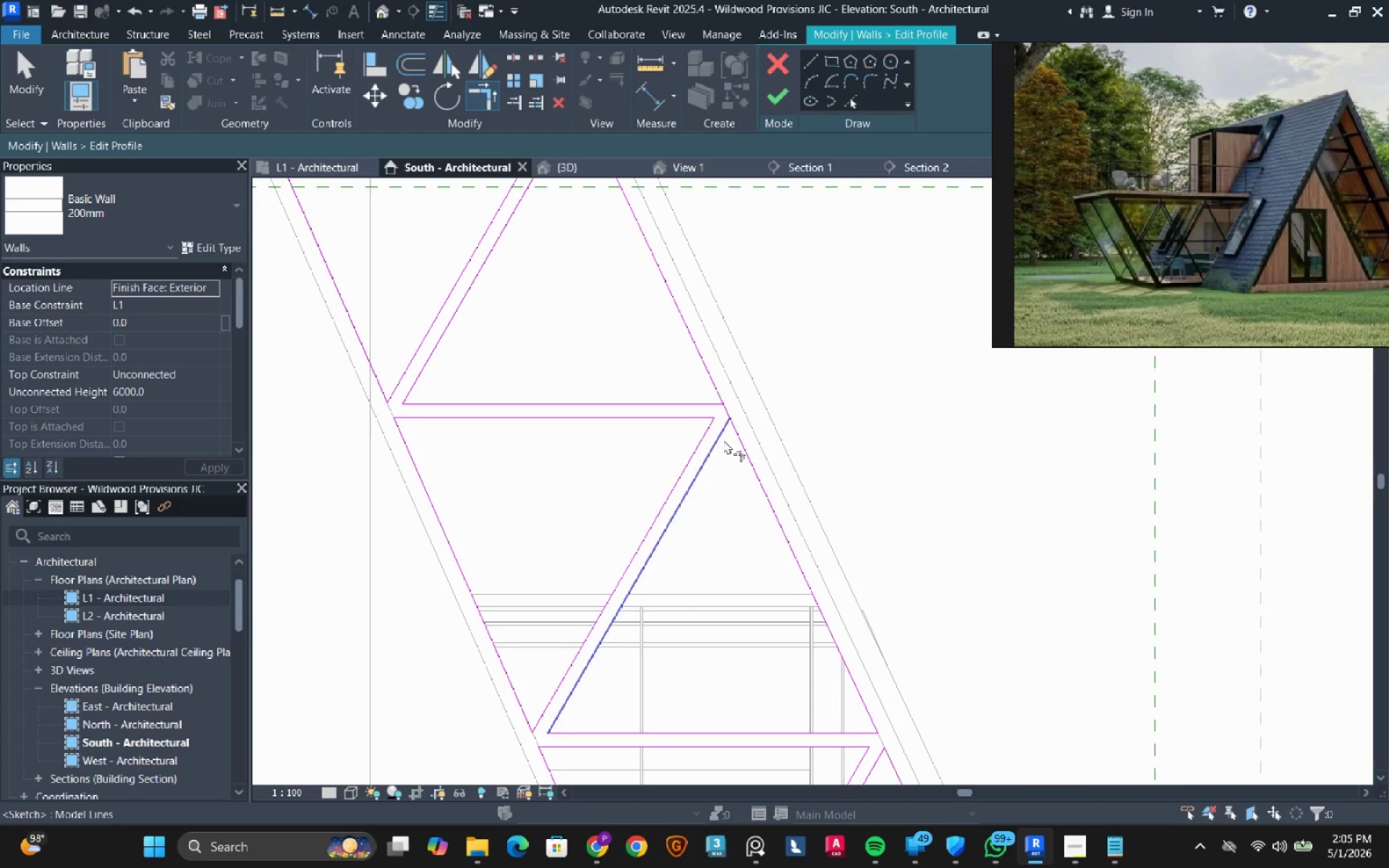 
double_click([733, 431])
 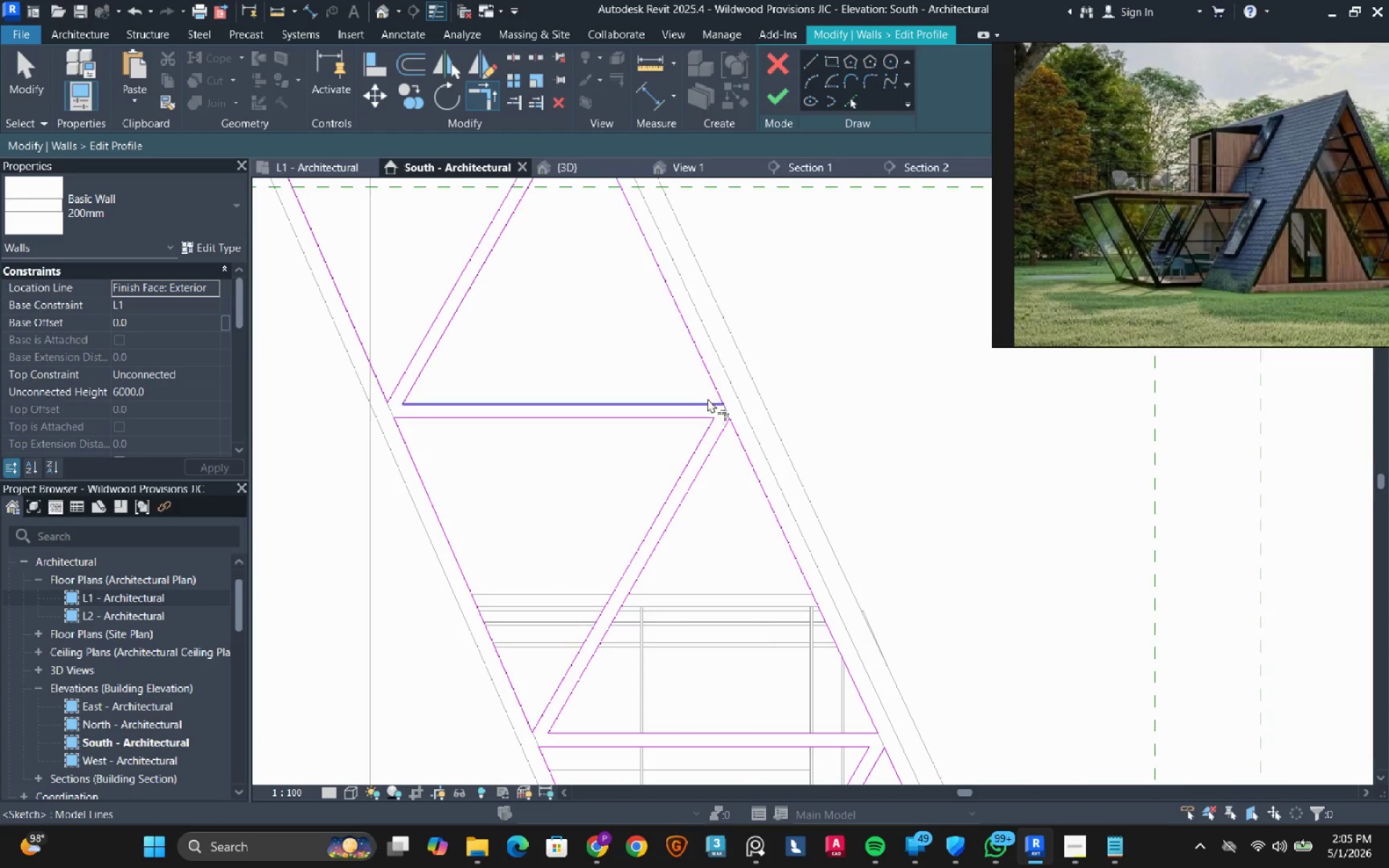 
left_click([704, 399])
 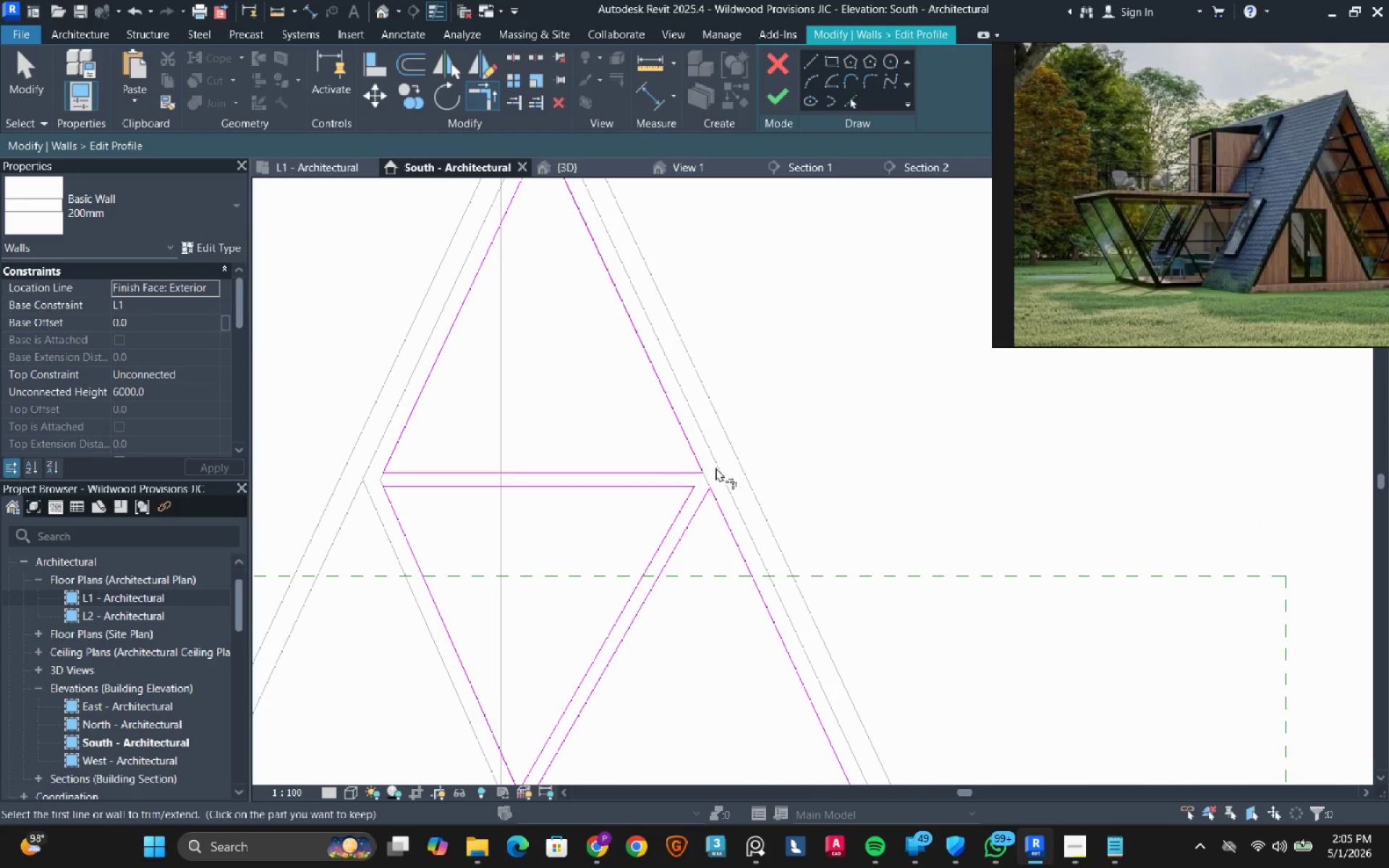 
scroll: coordinate [690, 490], scroll_direction: down, amount: 4.0
 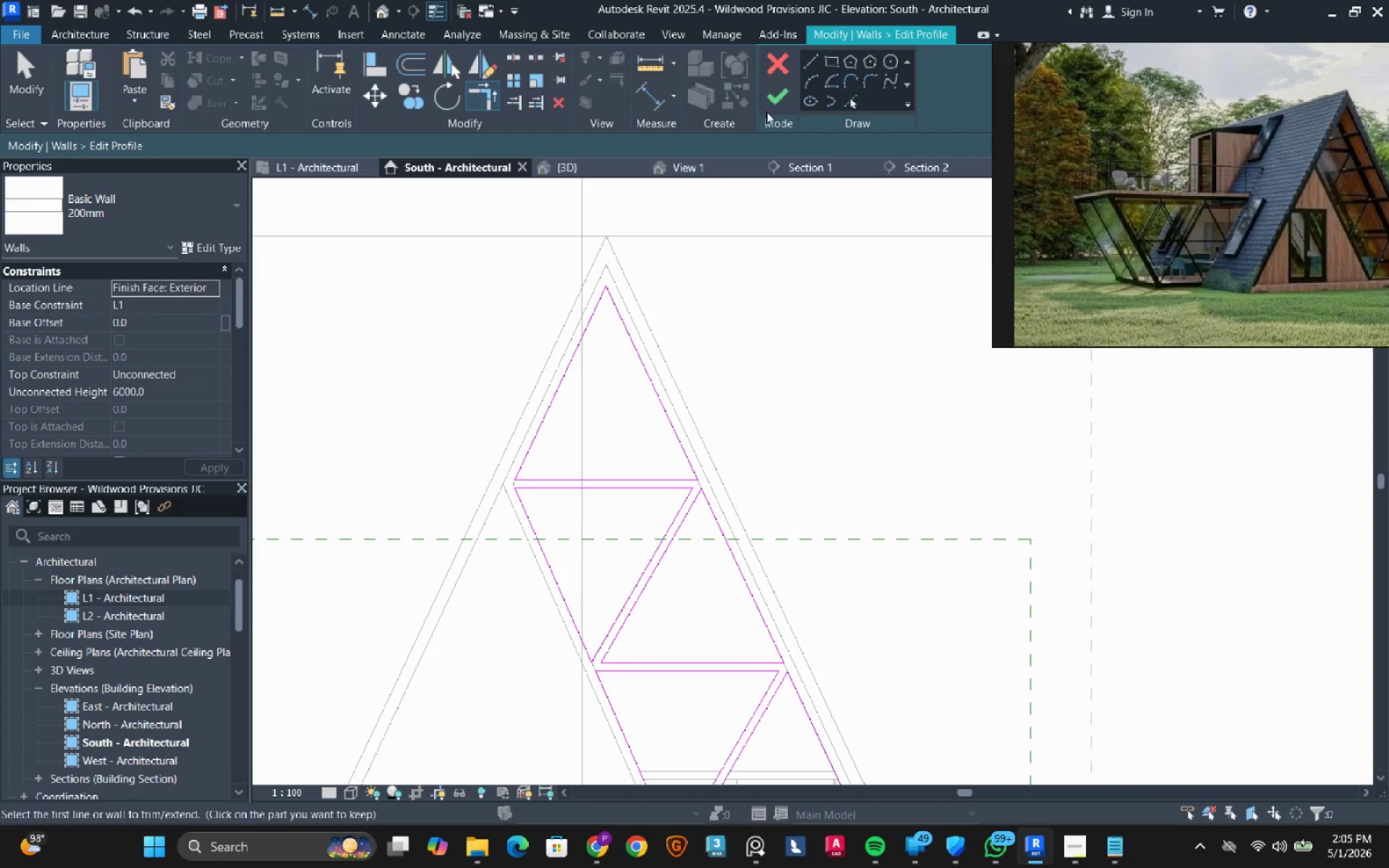 
left_click([776, 102])
 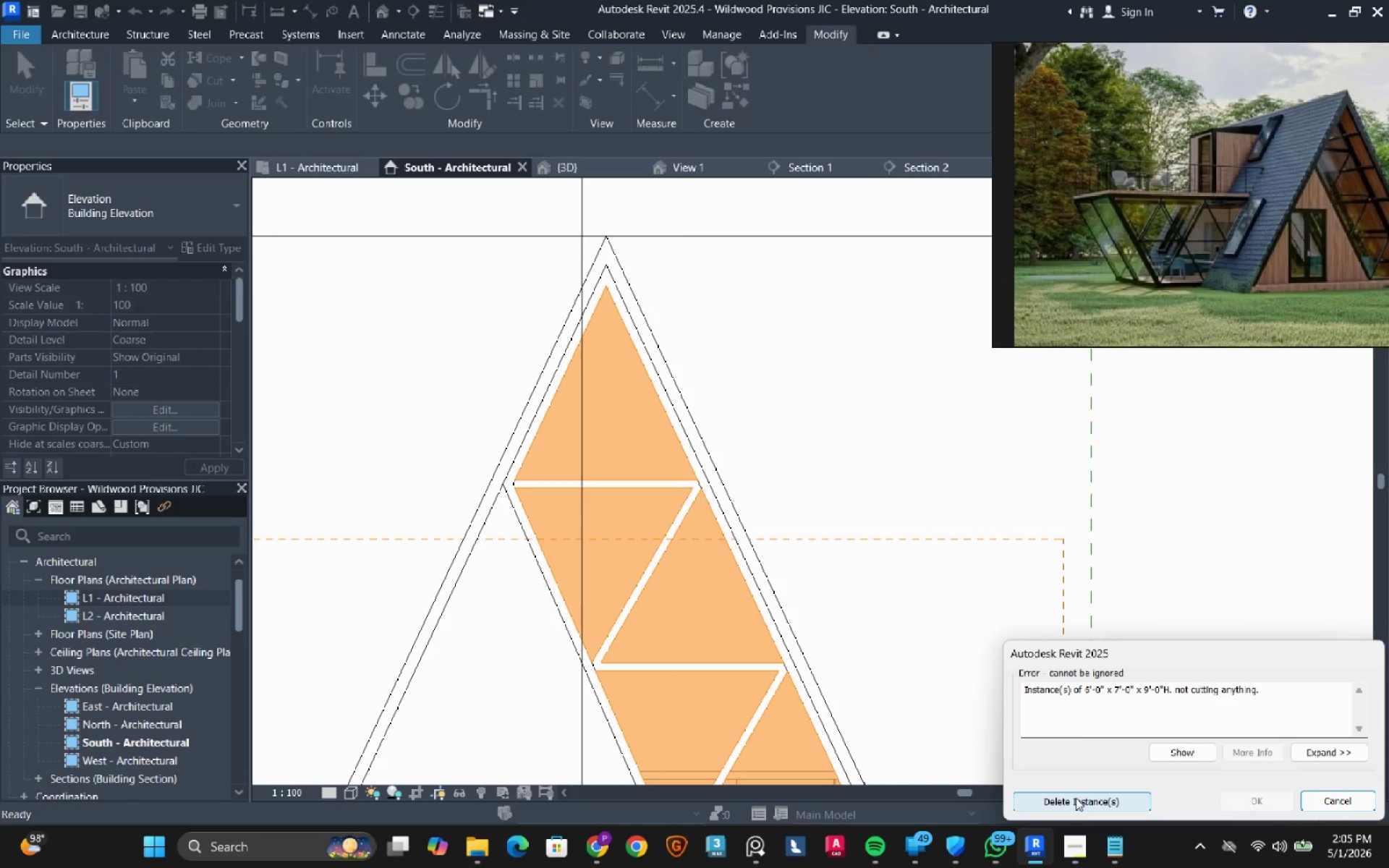 
scroll: coordinate [626, 394], scroll_direction: down, amount: 4.0
 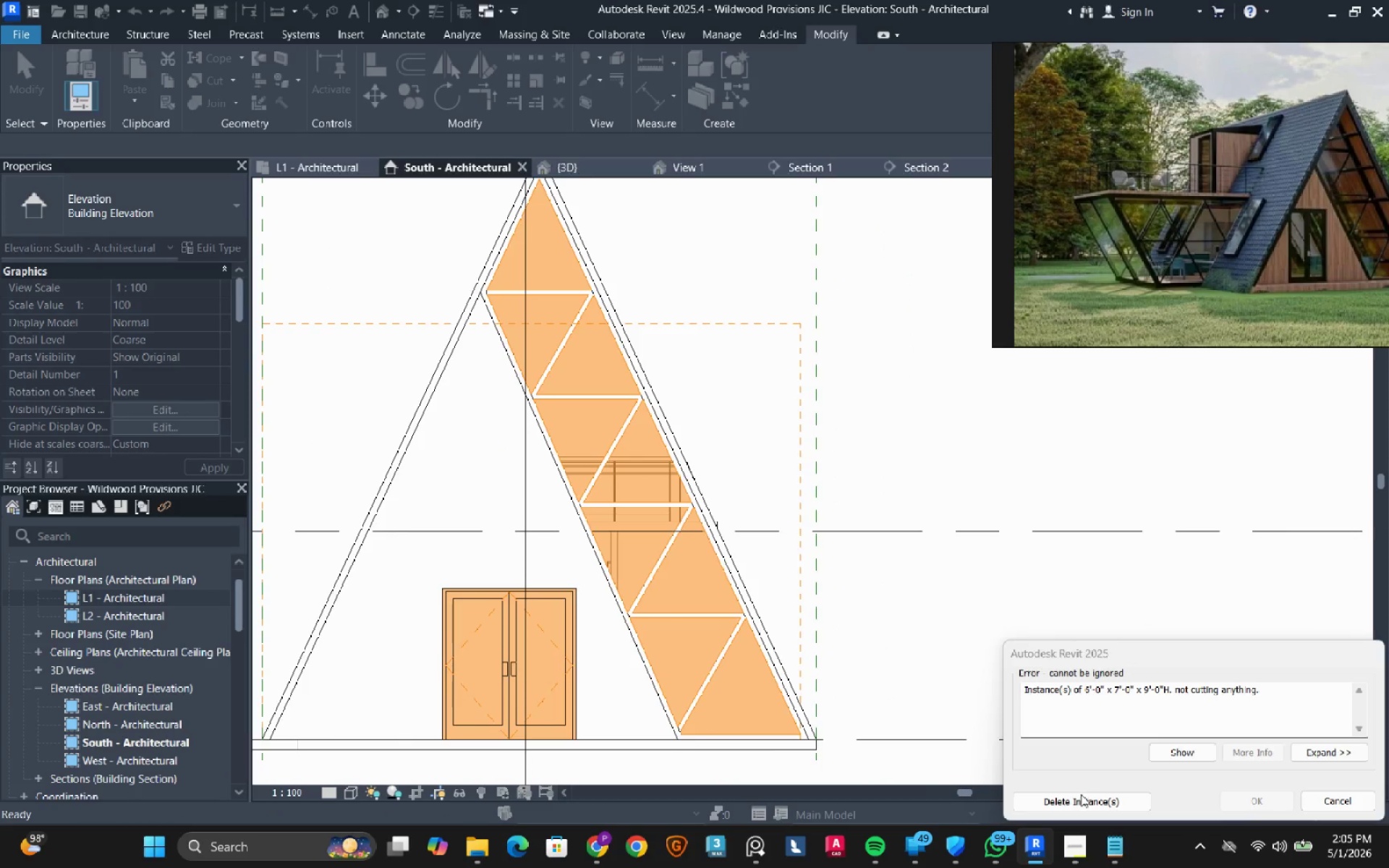 
left_click([1084, 804])
 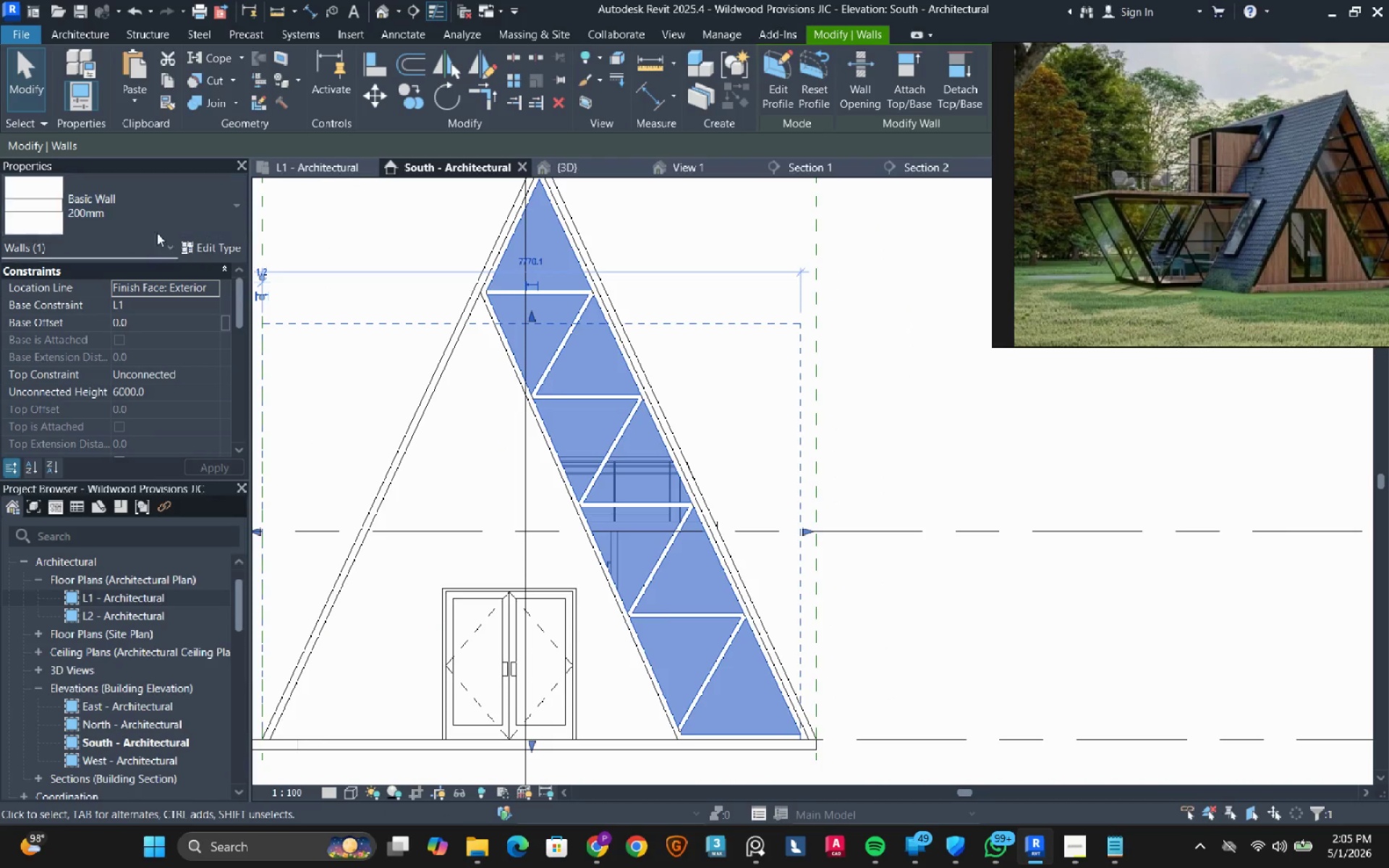 
left_click([200, 218])
 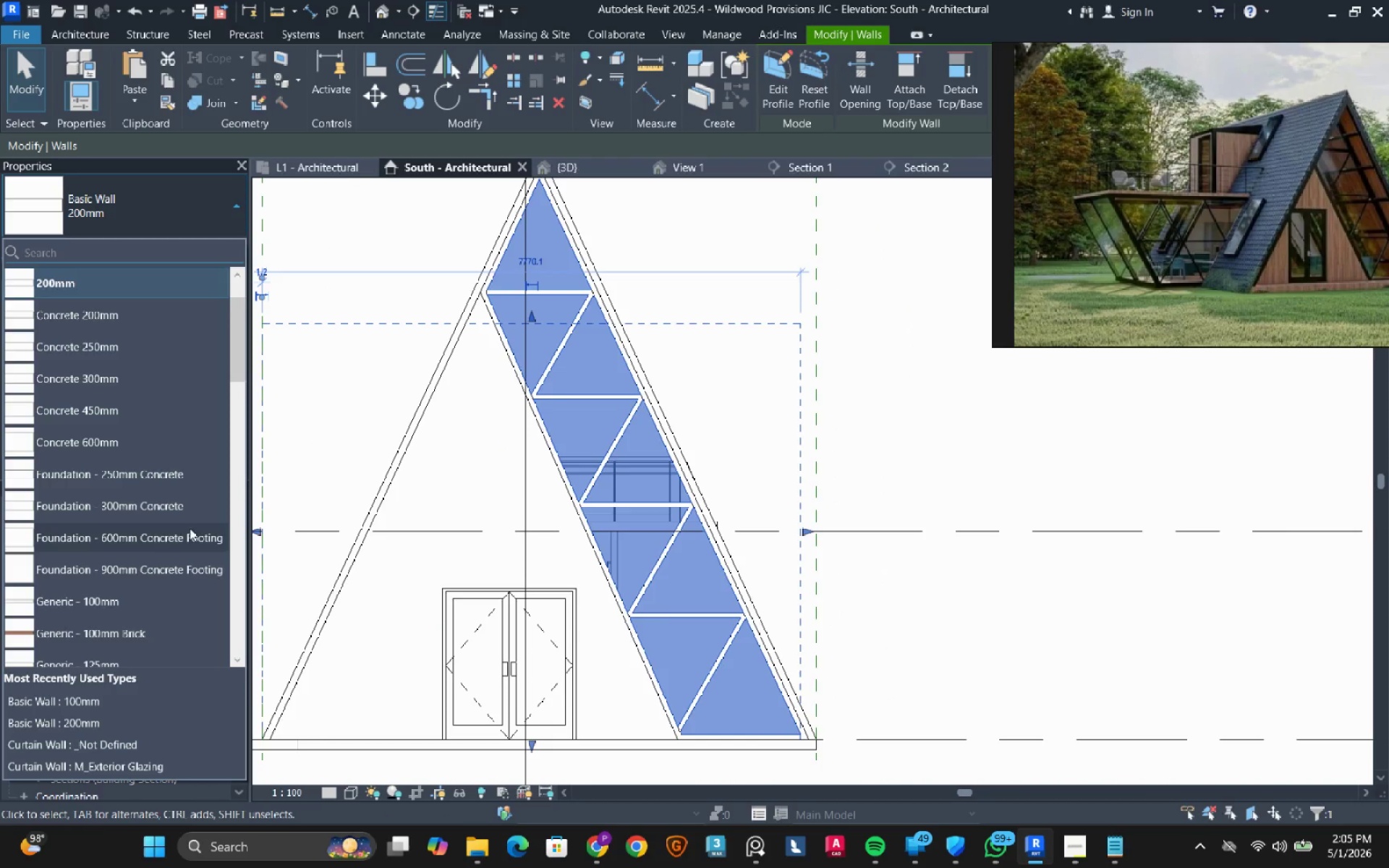 
scroll: coordinate [124, 579], scroll_direction: down, amount: 13.0
 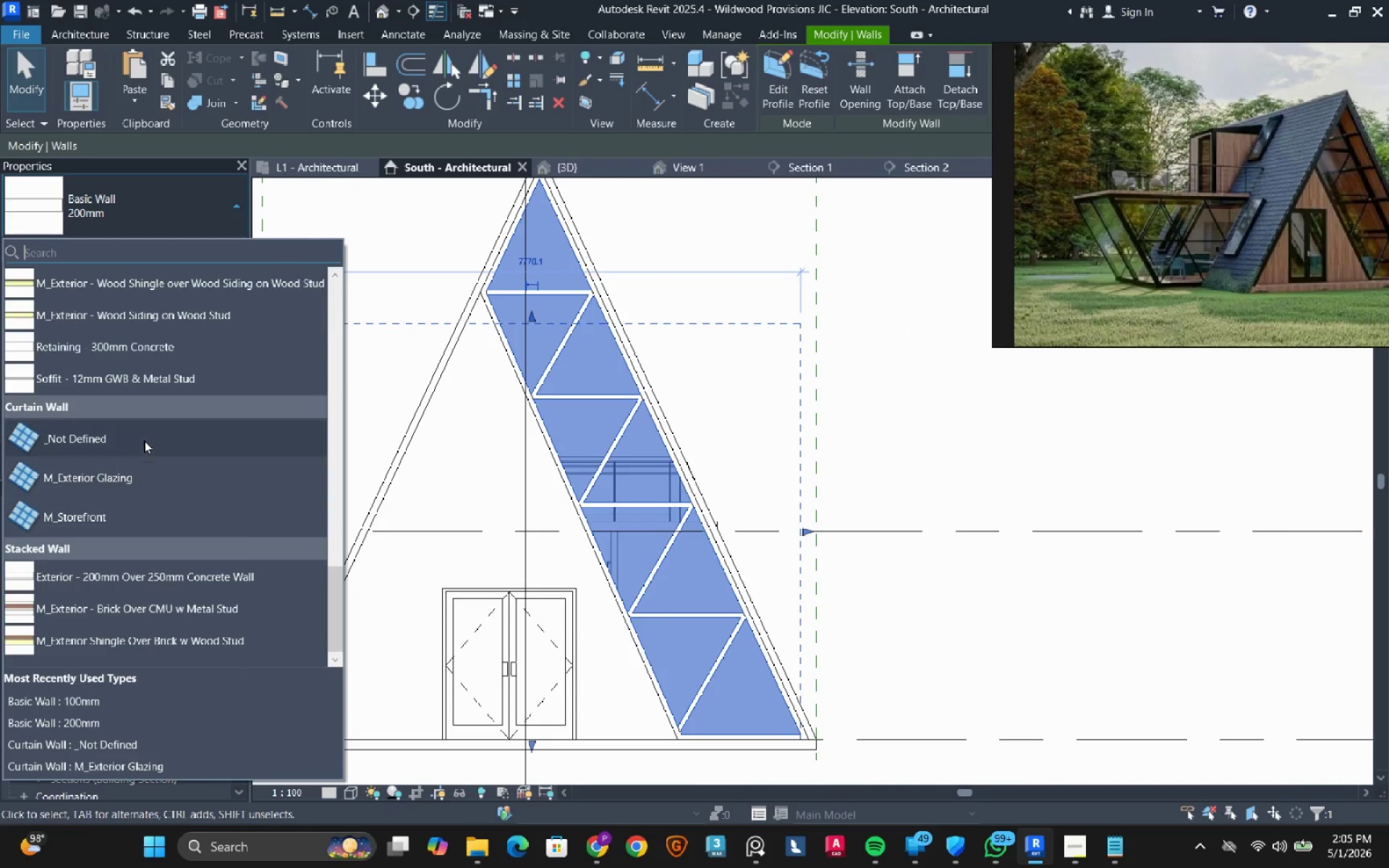 
left_click([144, 440])
 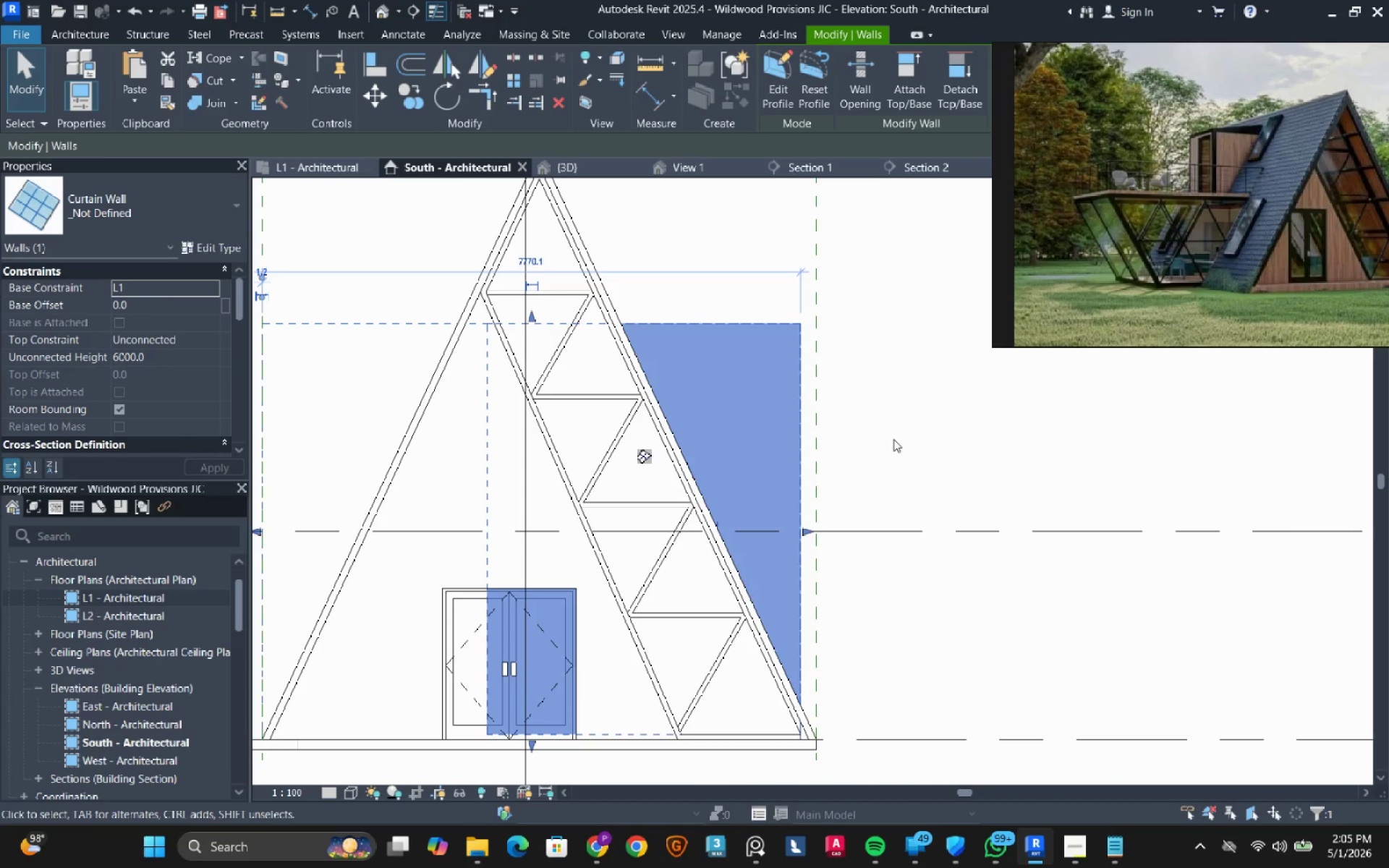 
left_click([987, 422])
 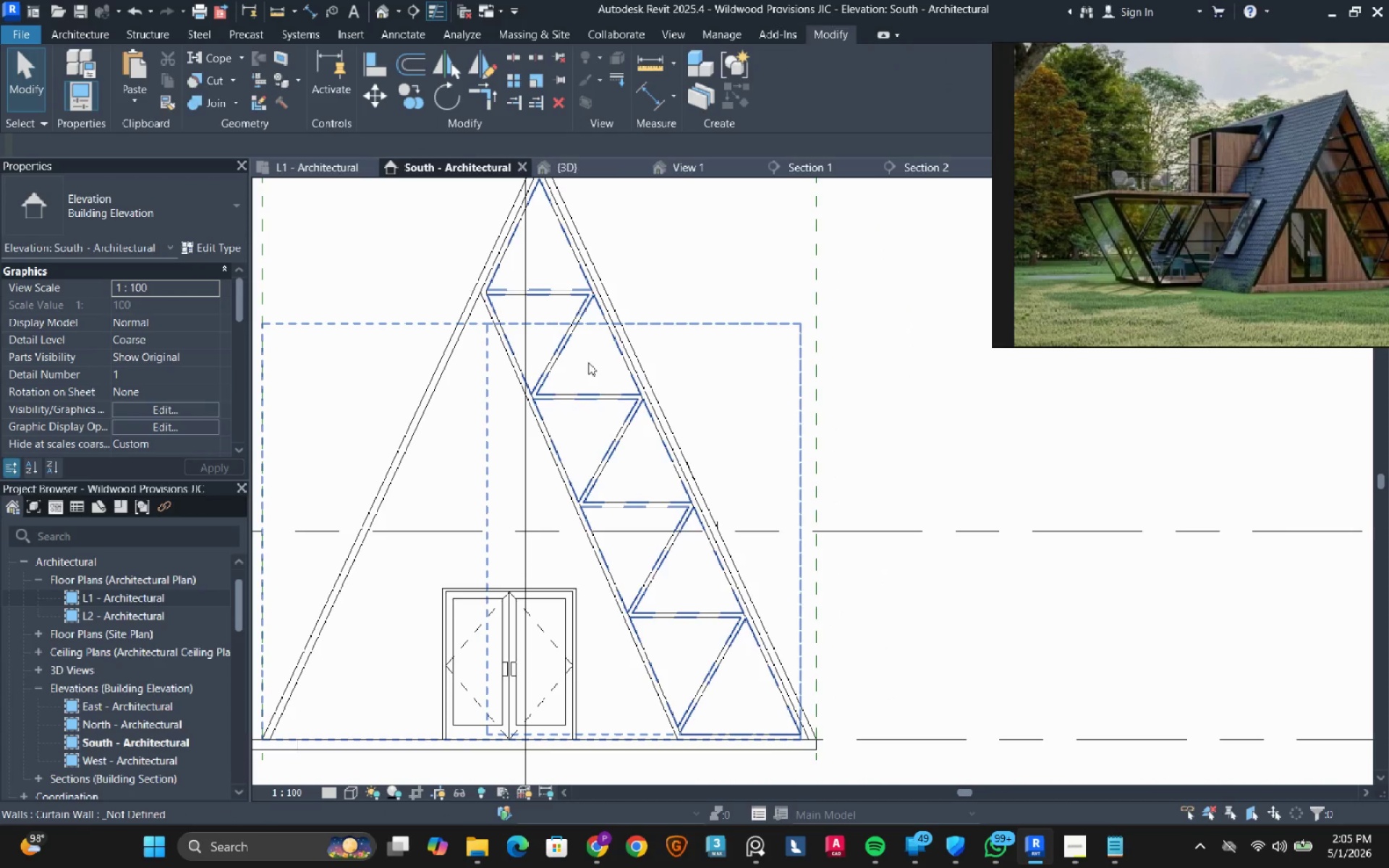 
left_click([590, 362])
 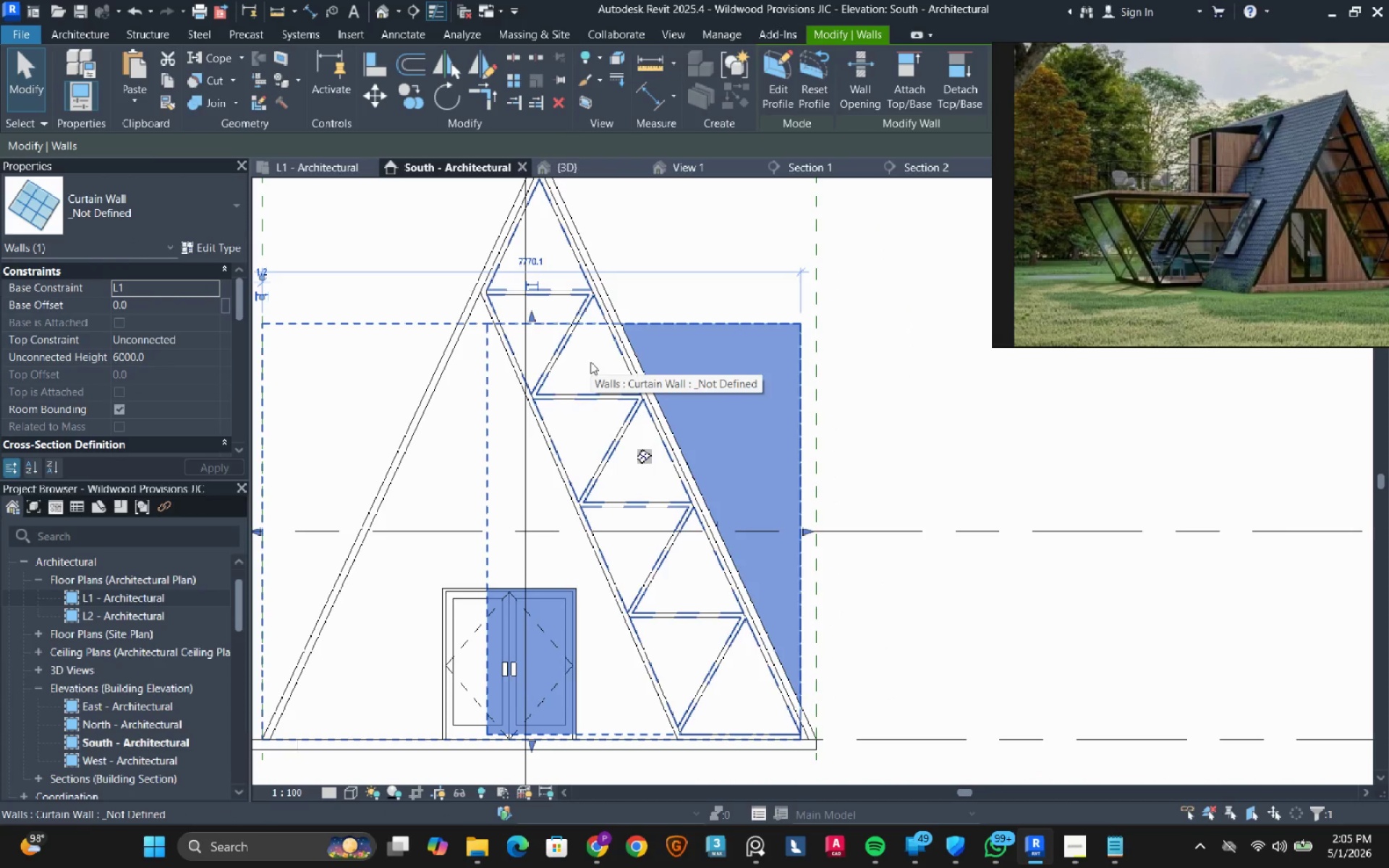 
type(sd)
 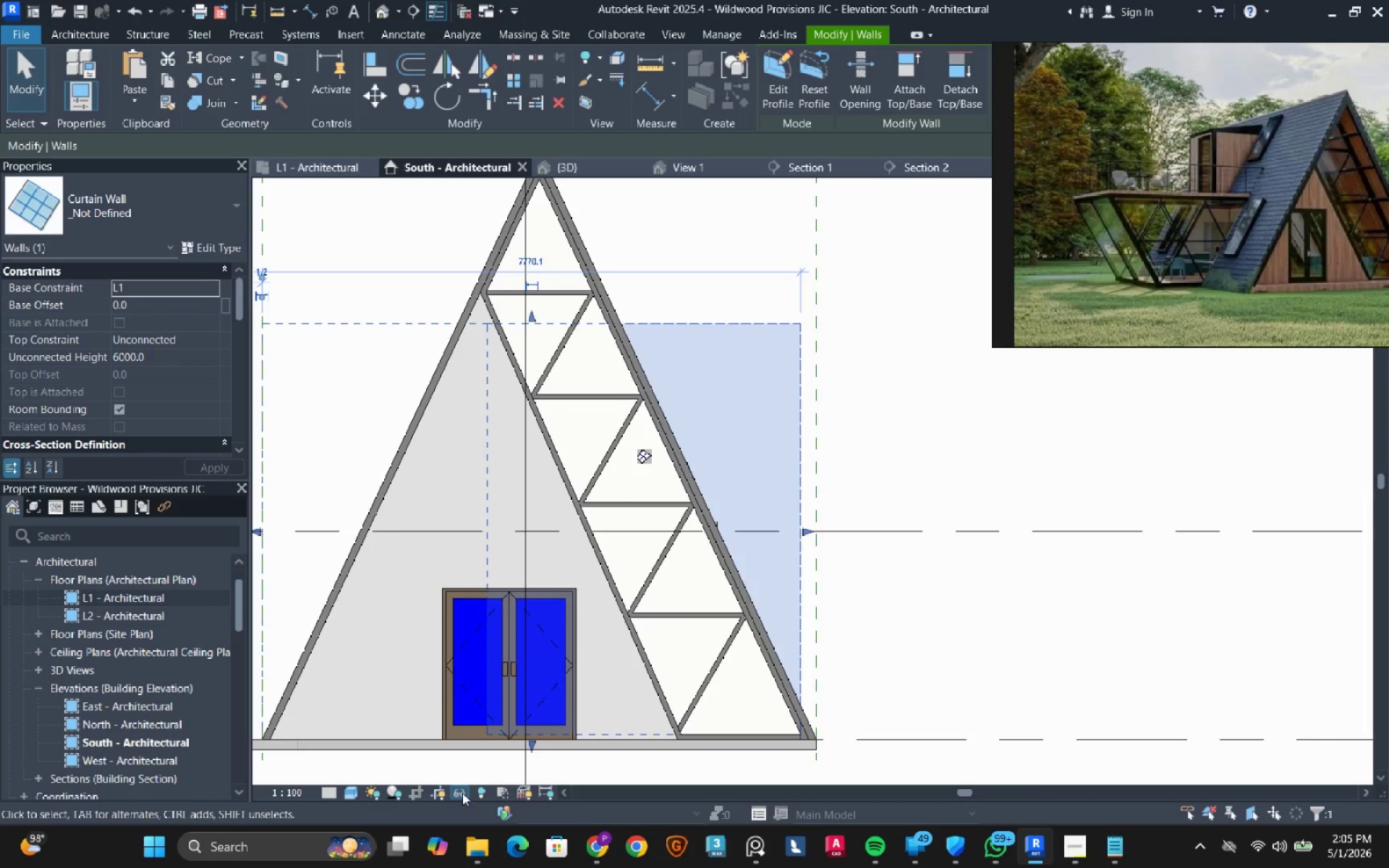 
left_click([459, 791])
 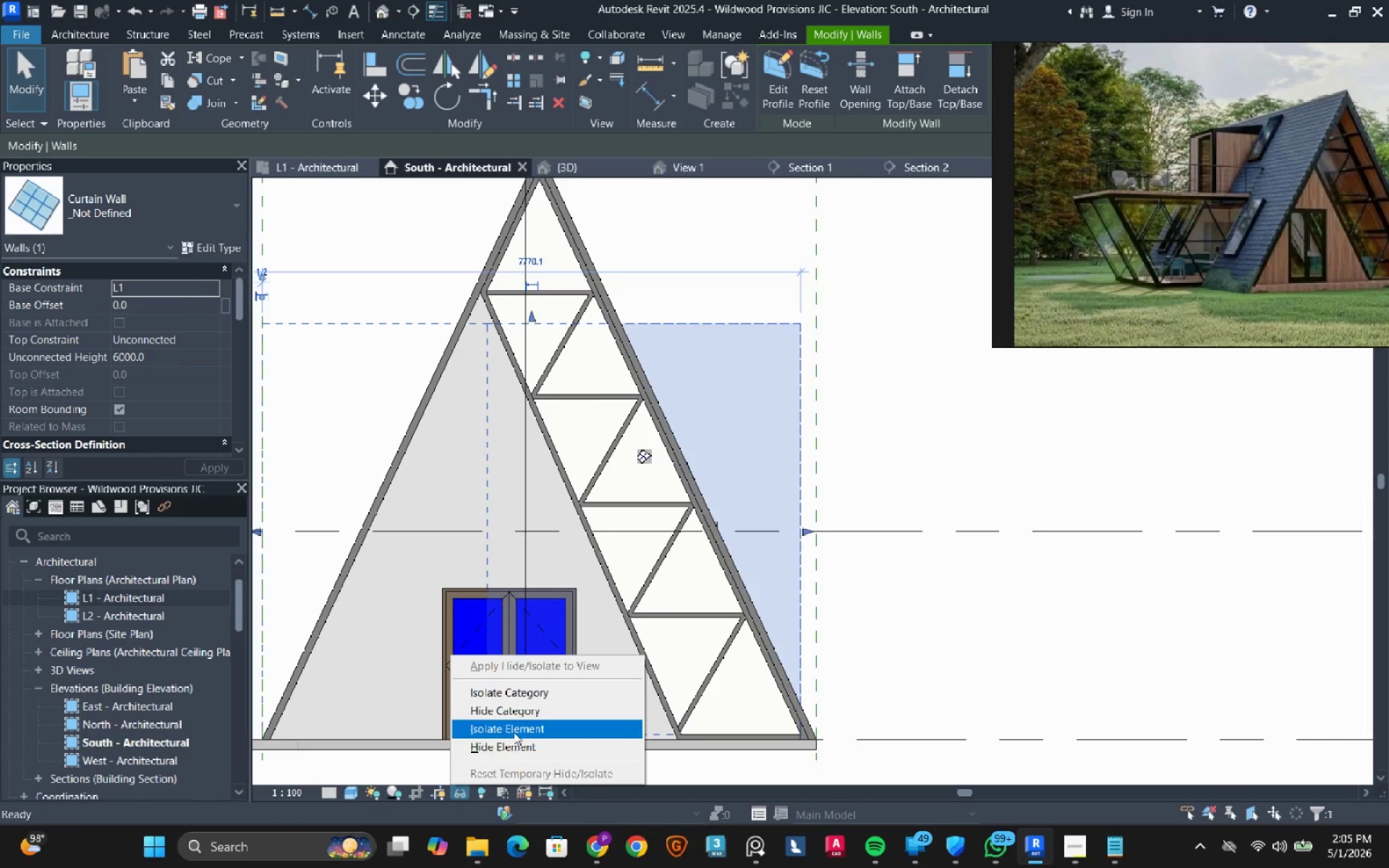 
left_click([514, 731])
 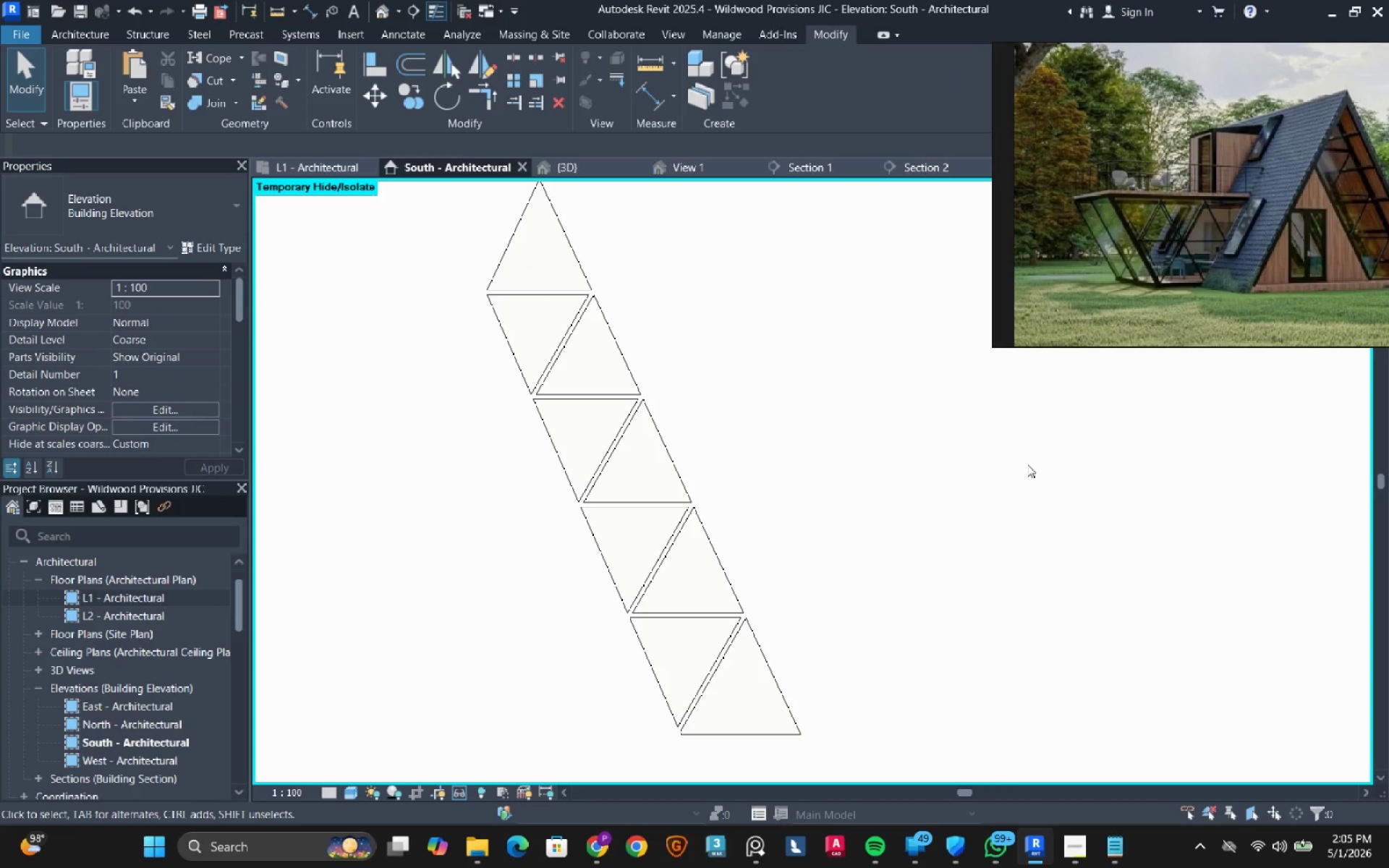 
scroll: coordinate [644, 446], scroll_direction: down, amount: 3.0
 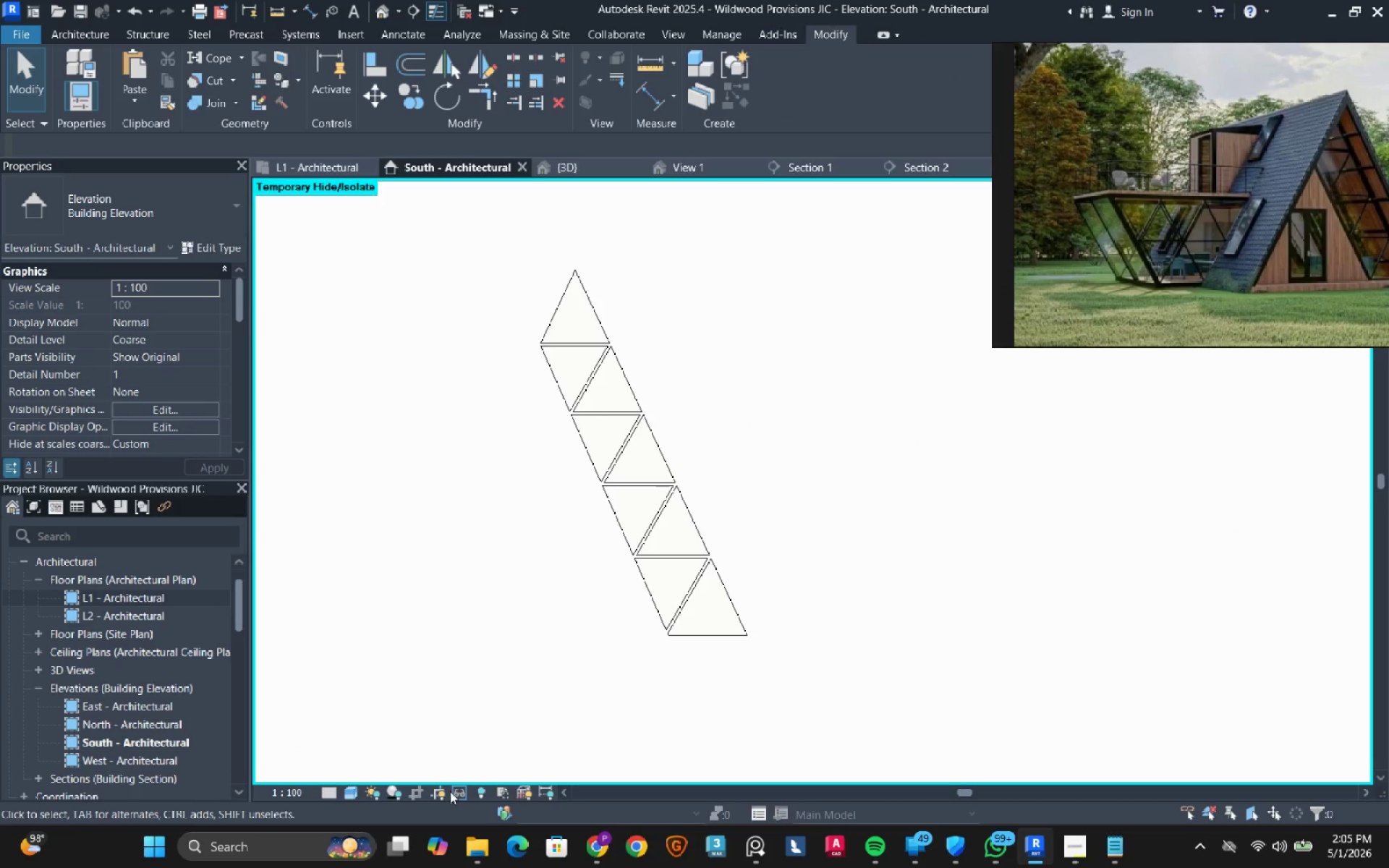 
double_click([484, 773])
 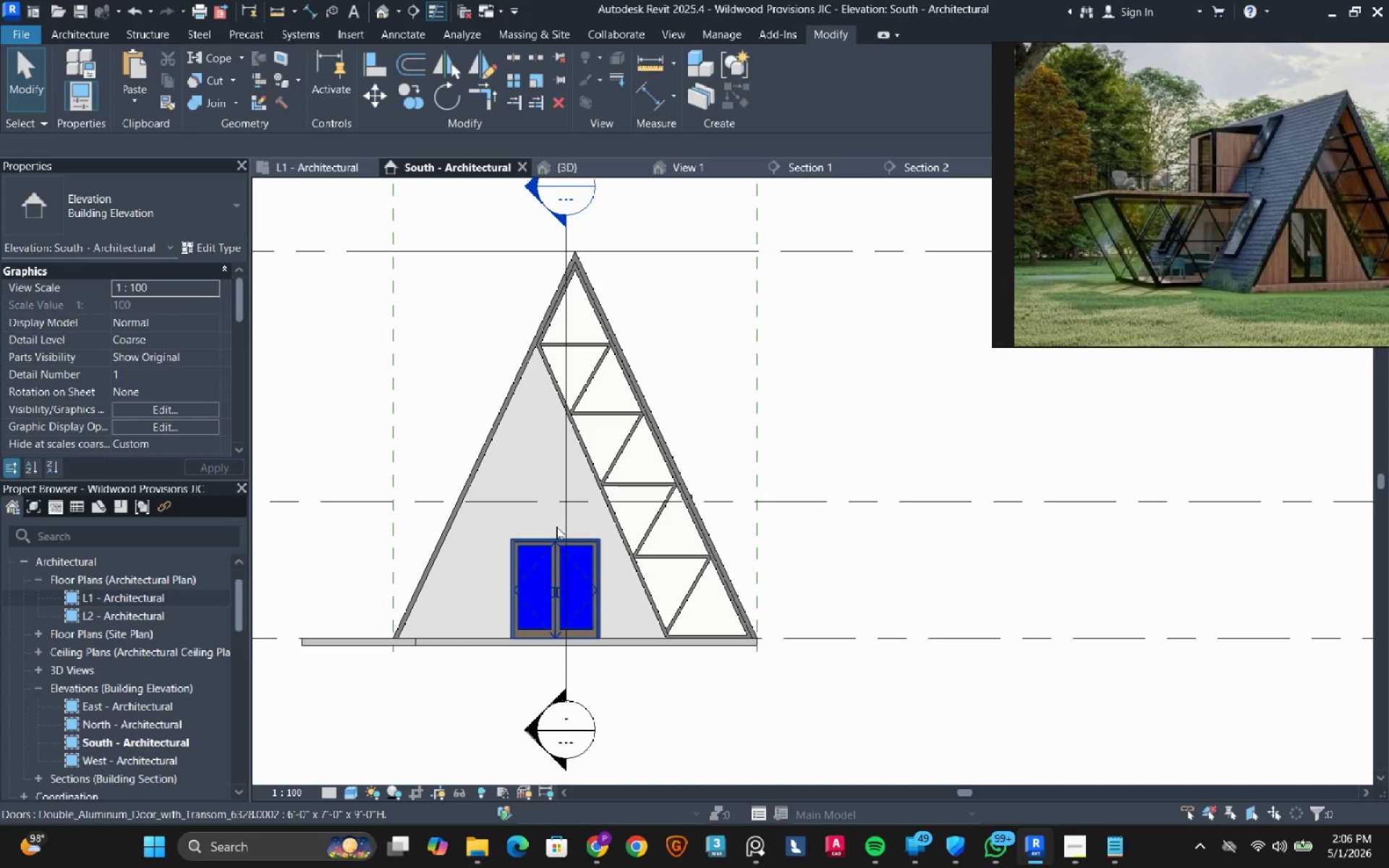 
hold_key(key=ShiftLeft, duration=0.77)
 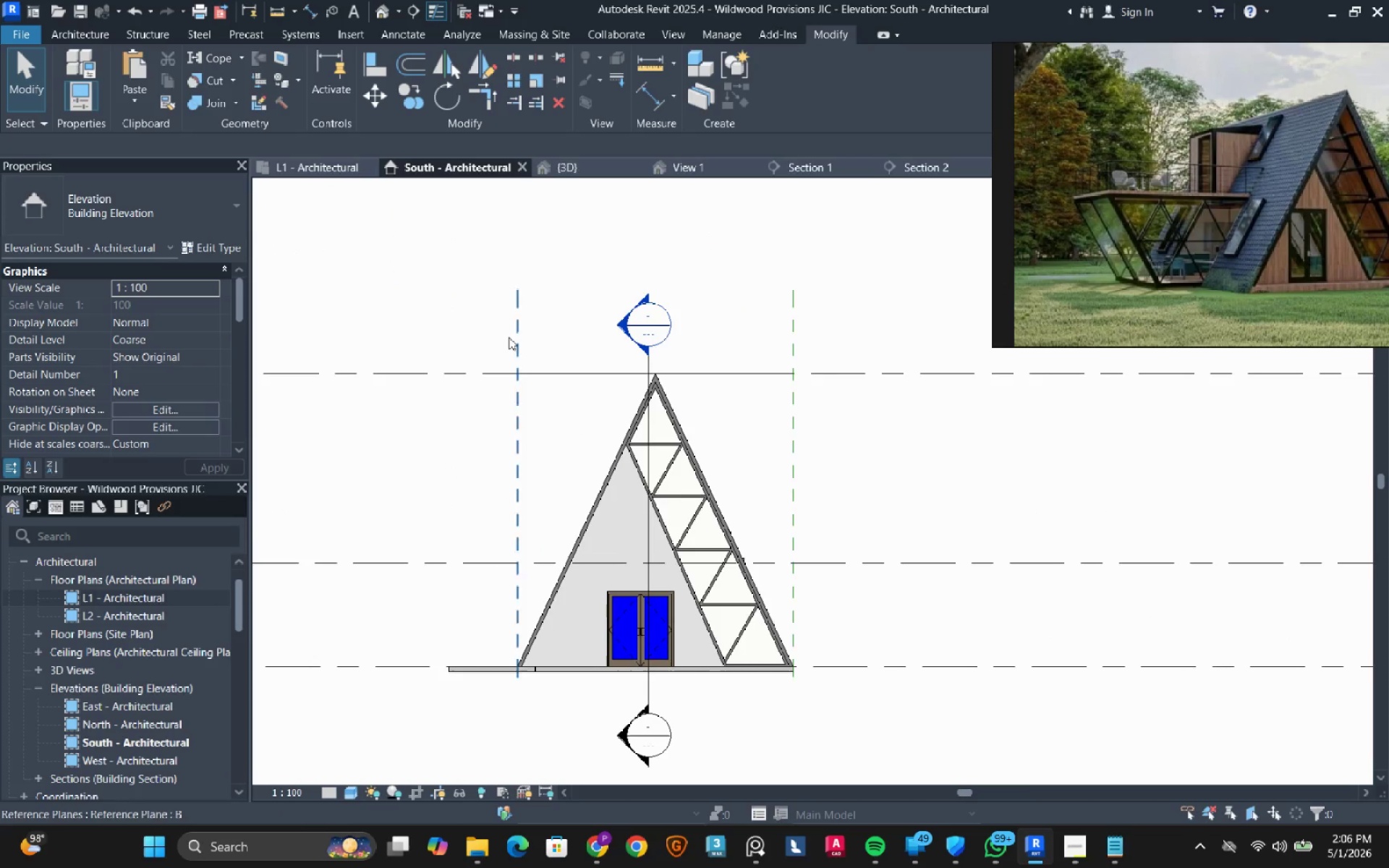 
scroll: coordinate [557, 522], scroll_direction: down, amount: 2.0
 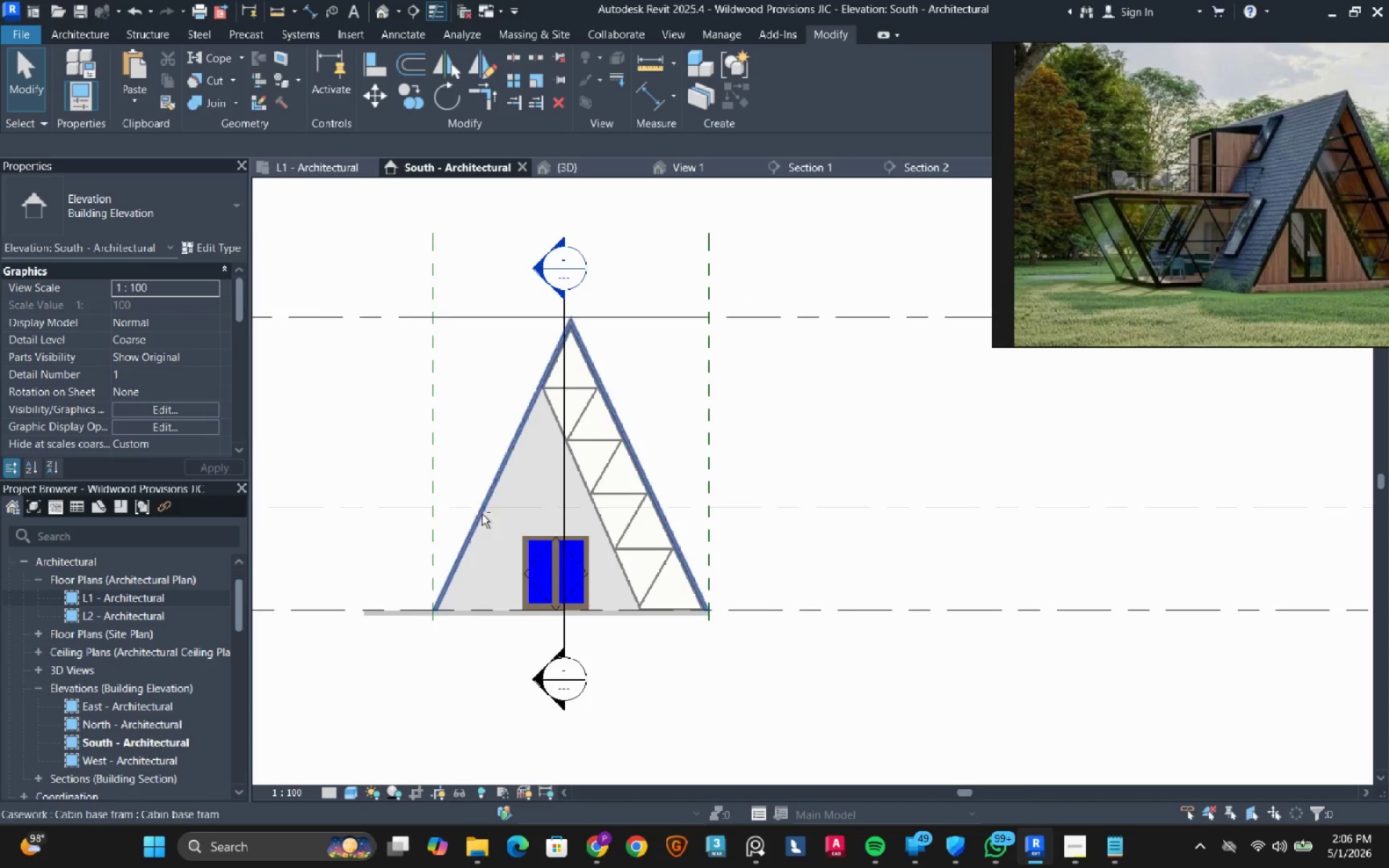 
key(Escape)
 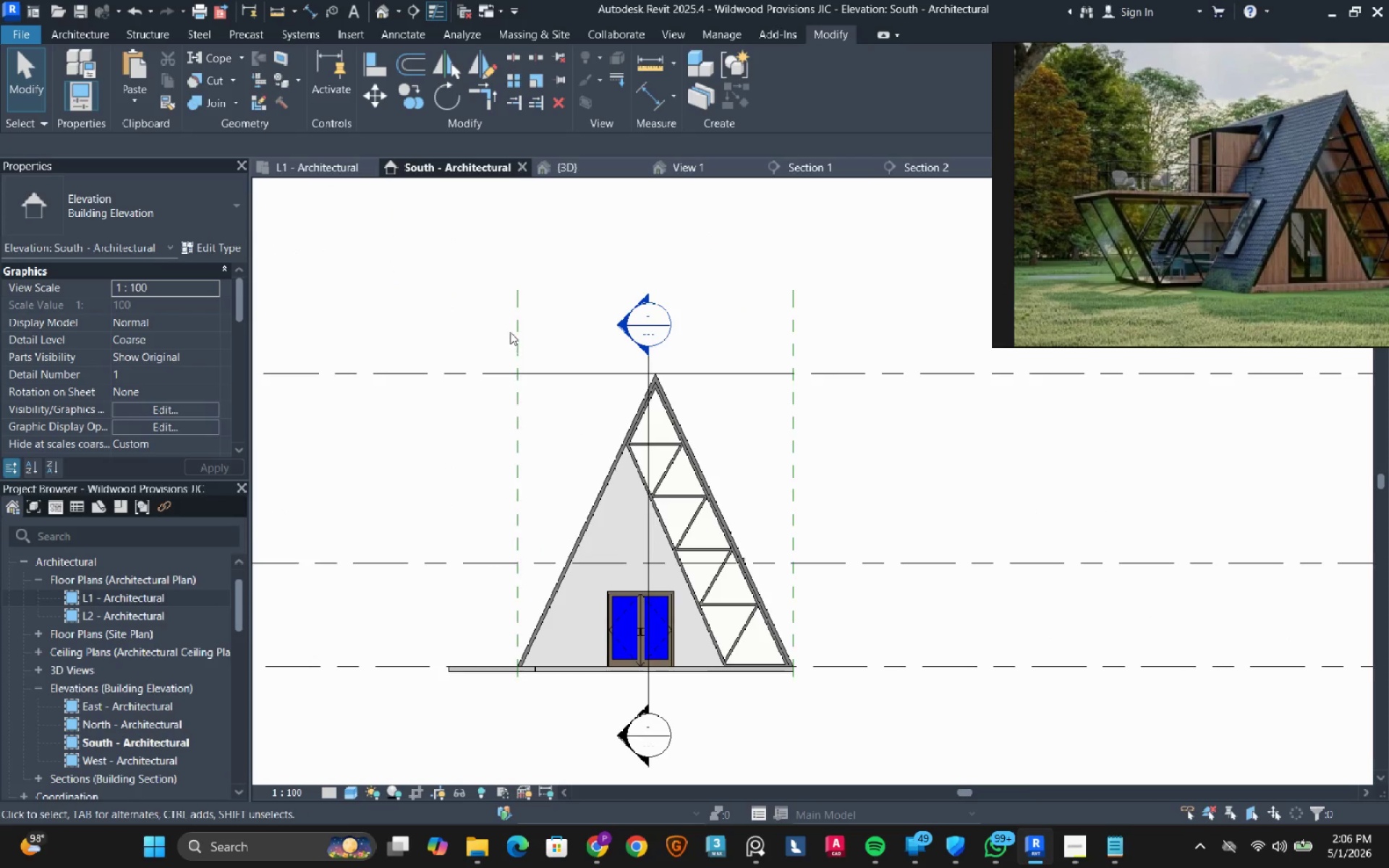 
key(Escape)
 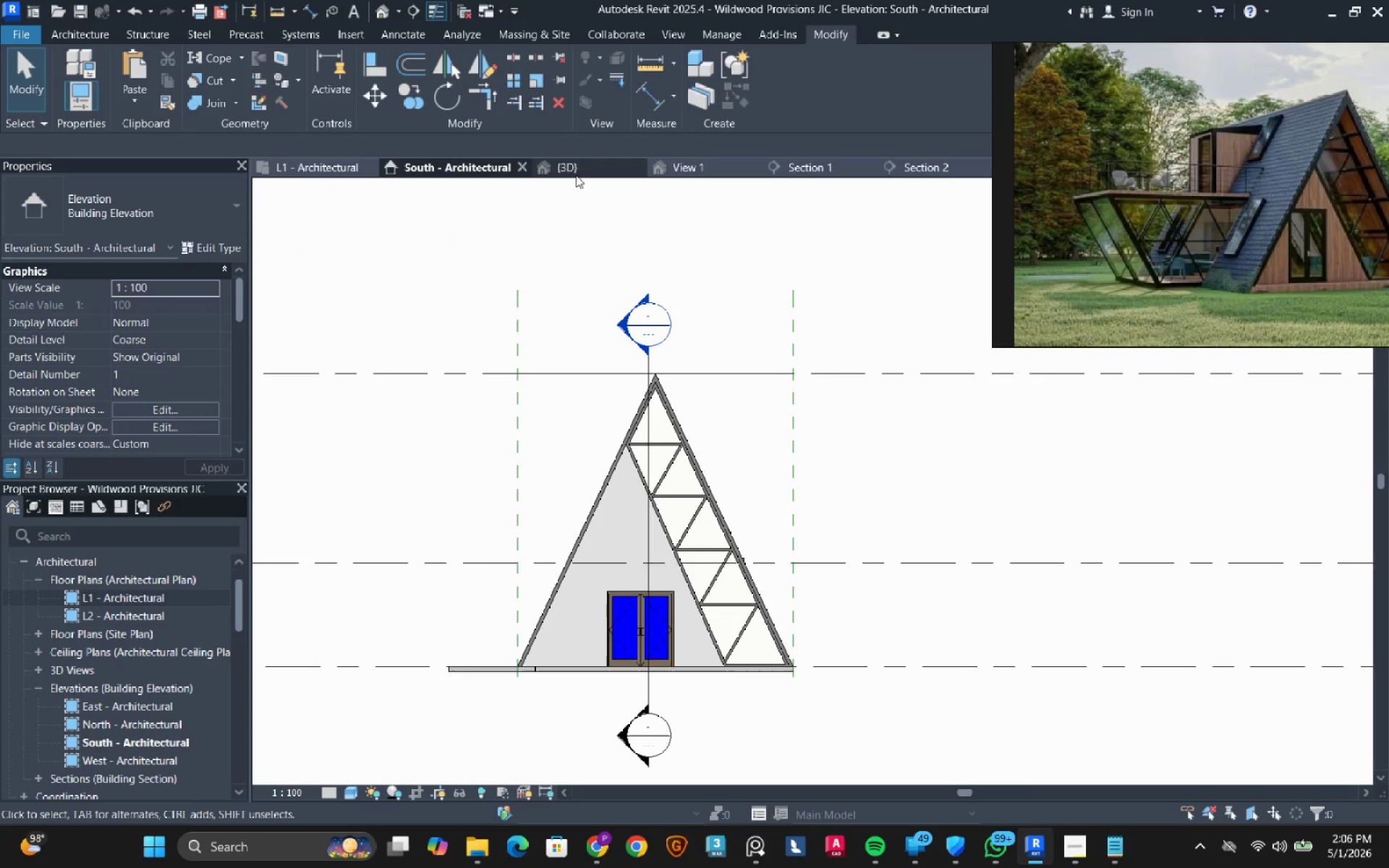 
left_click([582, 170])
 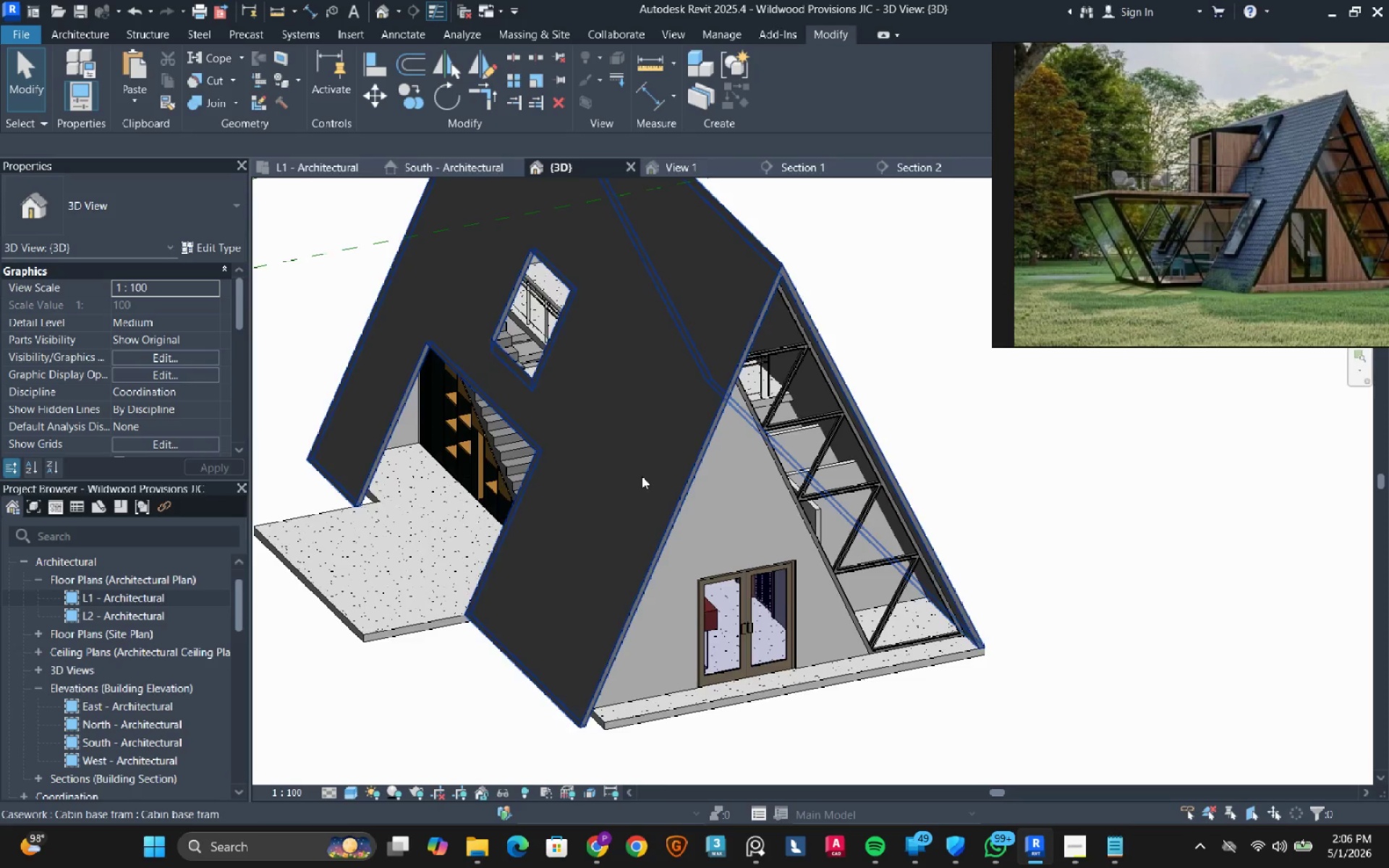 
hold_key(key=ShiftLeft, duration=0.98)
 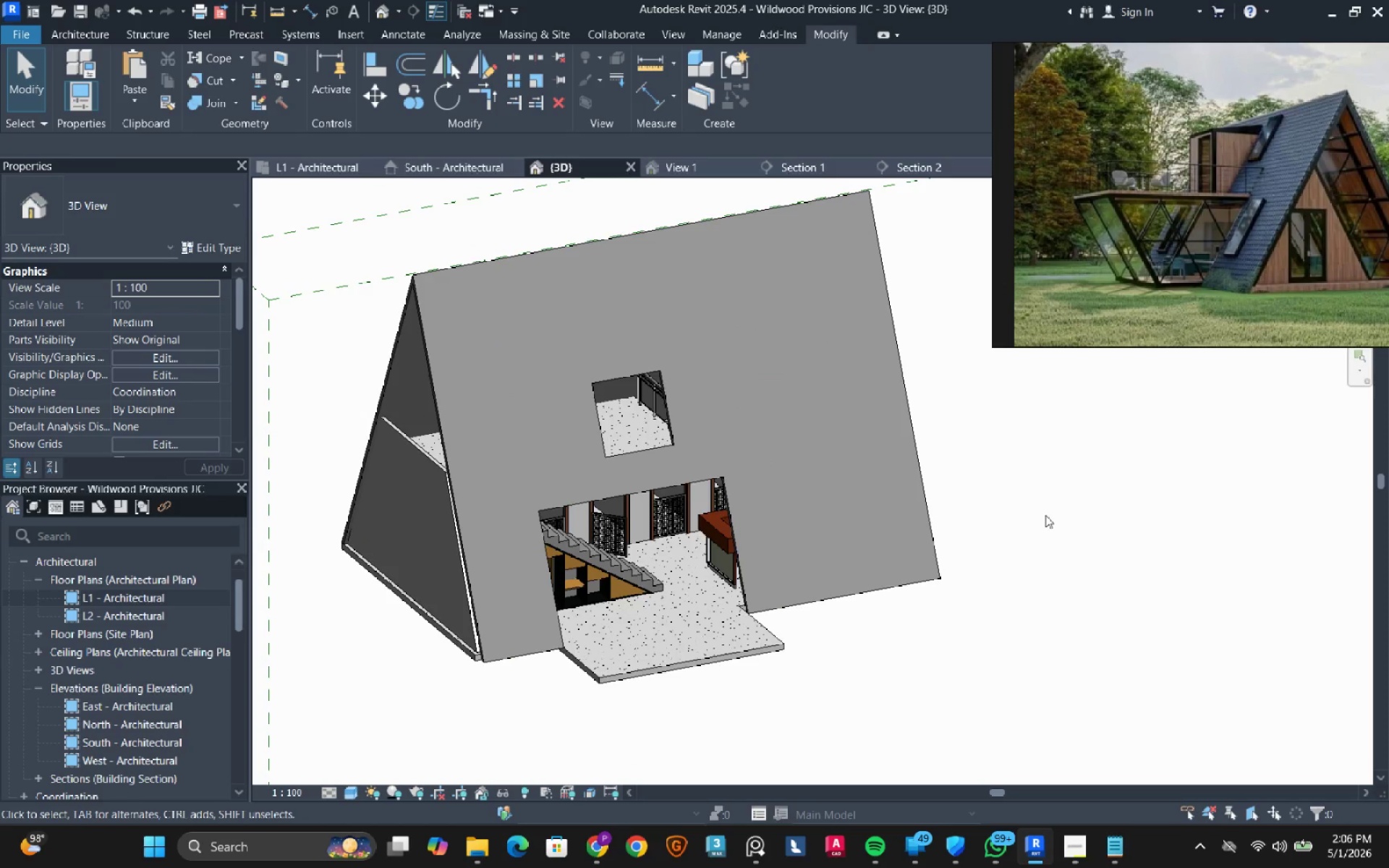 
scroll: coordinate [642, 476], scroll_direction: down, amount: 2.0
 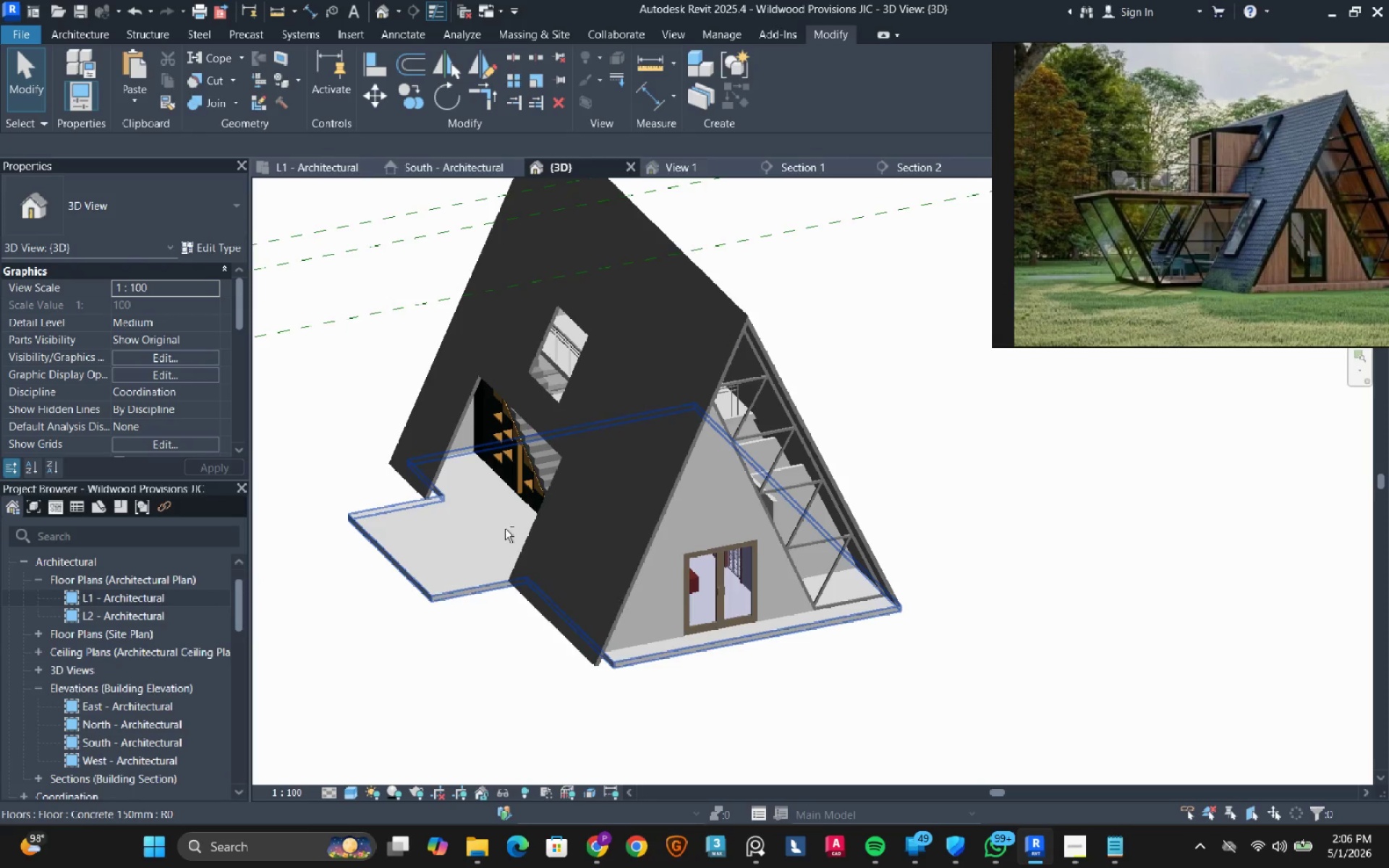 
hold_key(key=ShiftLeft, duration=5.08)
 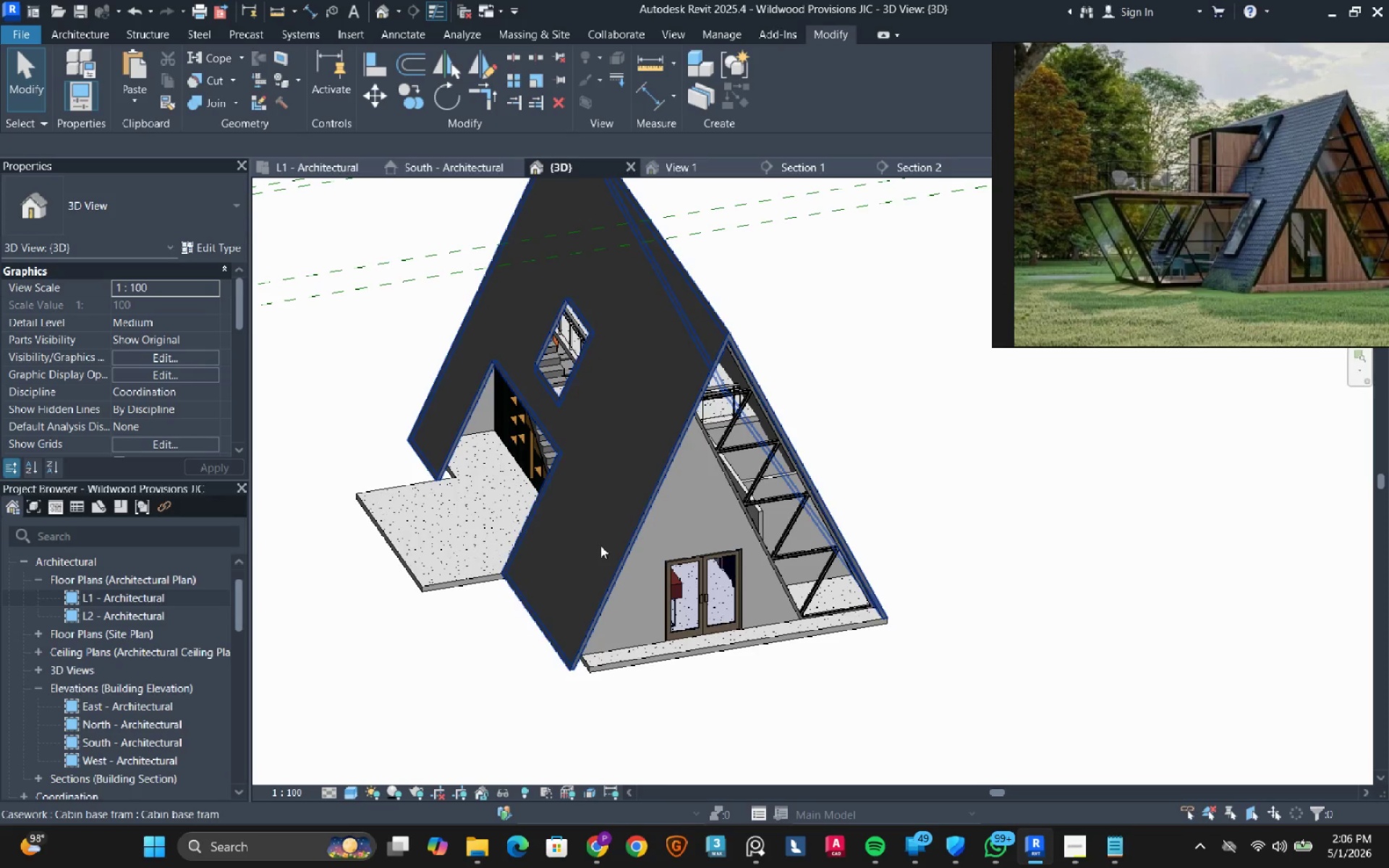 
left_click([600, 545])
 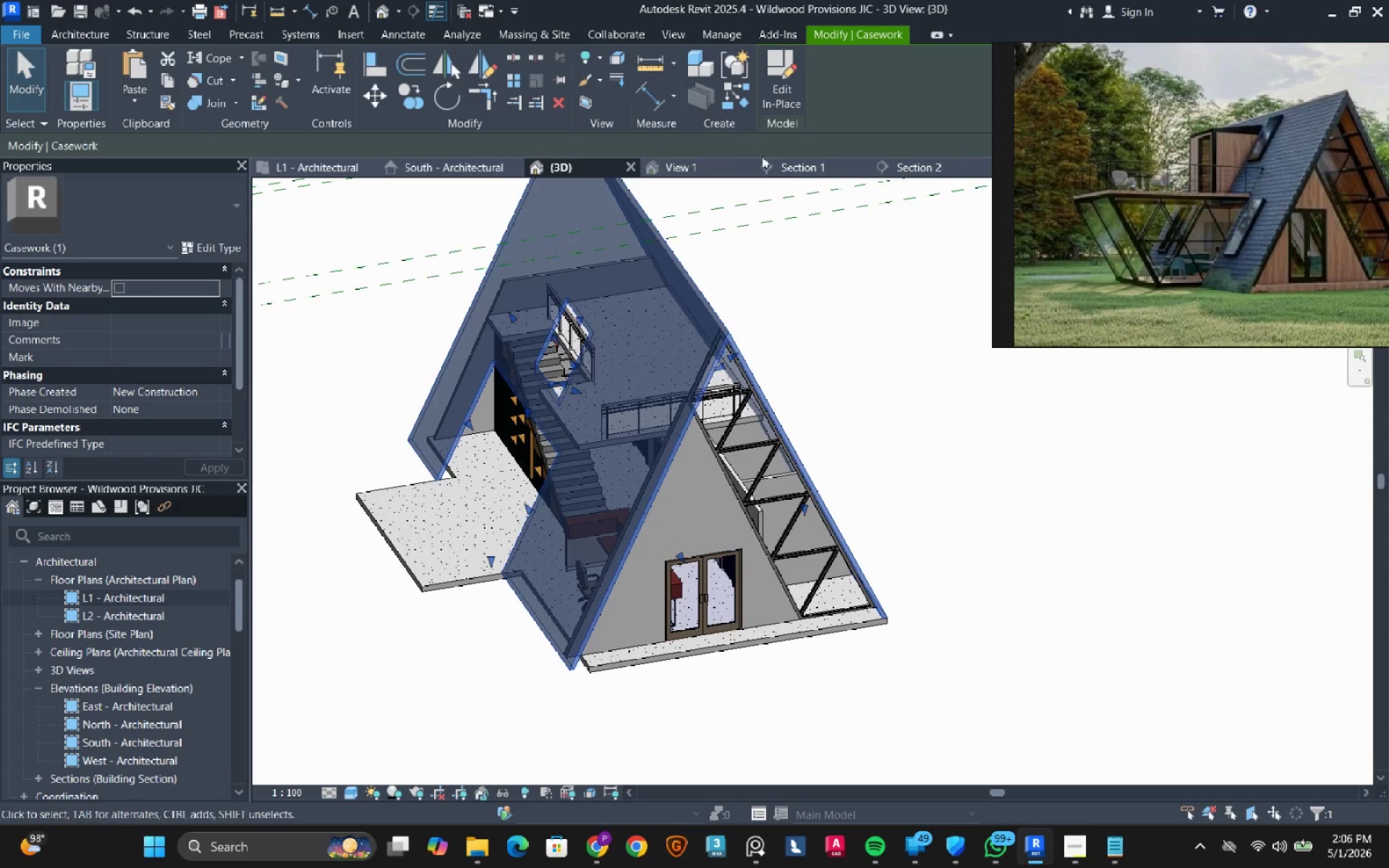 
left_click([770, 80])
 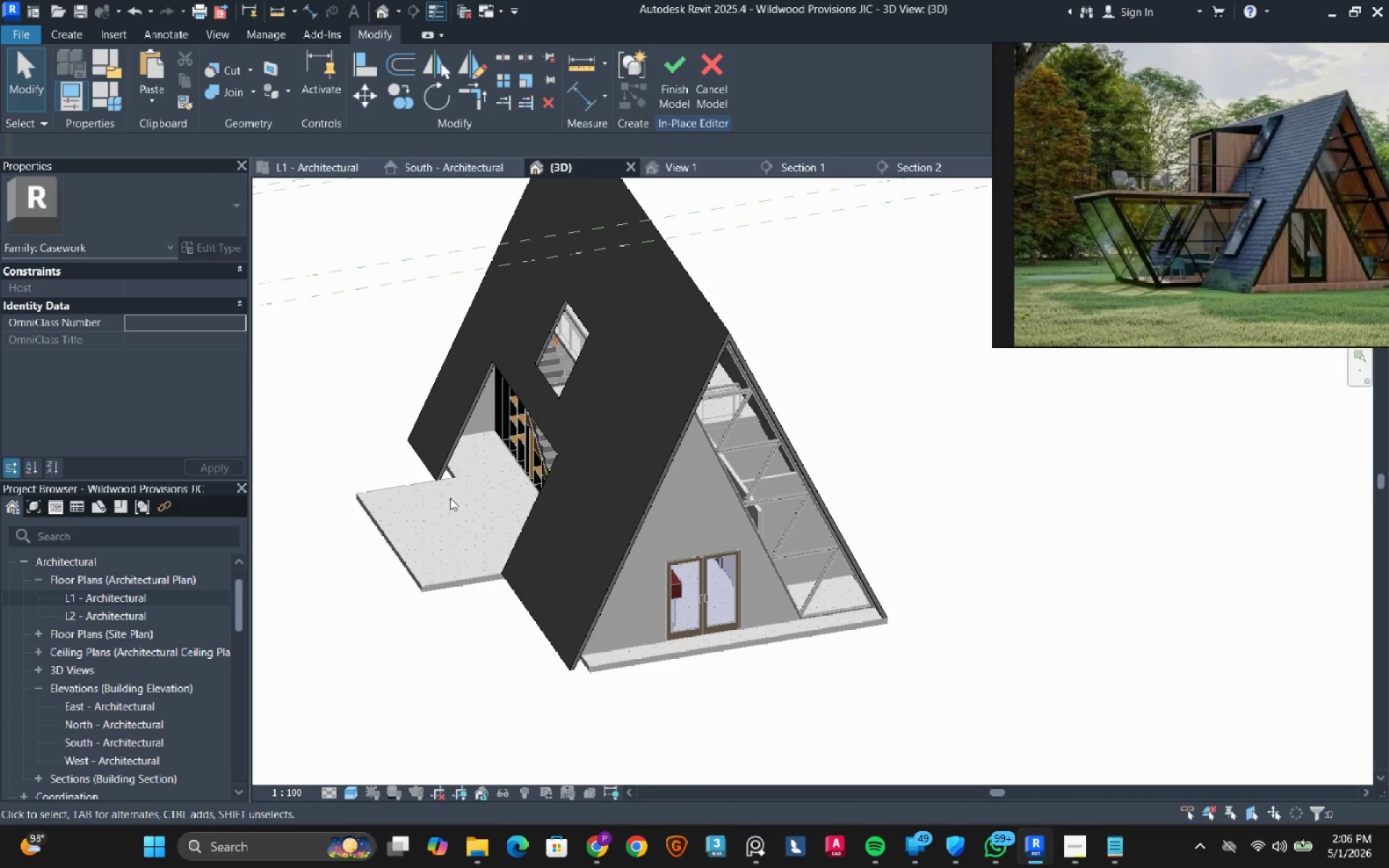 
left_click([461, 432])
 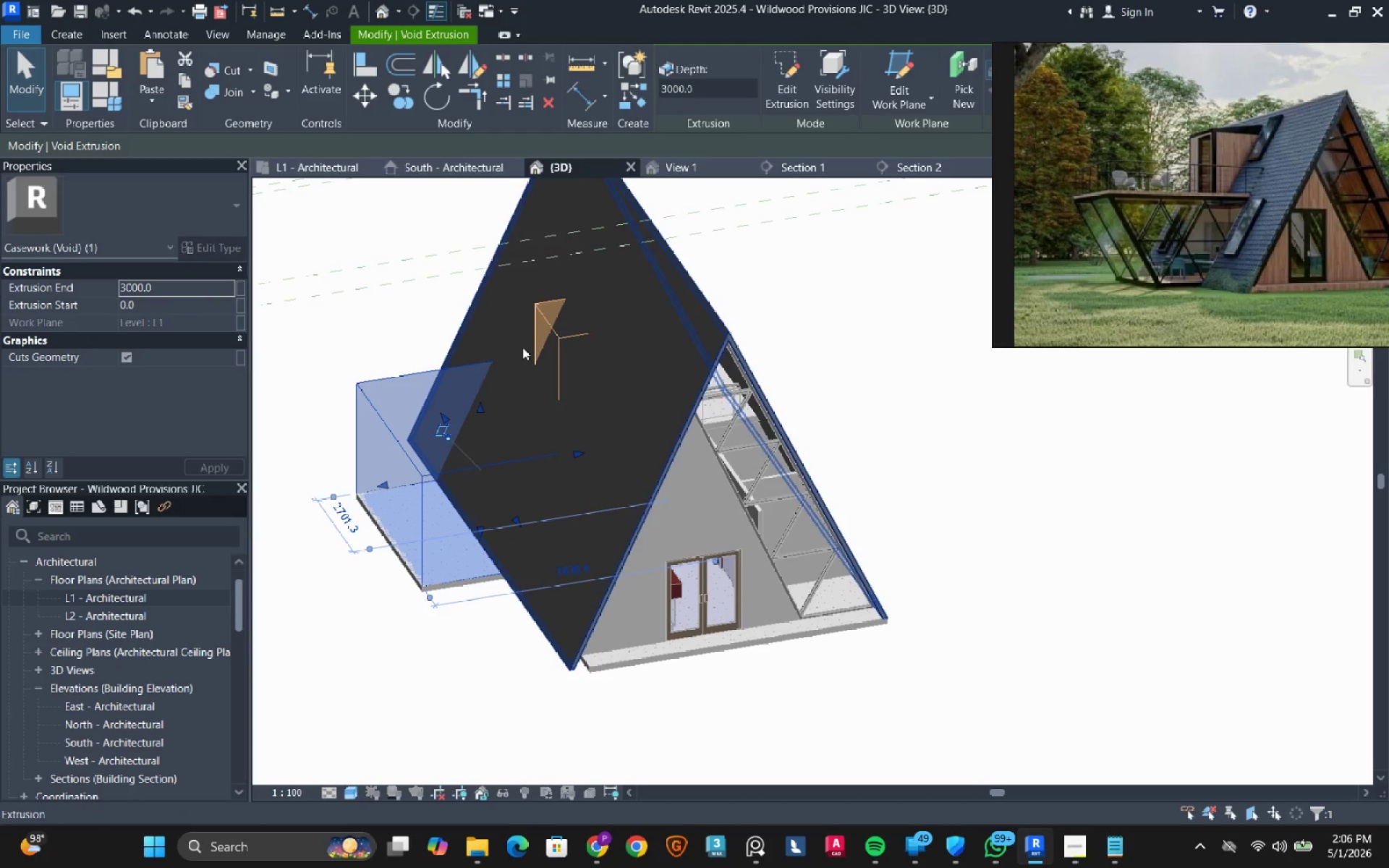 
left_click([545, 329])
 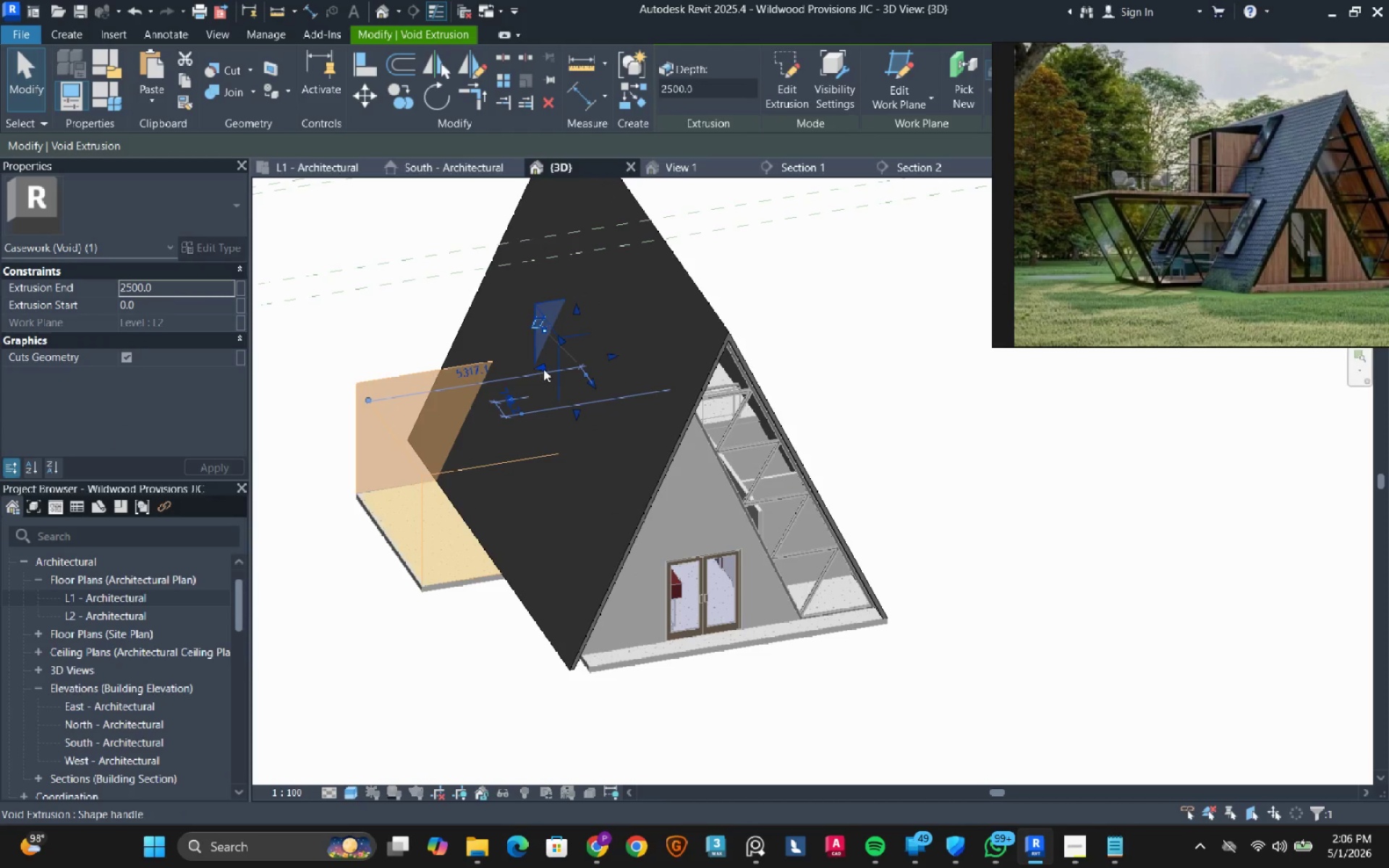 
left_click_drag(start_coordinate=[542, 368], to_coordinate=[485, 384])
 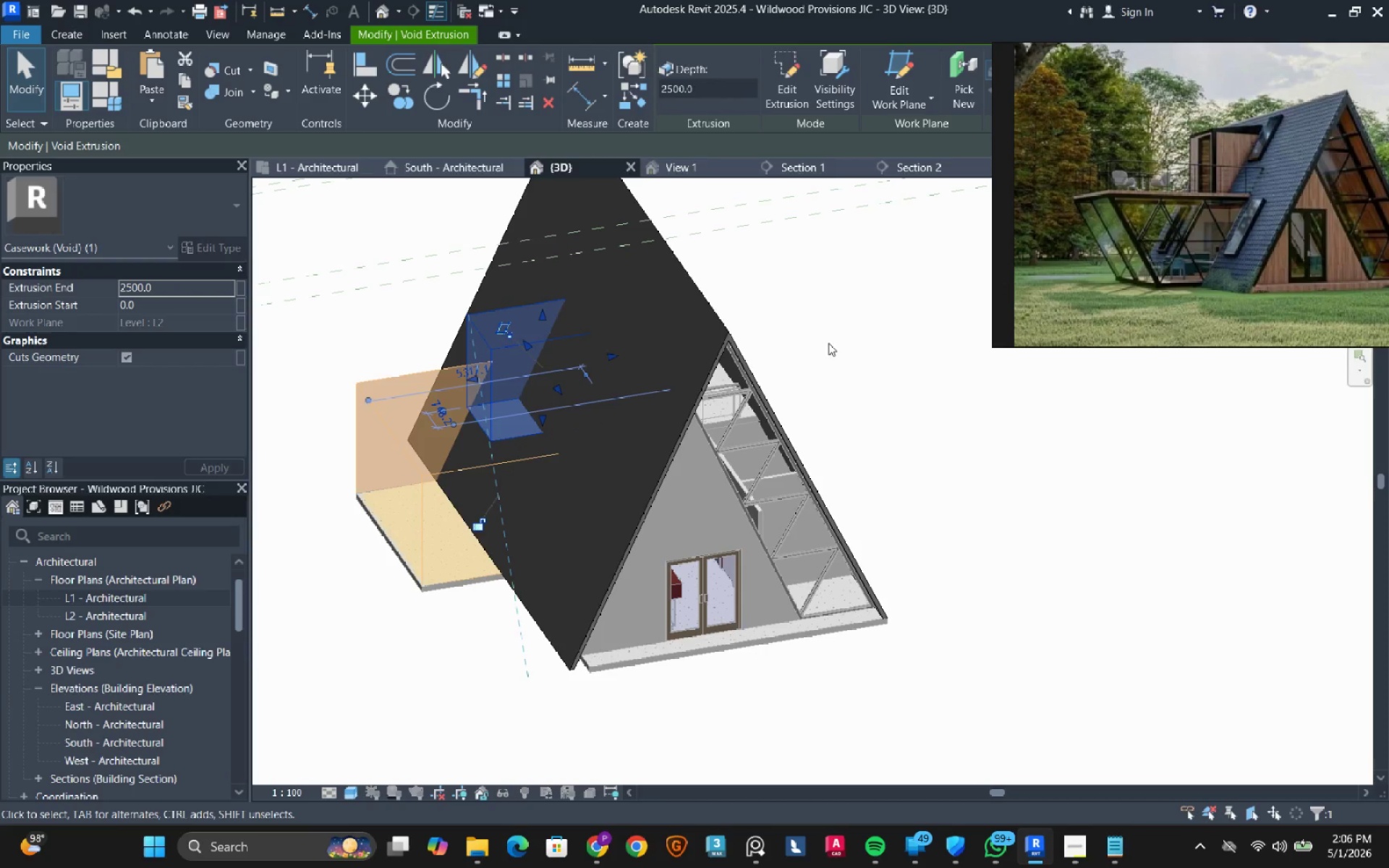 
left_click([836, 319])
 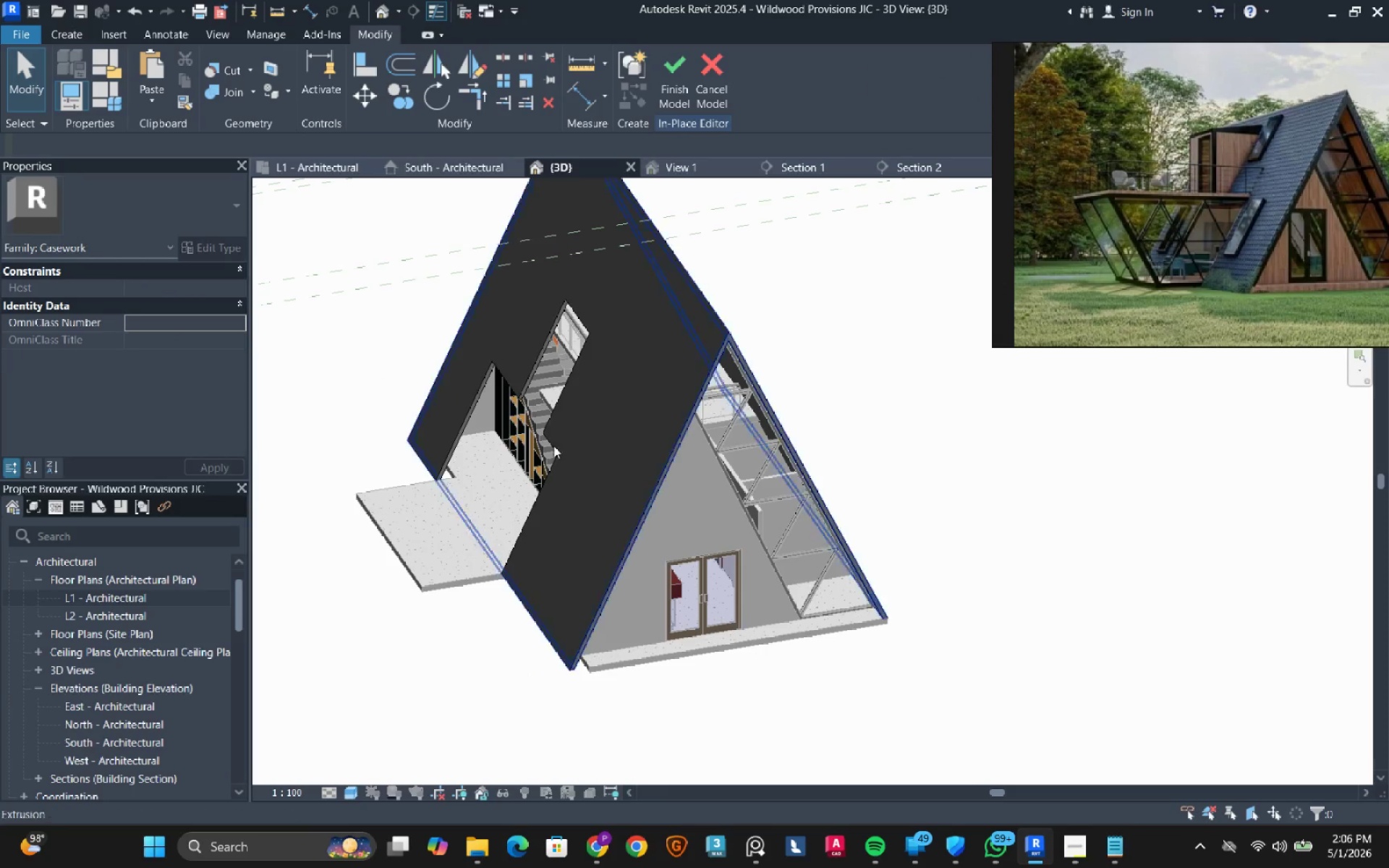 
hold_key(key=ShiftLeft, duration=1.64)
 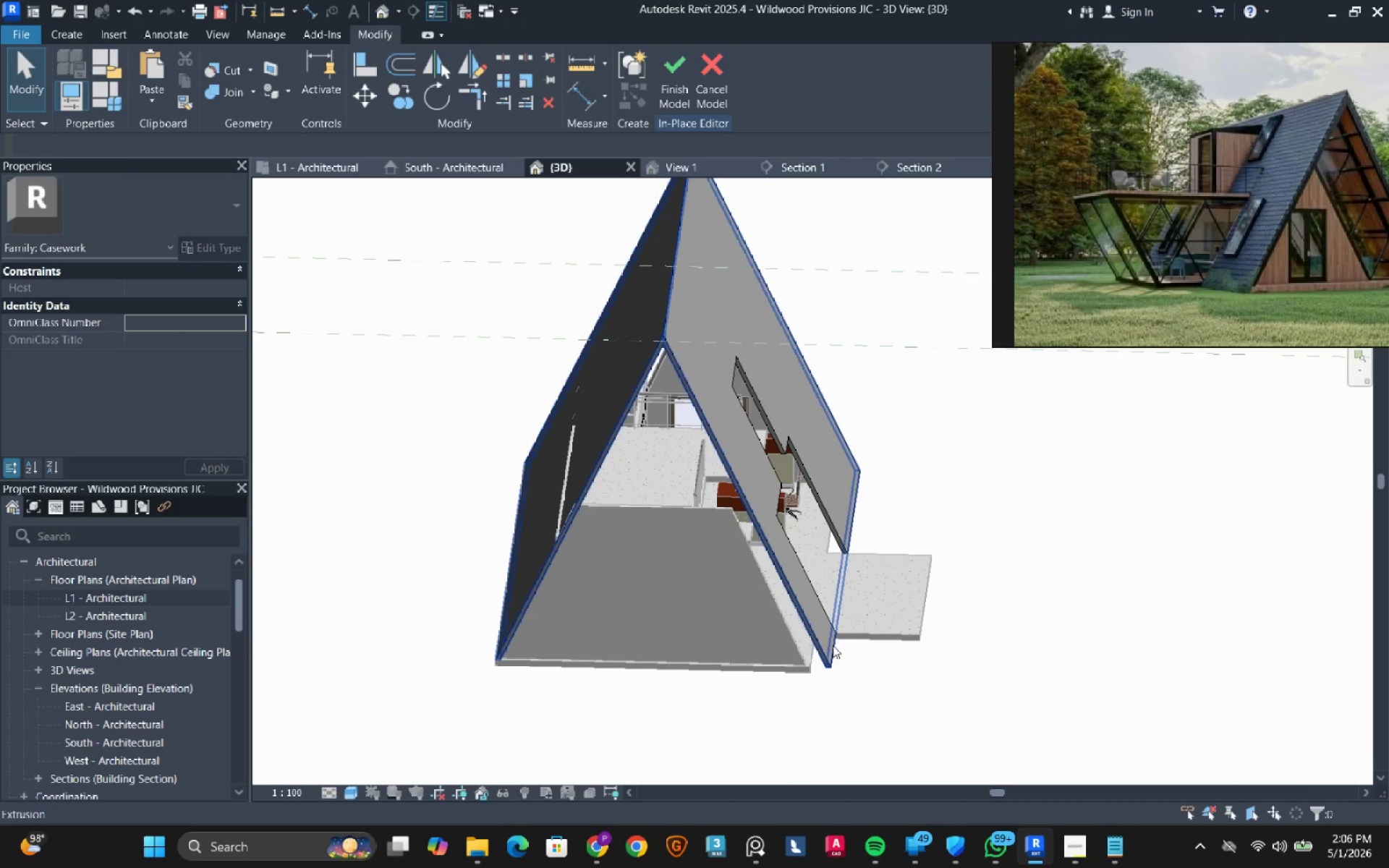 
scroll: coordinate [820, 655], scroll_direction: up, amount: 2.0
 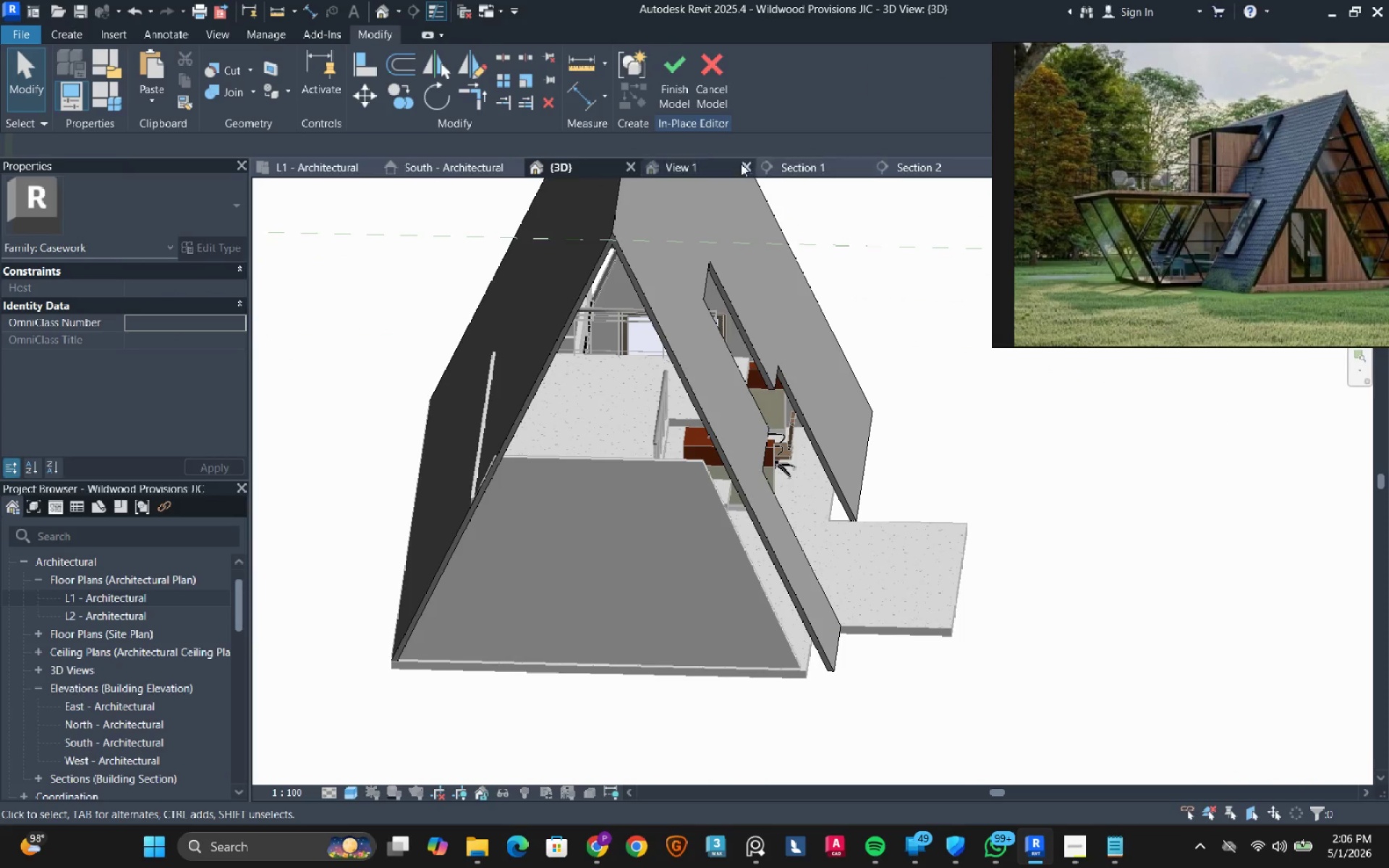 
left_click([688, 87])
 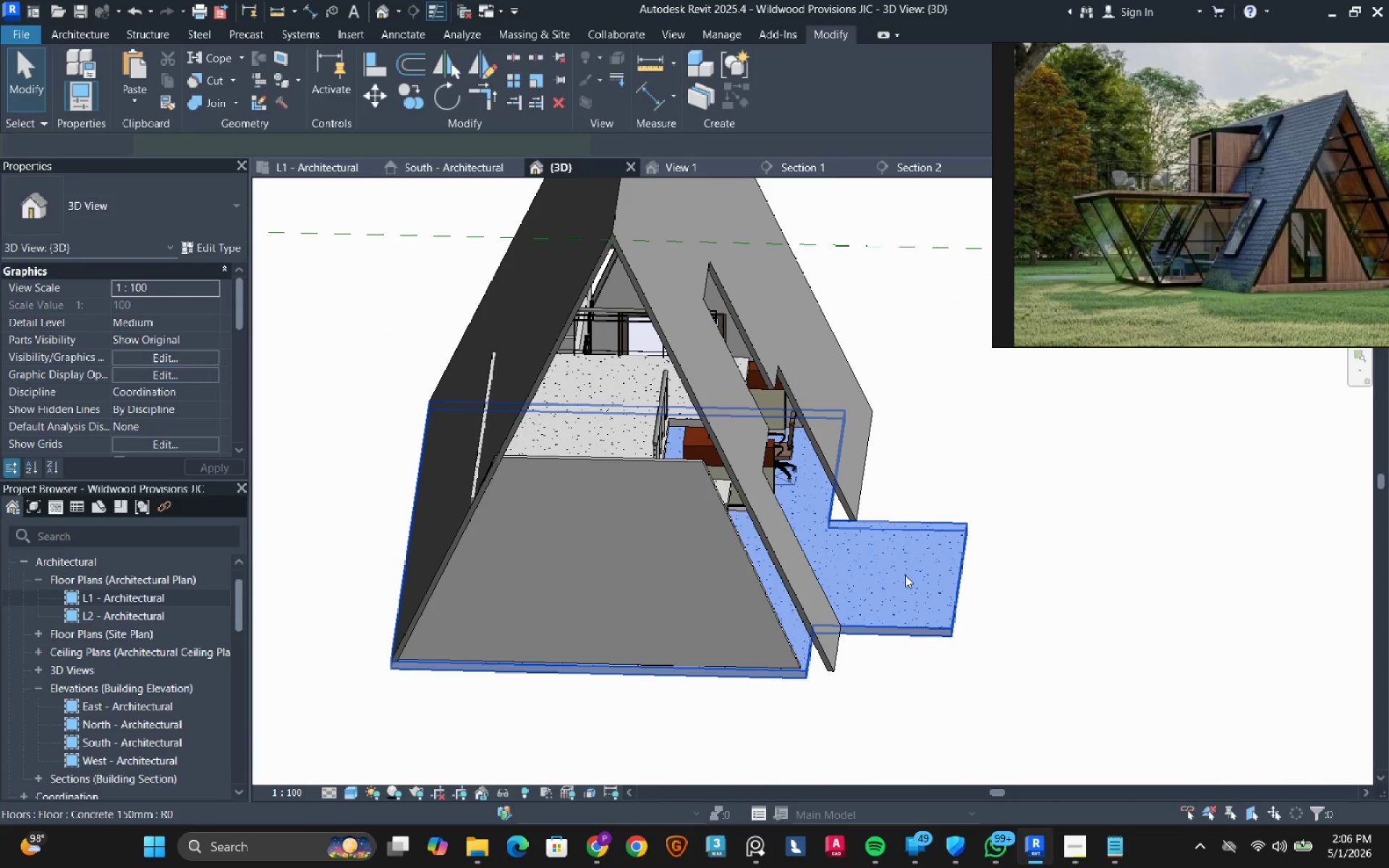 
double_click([905, 575])
 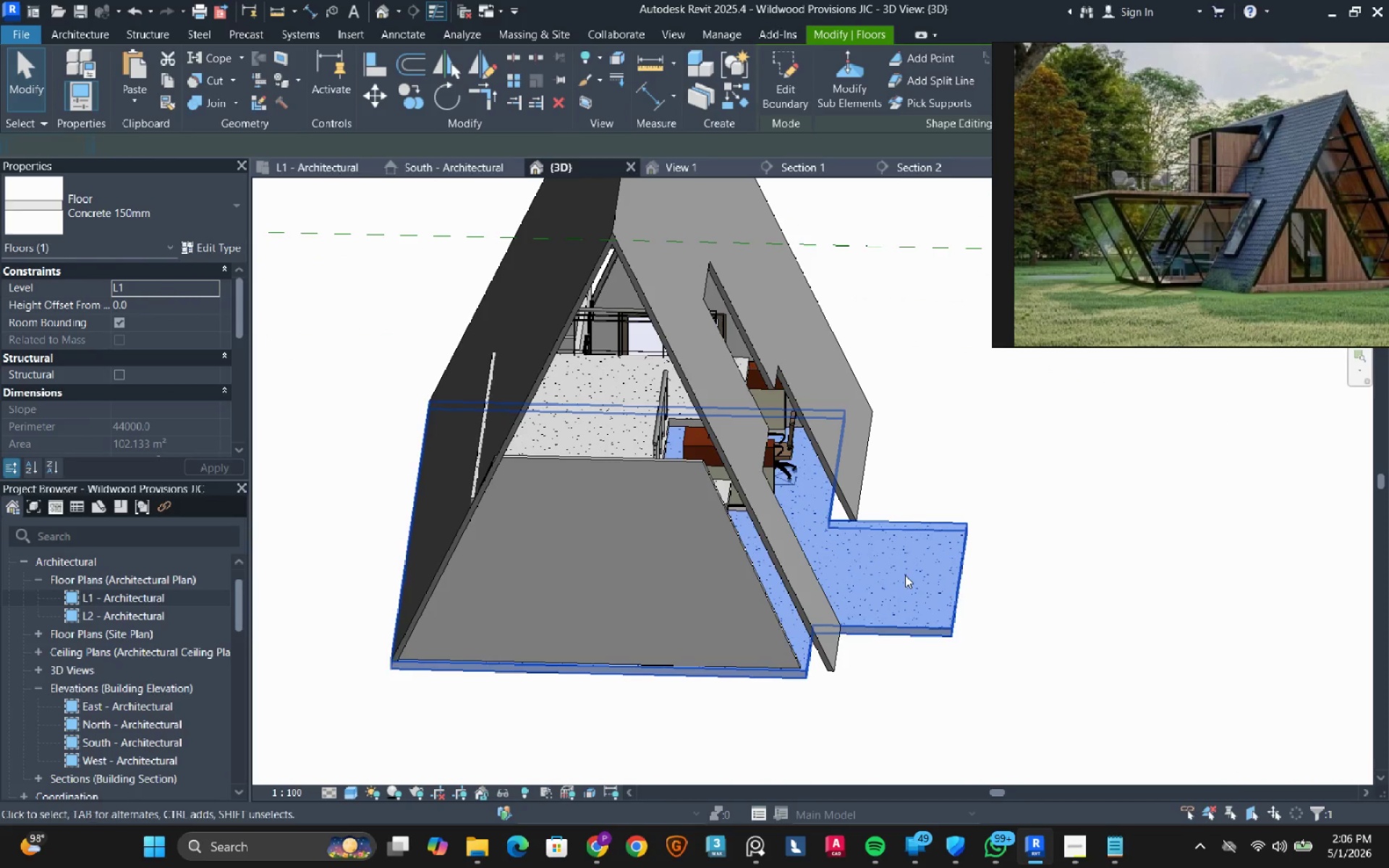 
triple_click([905, 575])
 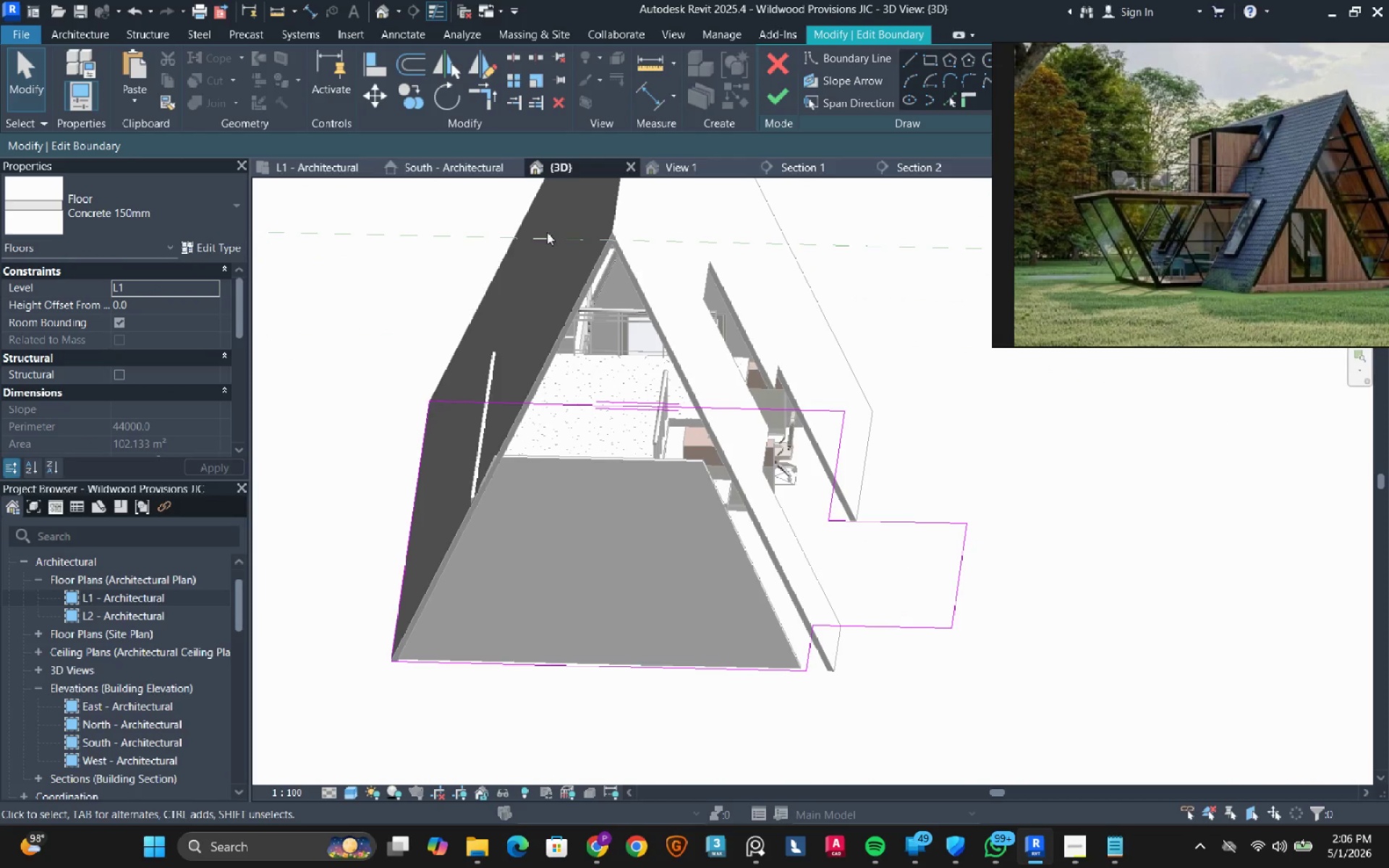 
left_click([313, 175])
 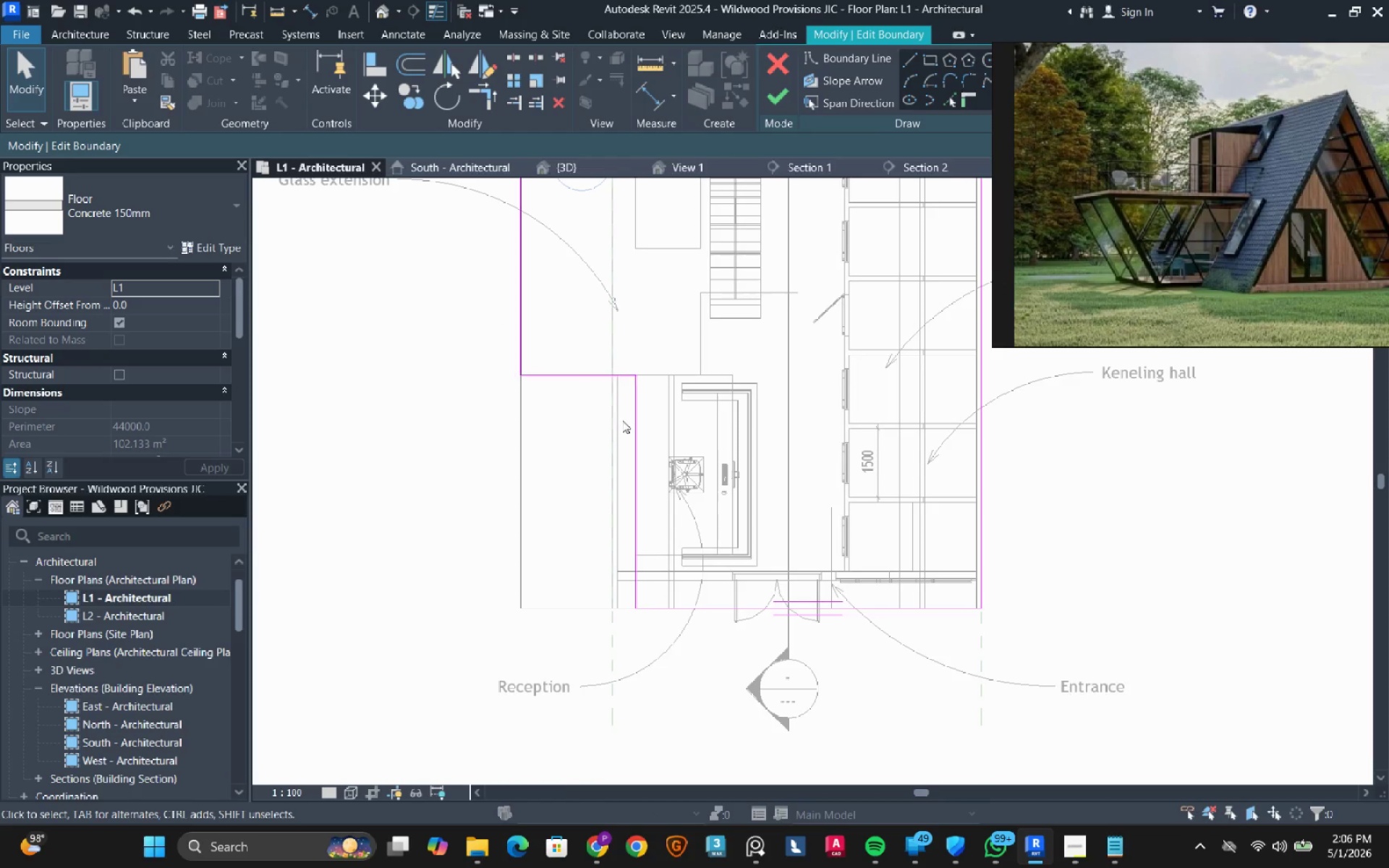 
scroll: coordinate [629, 395], scroll_direction: up, amount: 5.0
 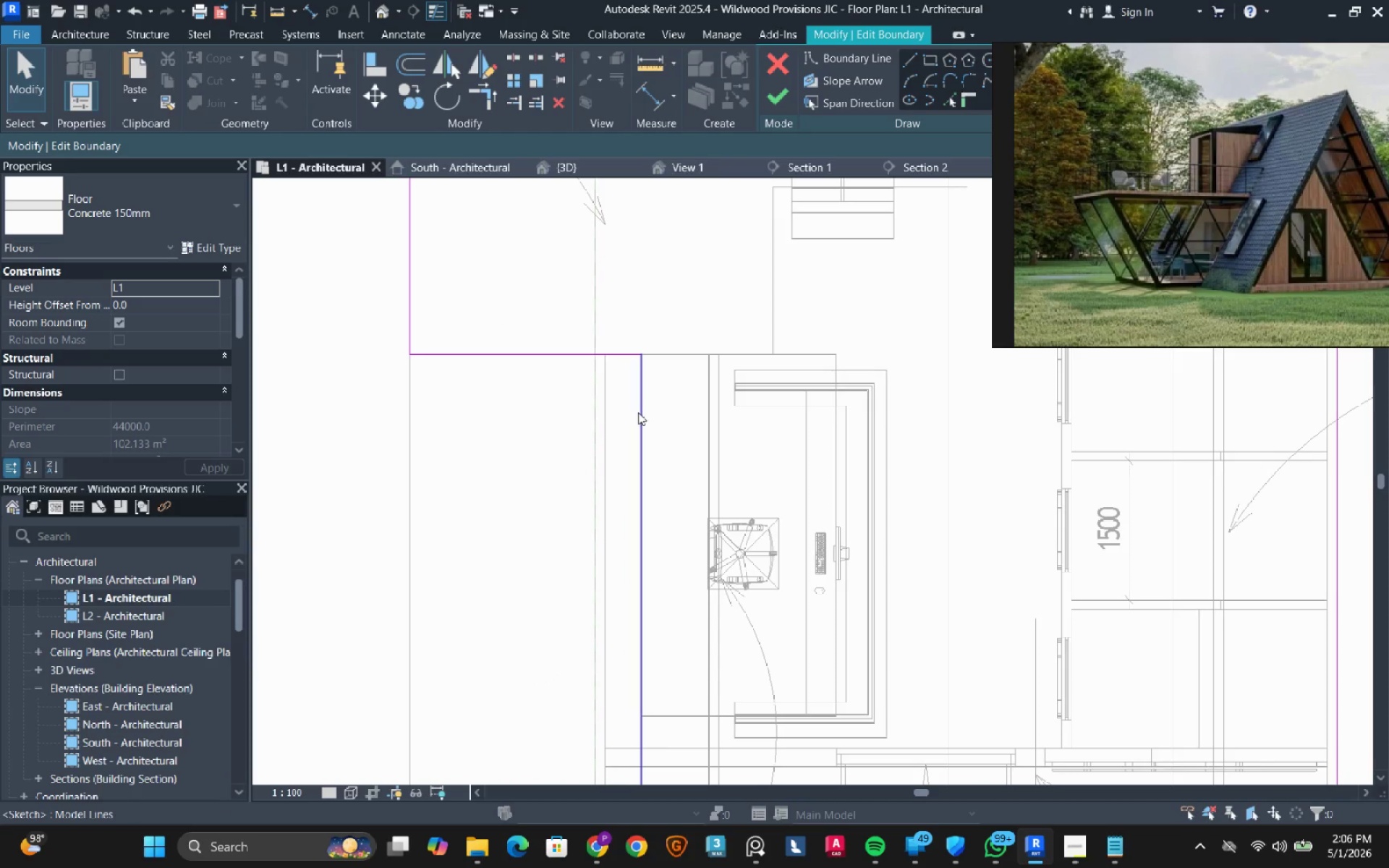 
left_click_drag(start_coordinate=[638, 412], to_coordinate=[586, 421])
 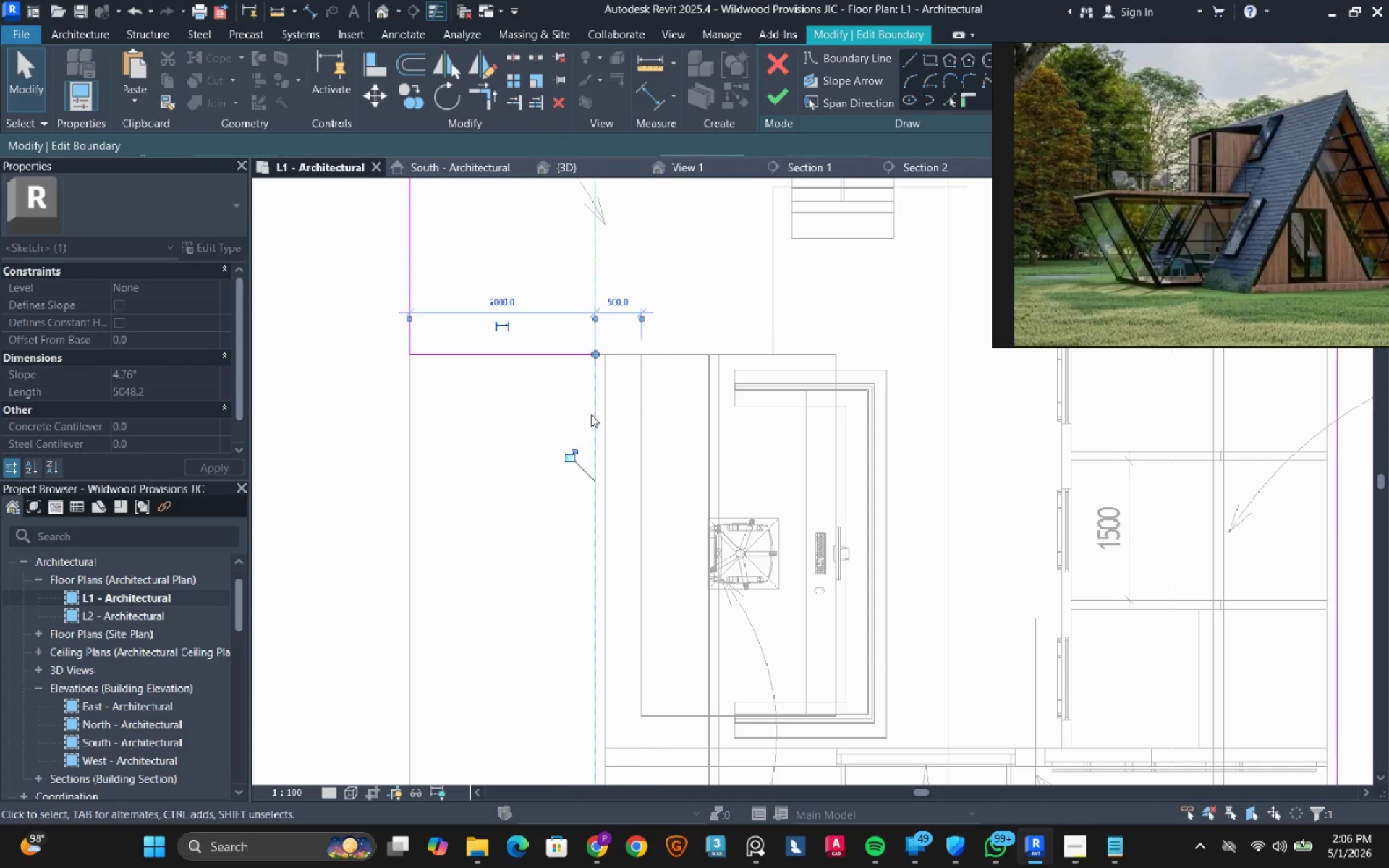 
scroll: coordinate [592, 414], scroll_direction: down, amount: 3.0
 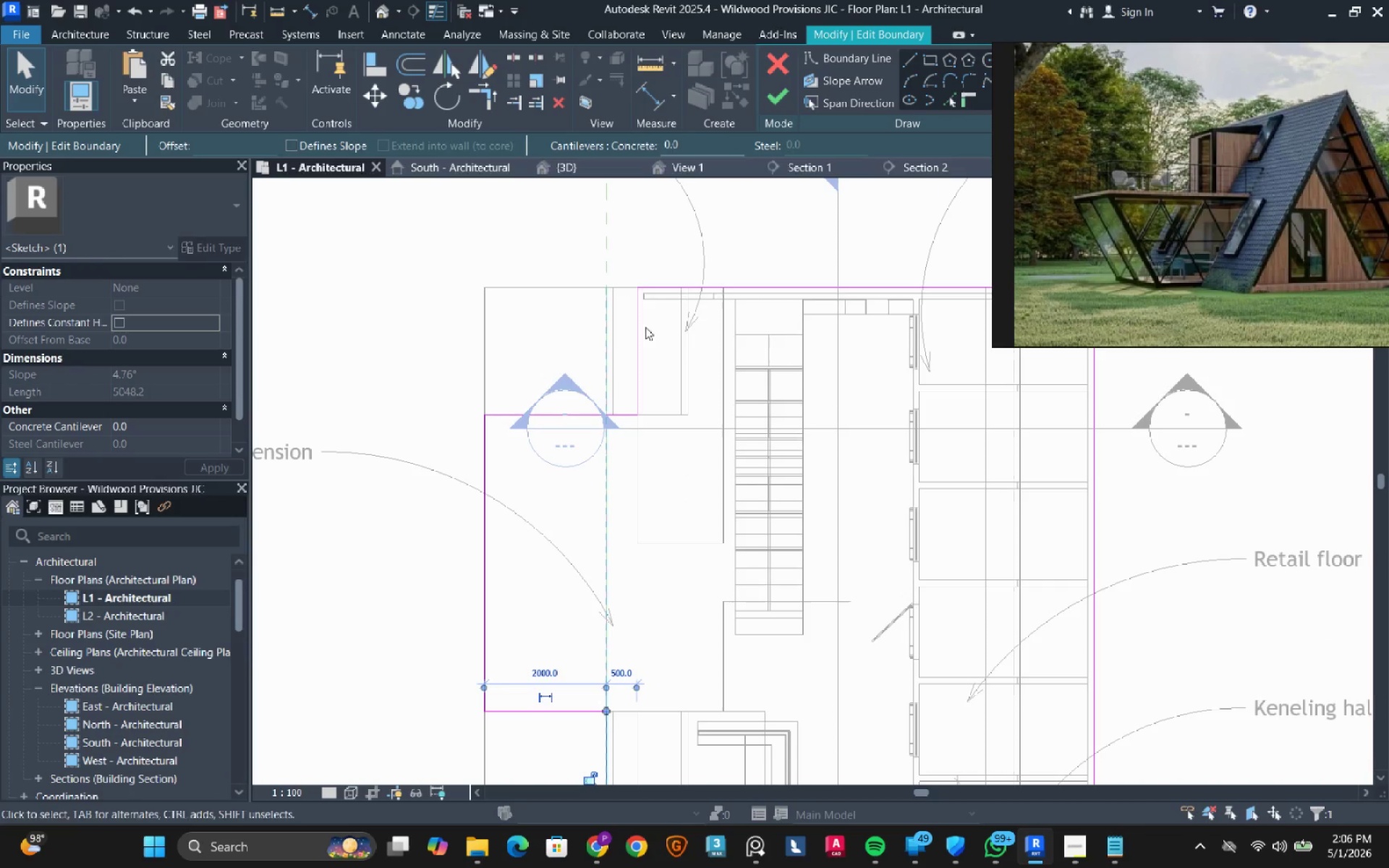 
left_click_drag(start_coordinate=[638, 339], to_coordinate=[599, 350])
 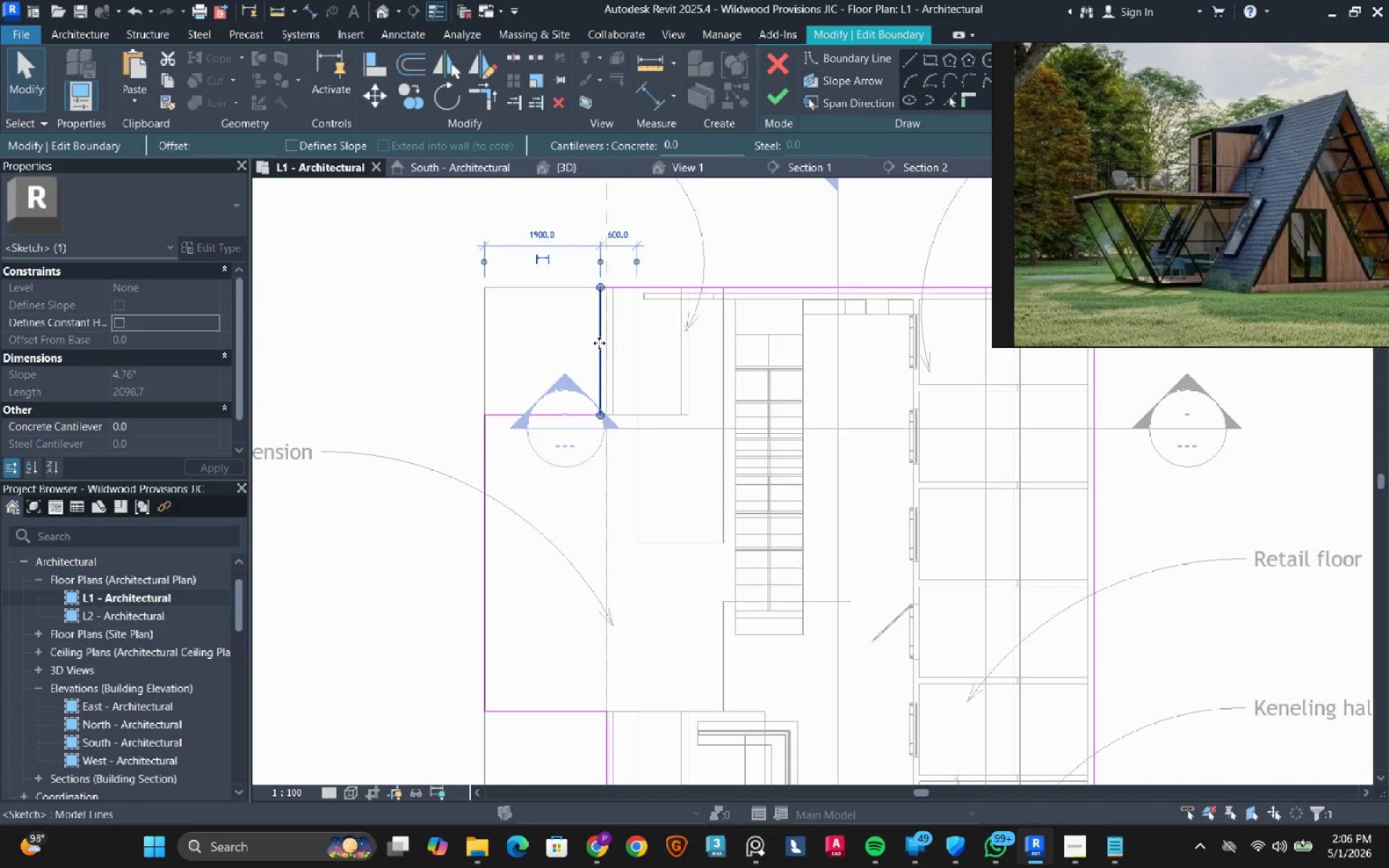 
left_click_drag(start_coordinate=[599, 342], to_coordinate=[611, 359])
 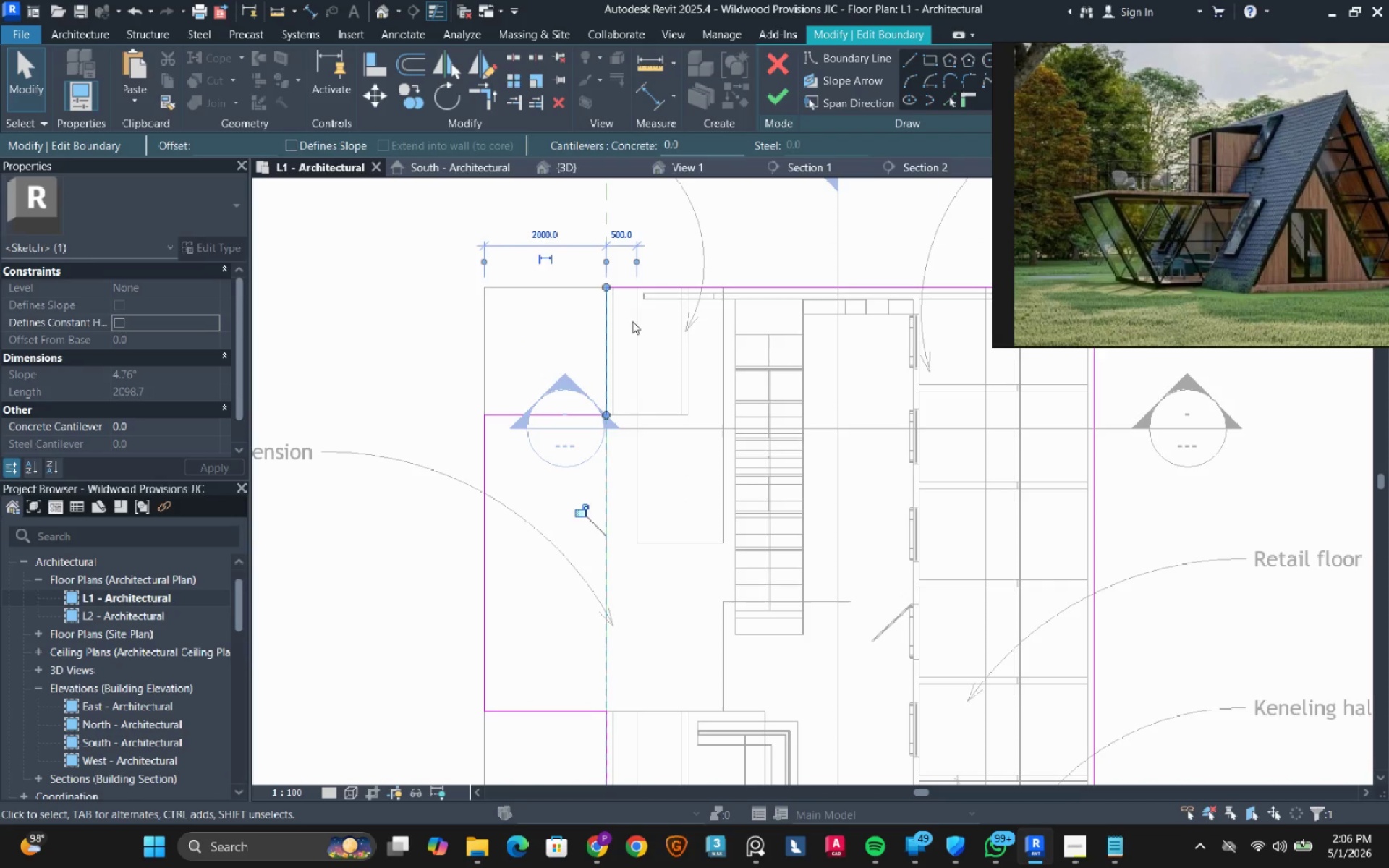 
key(Escape)
 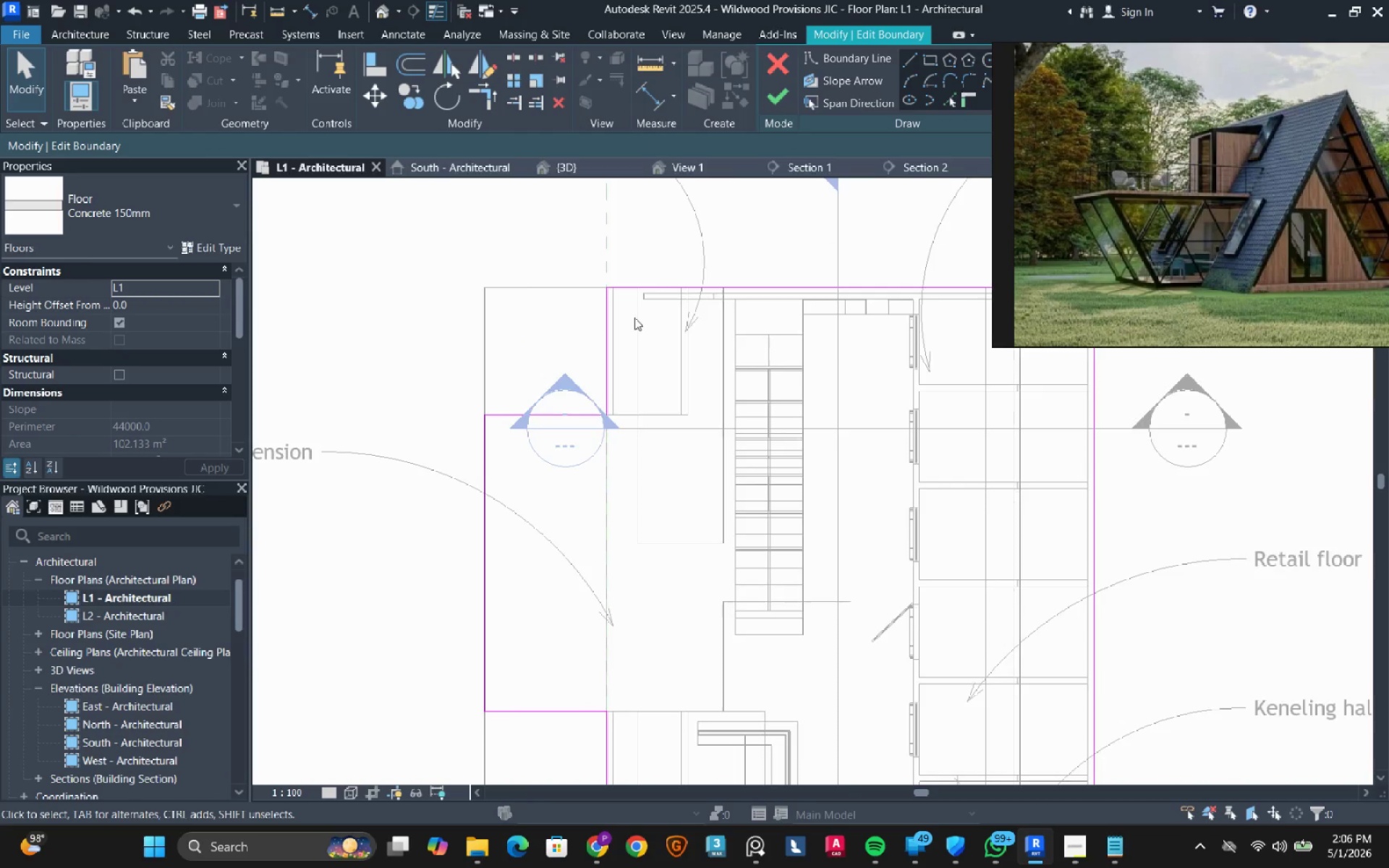 
scroll: coordinate [634, 318], scroll_direction: down, amount: 3.0
 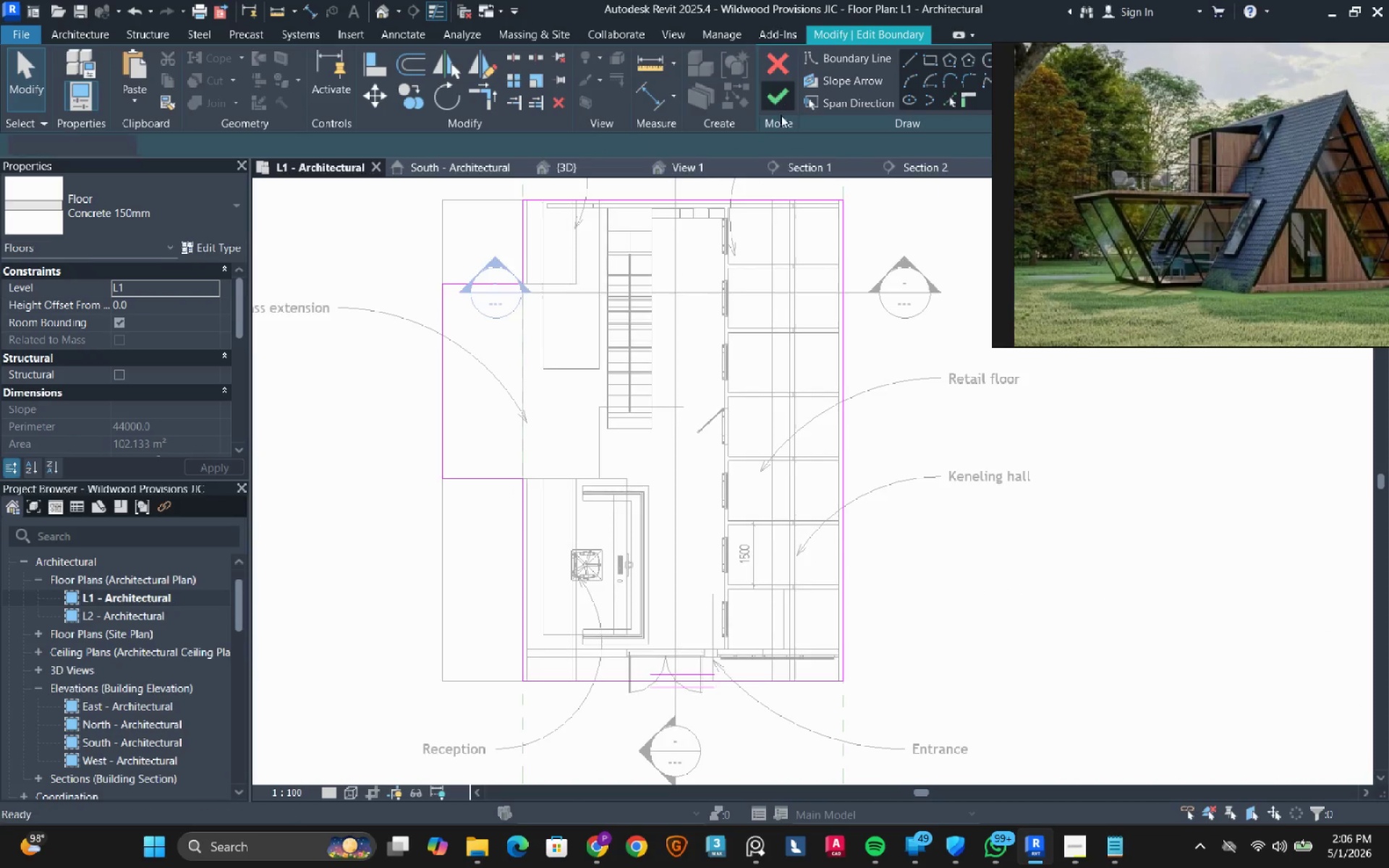 
key(Escape)
 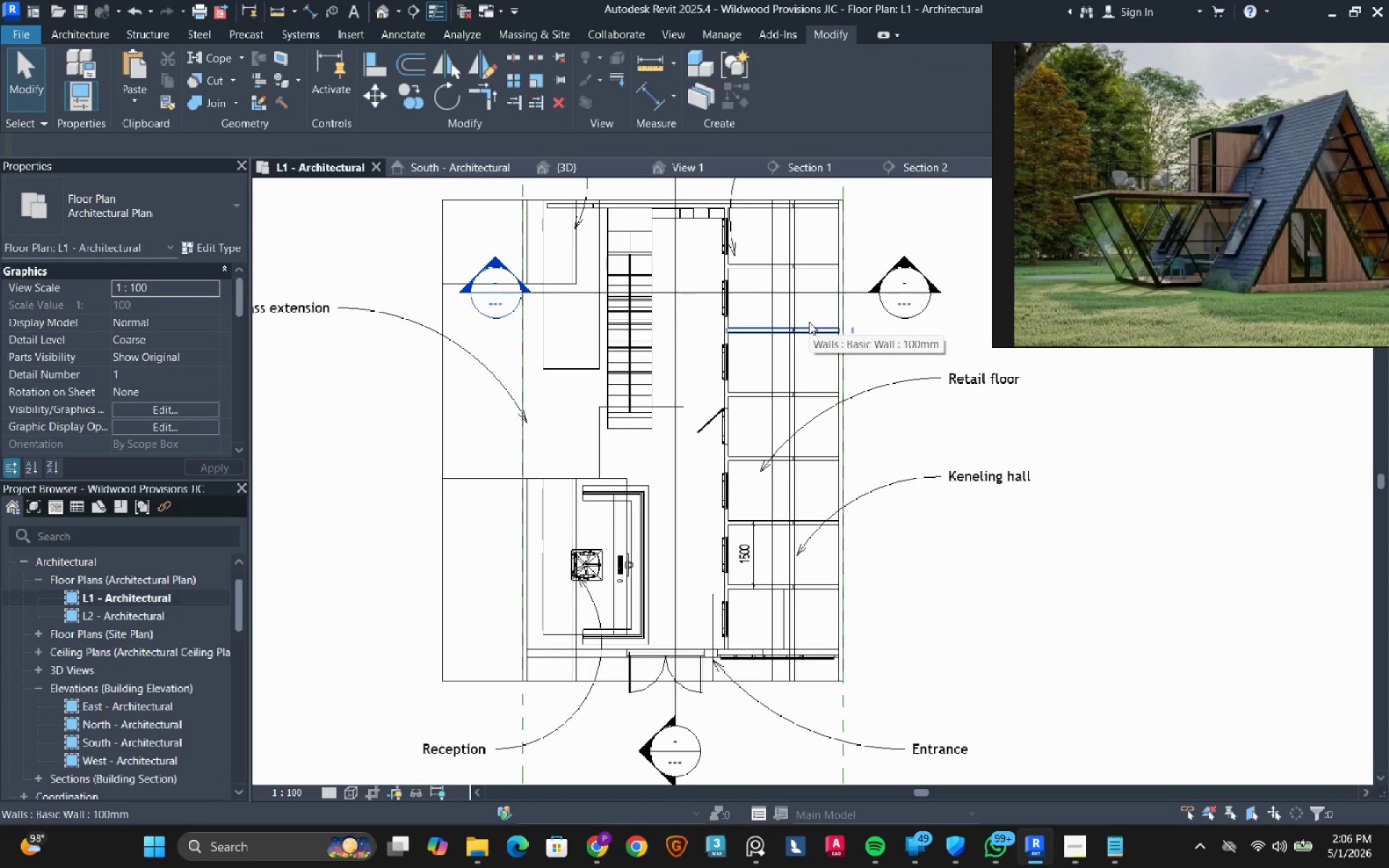 
left_click([585, 162])
 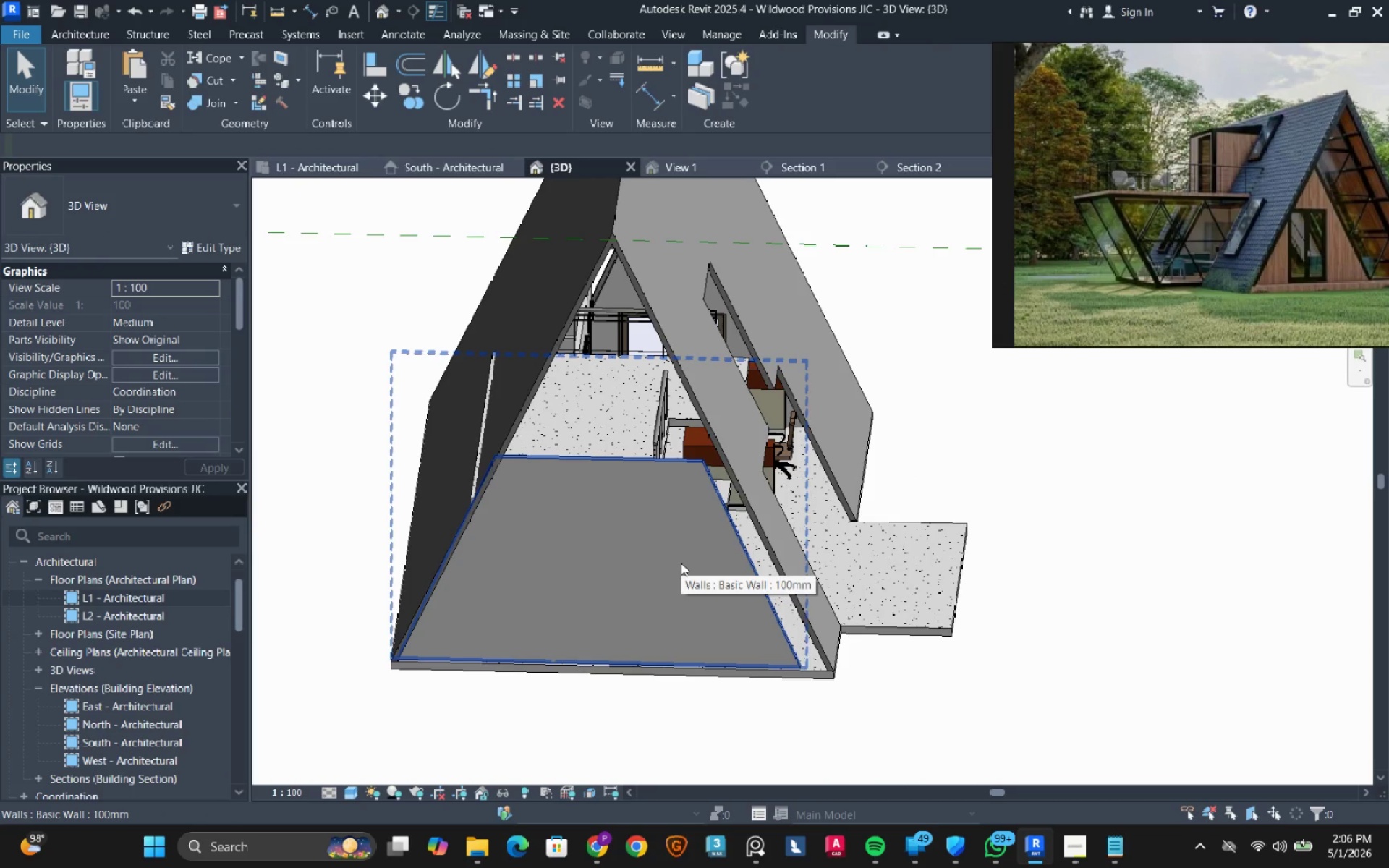 
double_click([681, 563])
 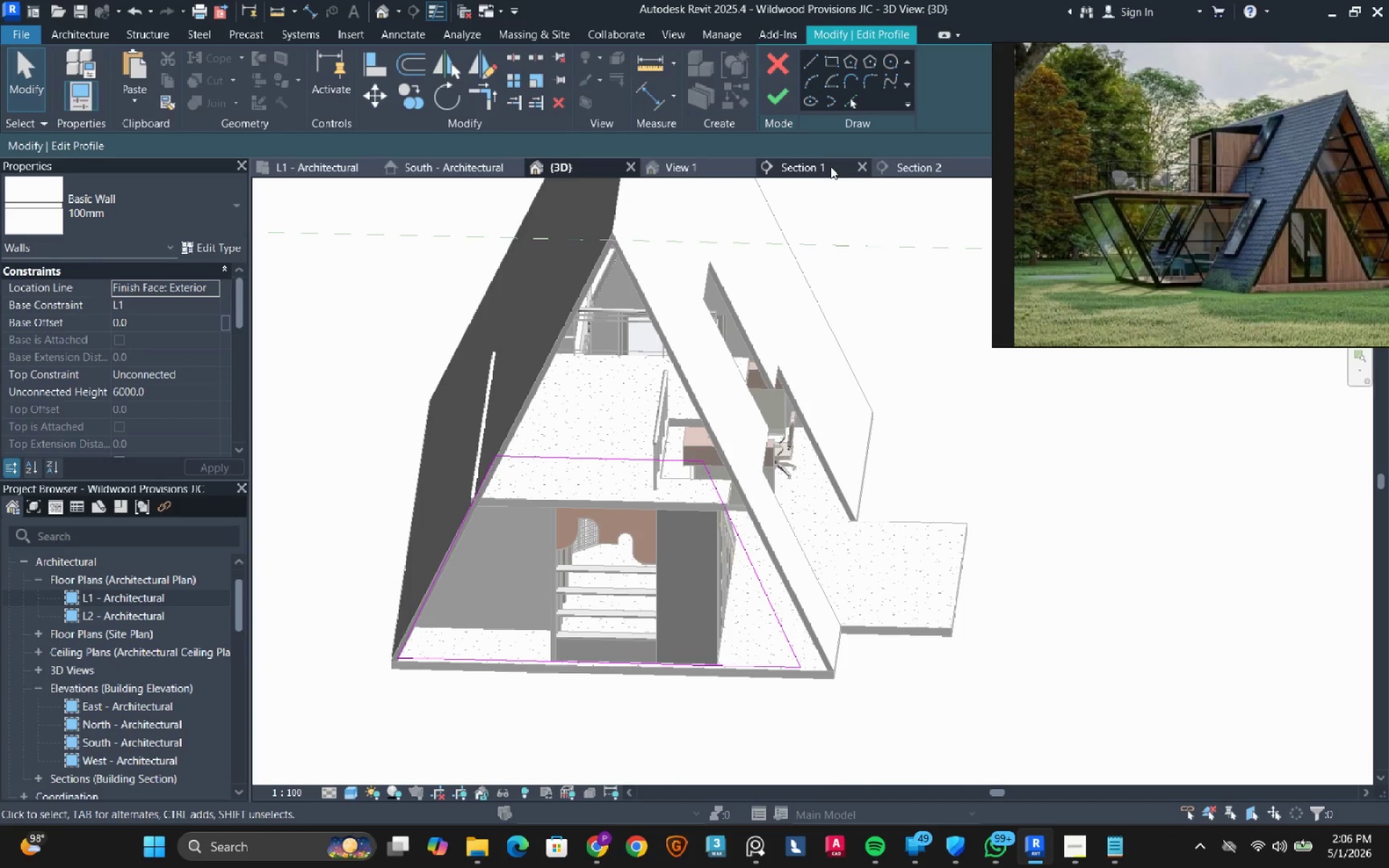 
left_click([428, 168])
 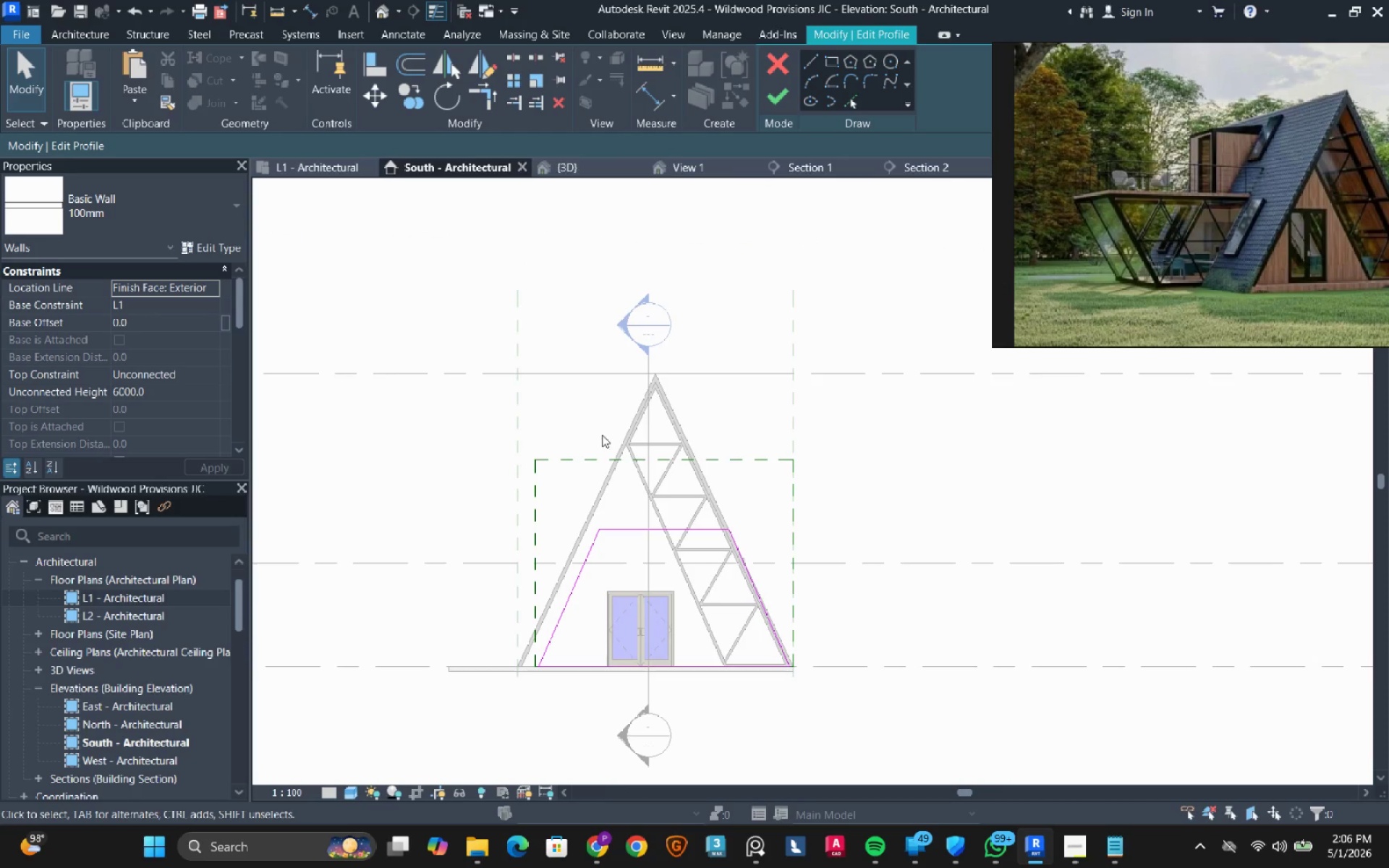 
scroll: coordinate [859, 475], scroll_direction: up, amount: 11.0
 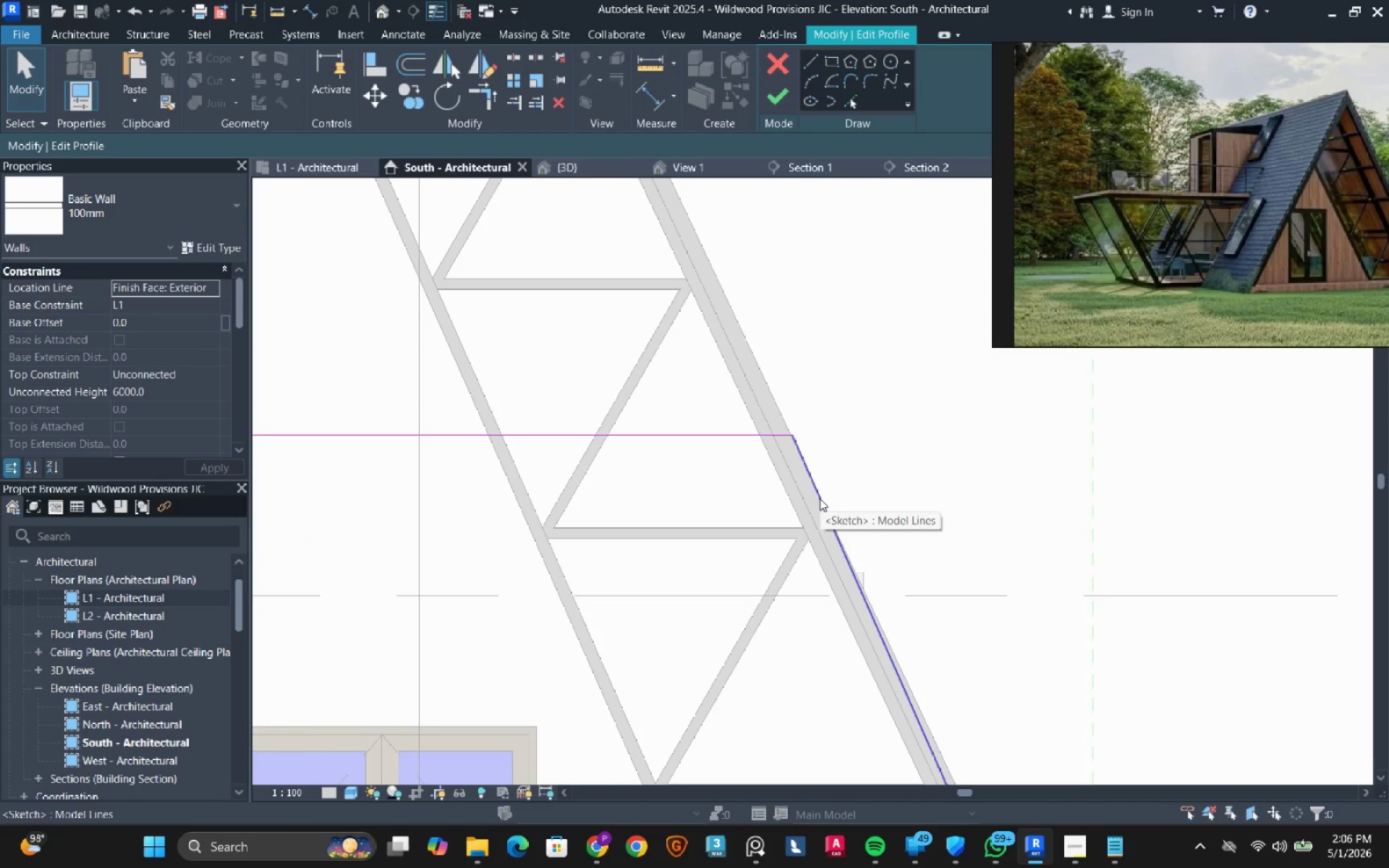 
left_click([820, 498])
 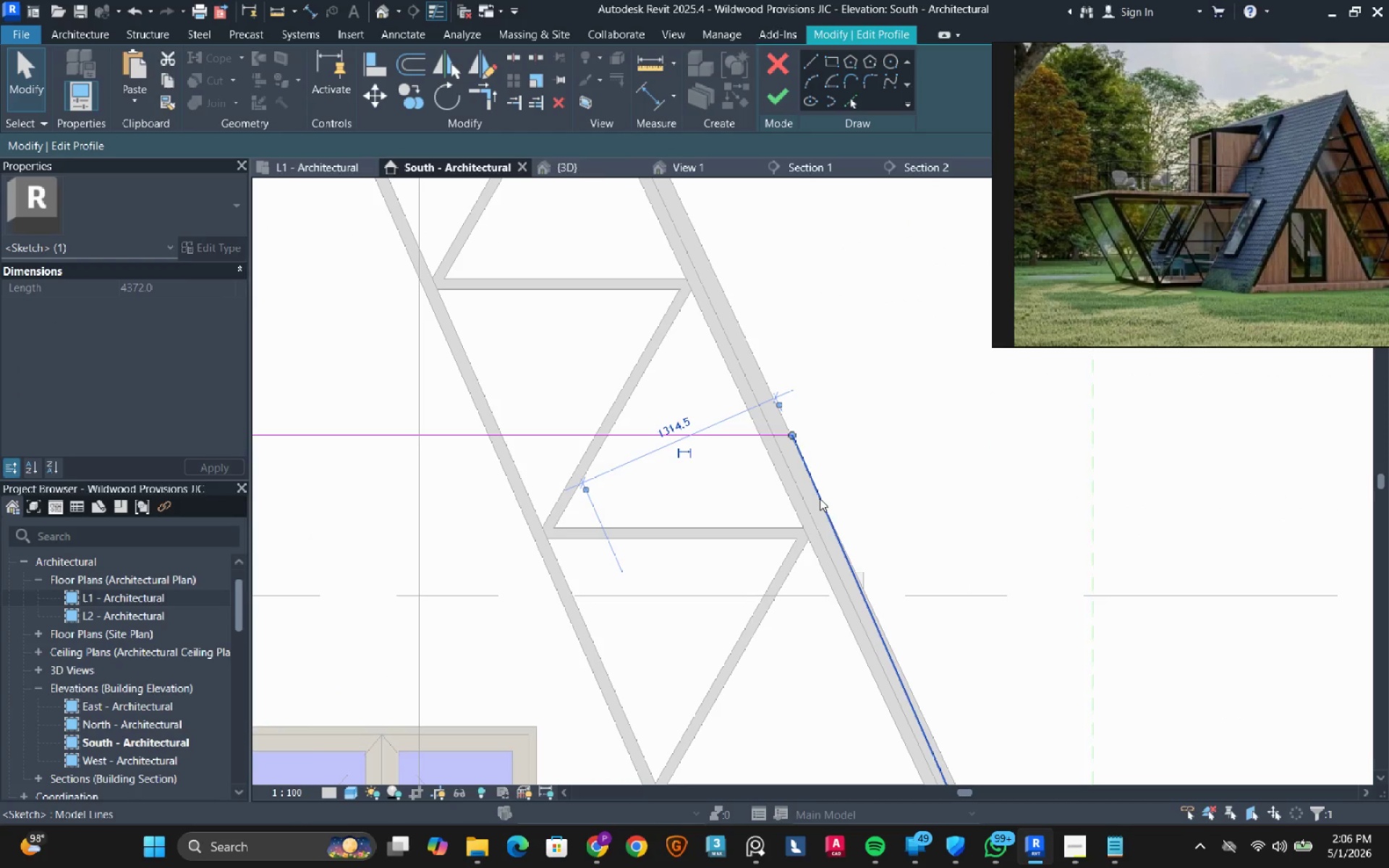 
type(de)
 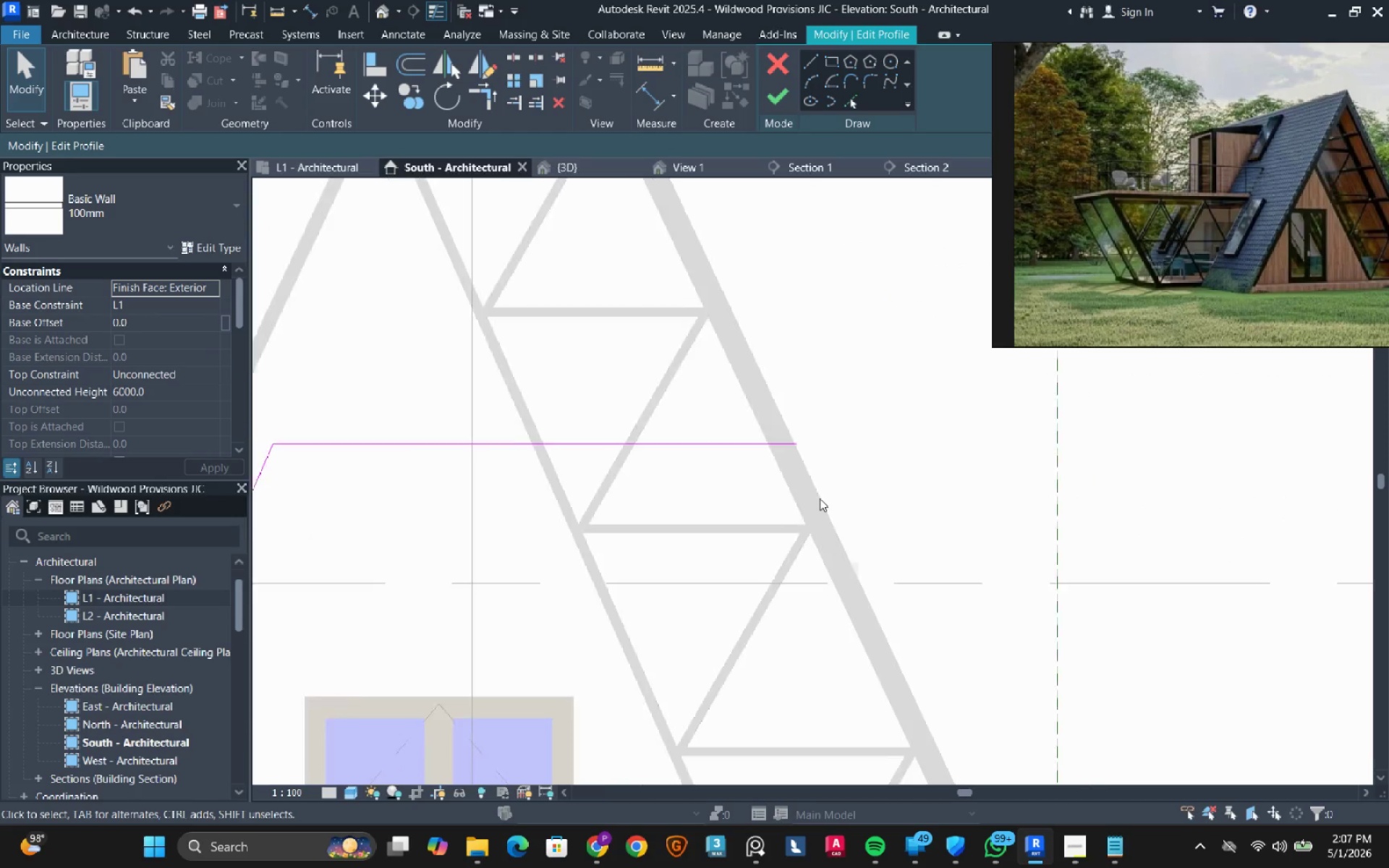 
scroll: coordinate [820, 498], scroll_direction: down, amount: 3.0
 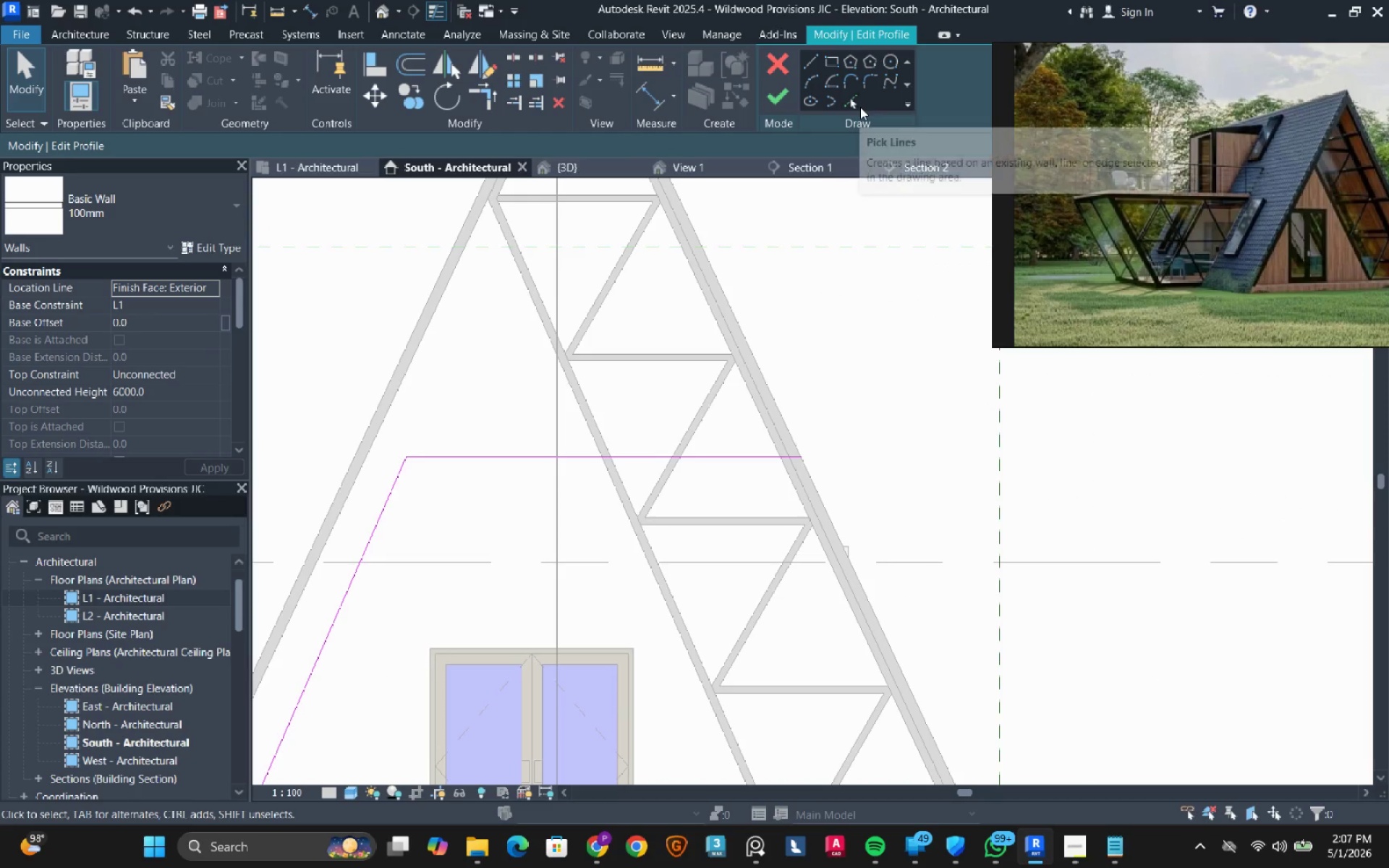 
left_click([857, 103])
 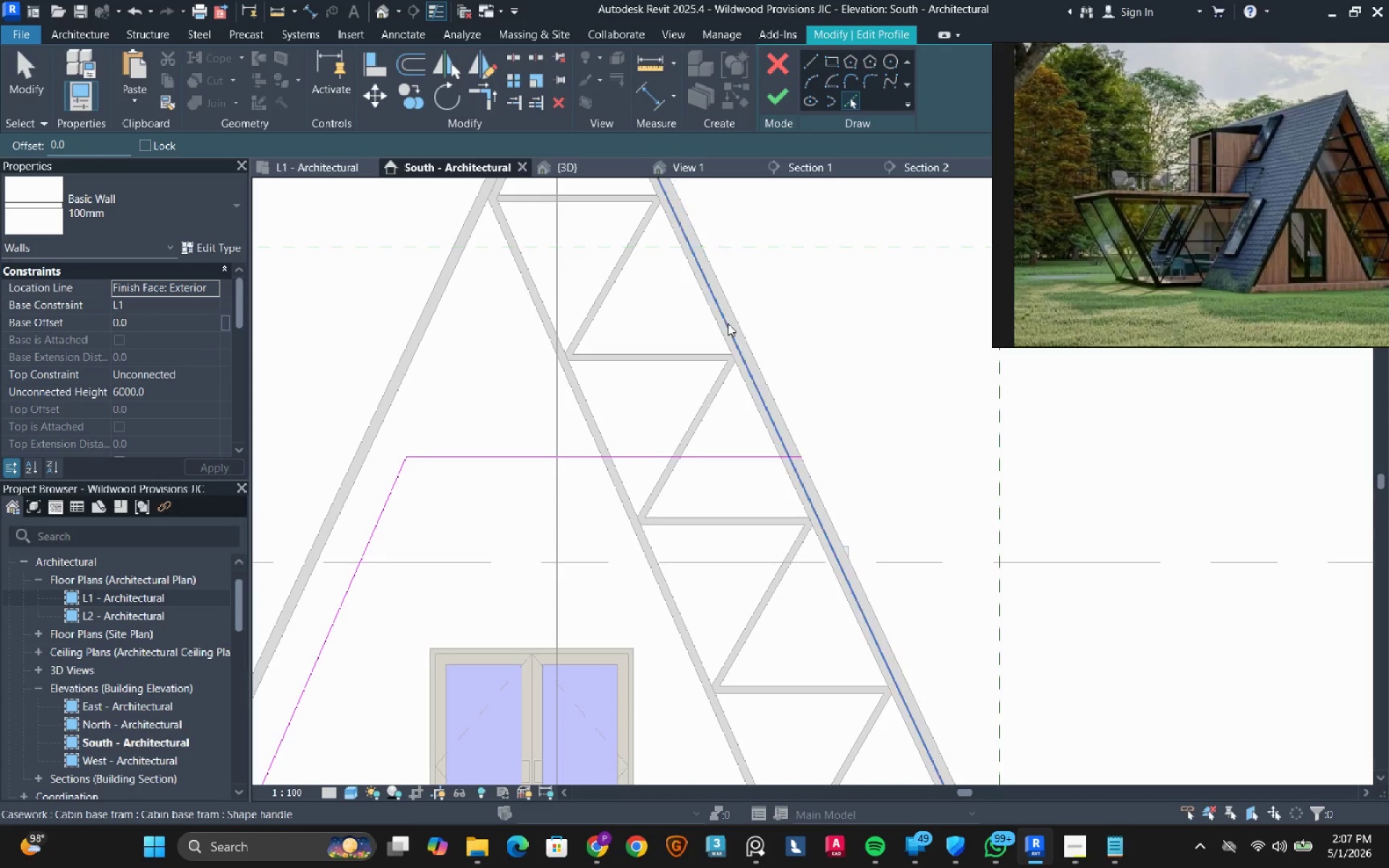 
left_click([727, 324])
 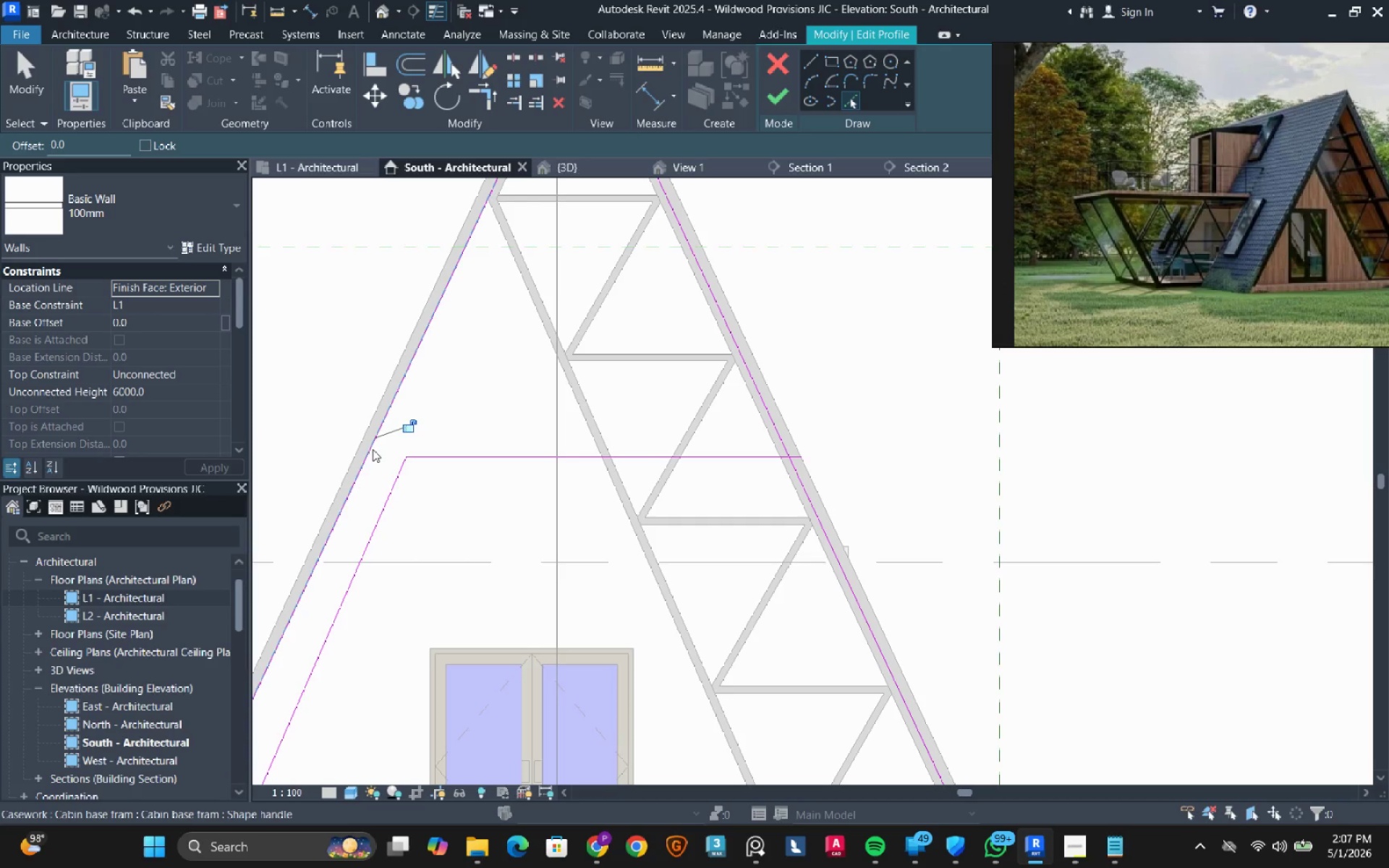 
key(Escape)
 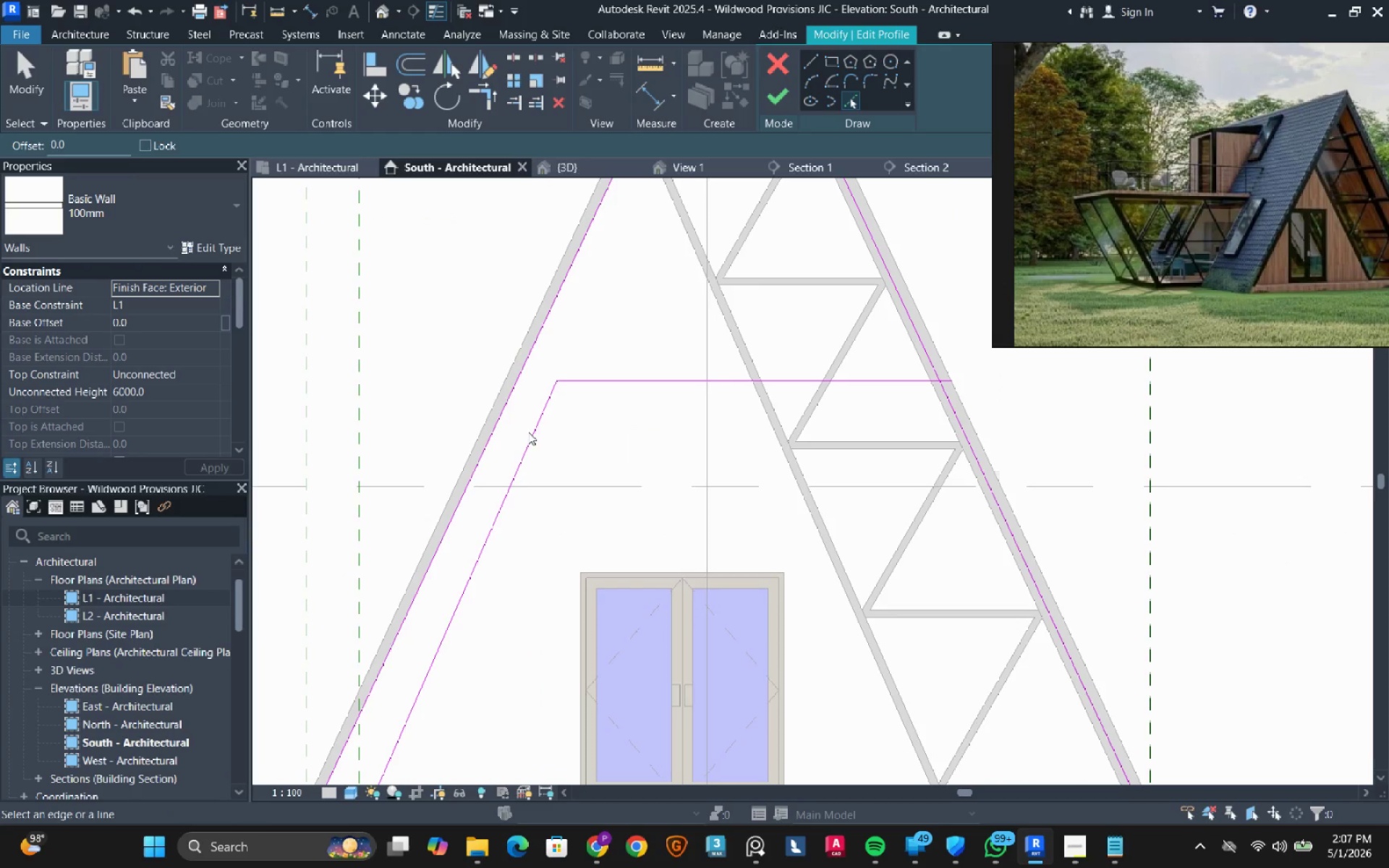 
key(Escape)
 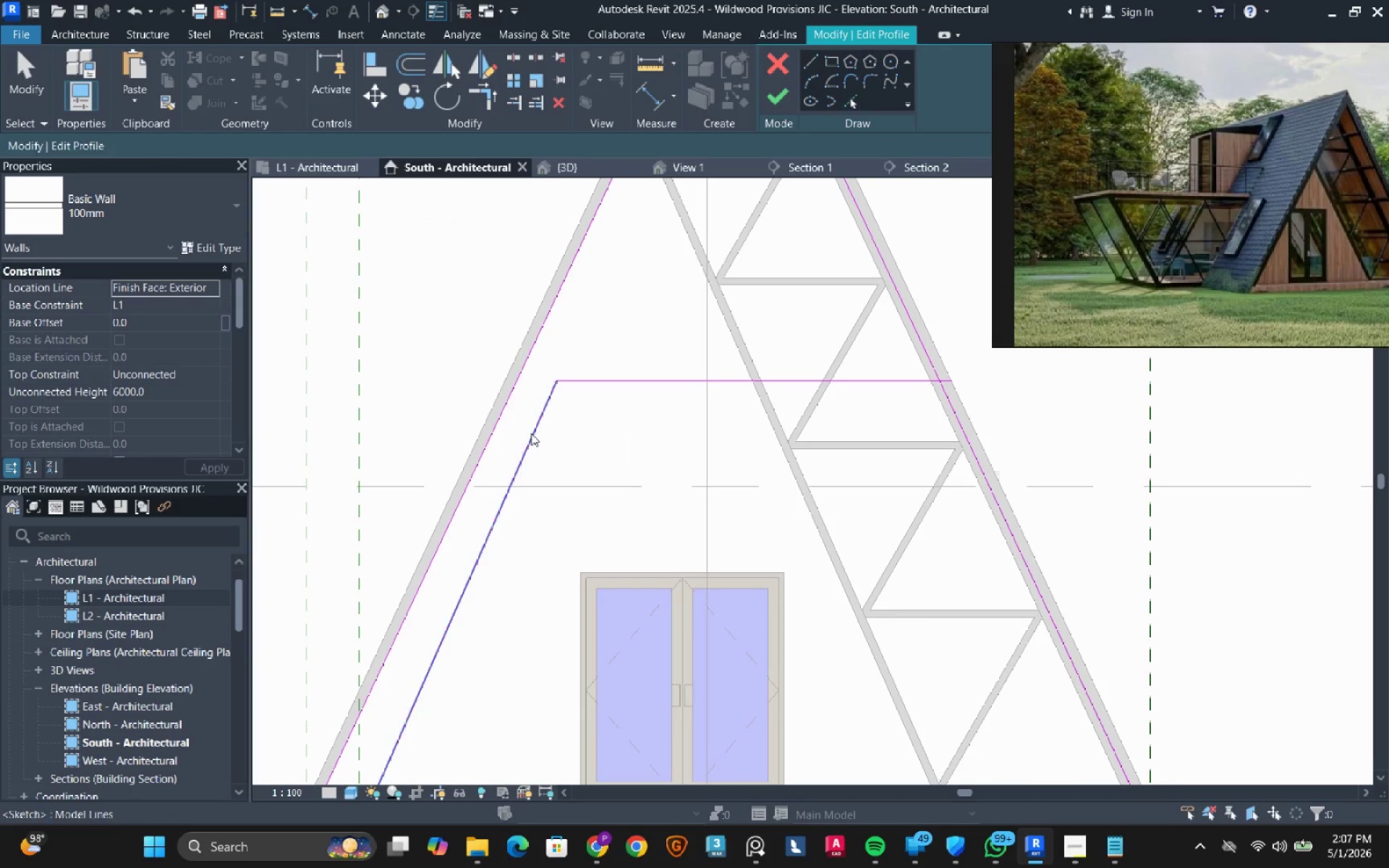 
left_click([531, 433])
 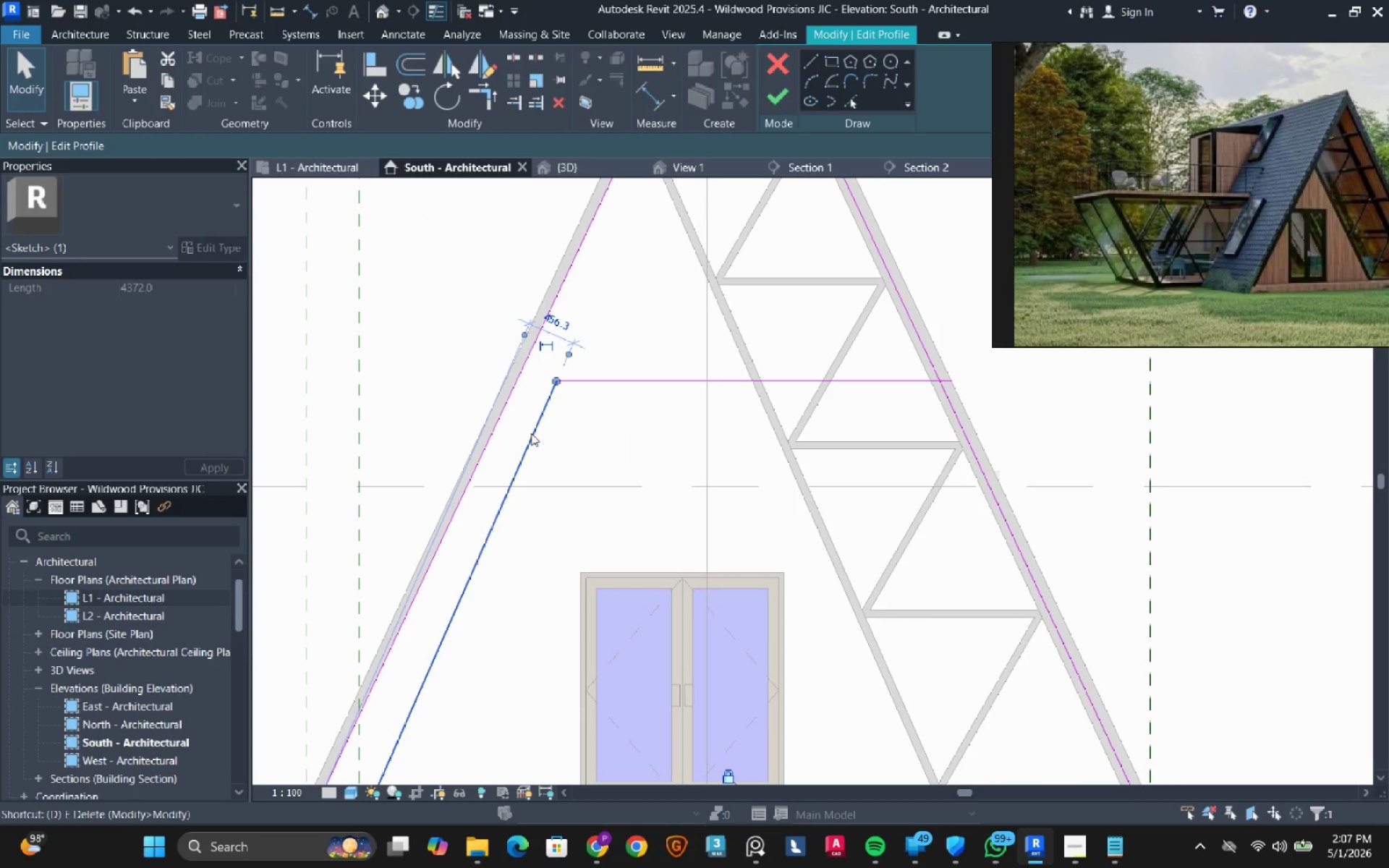 
type(det)
 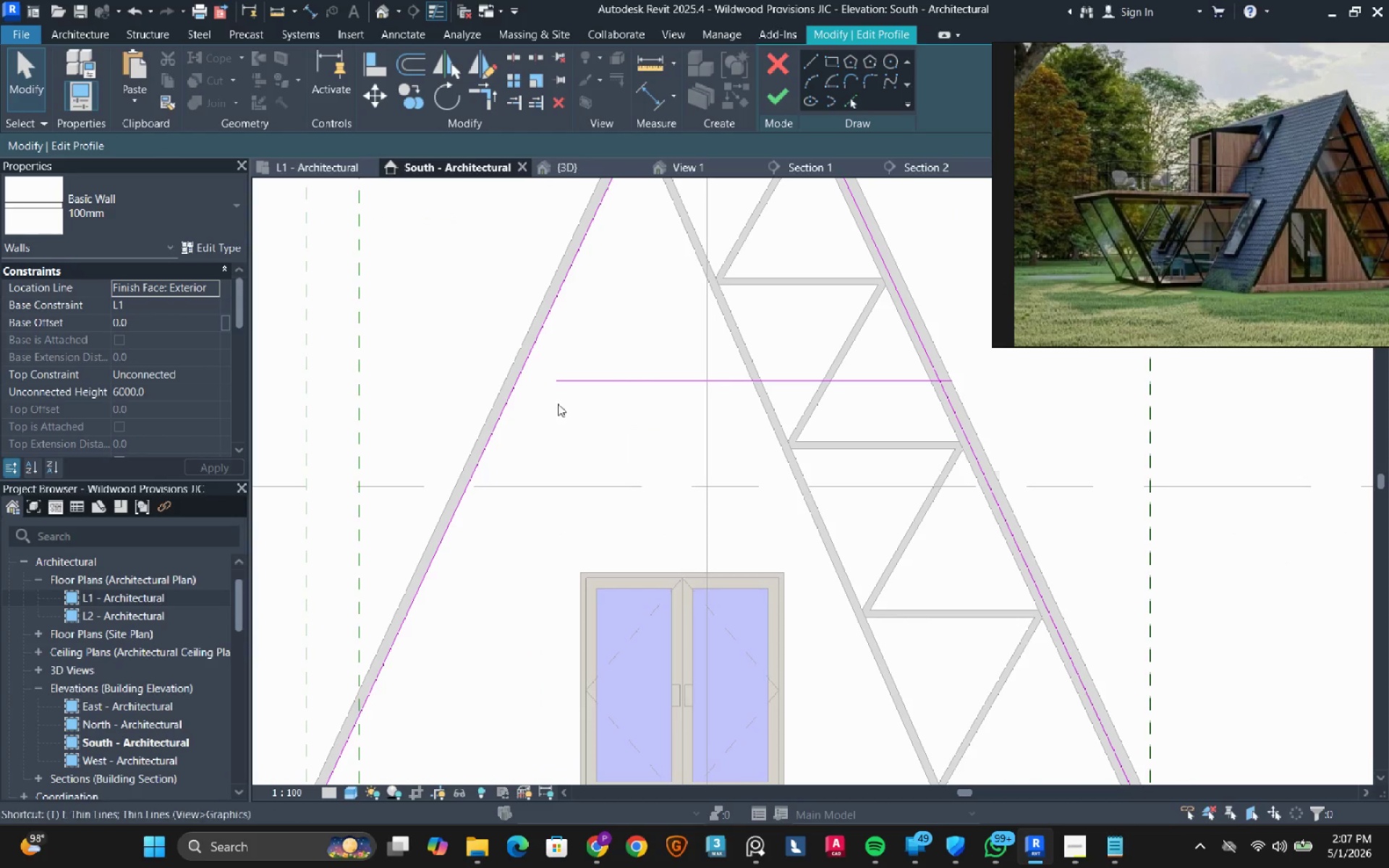 
key(R)
 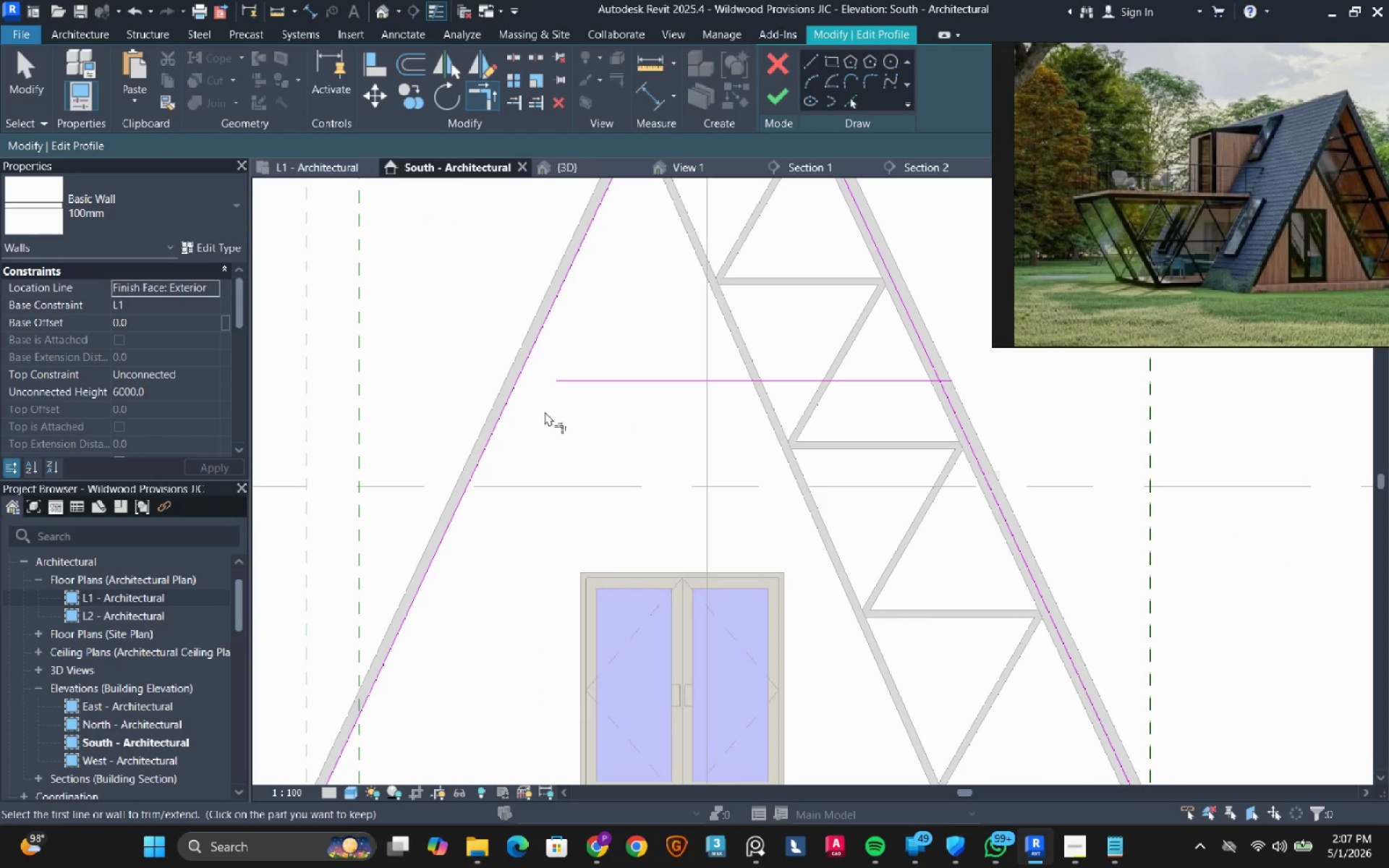 
left_click([593, 380])
 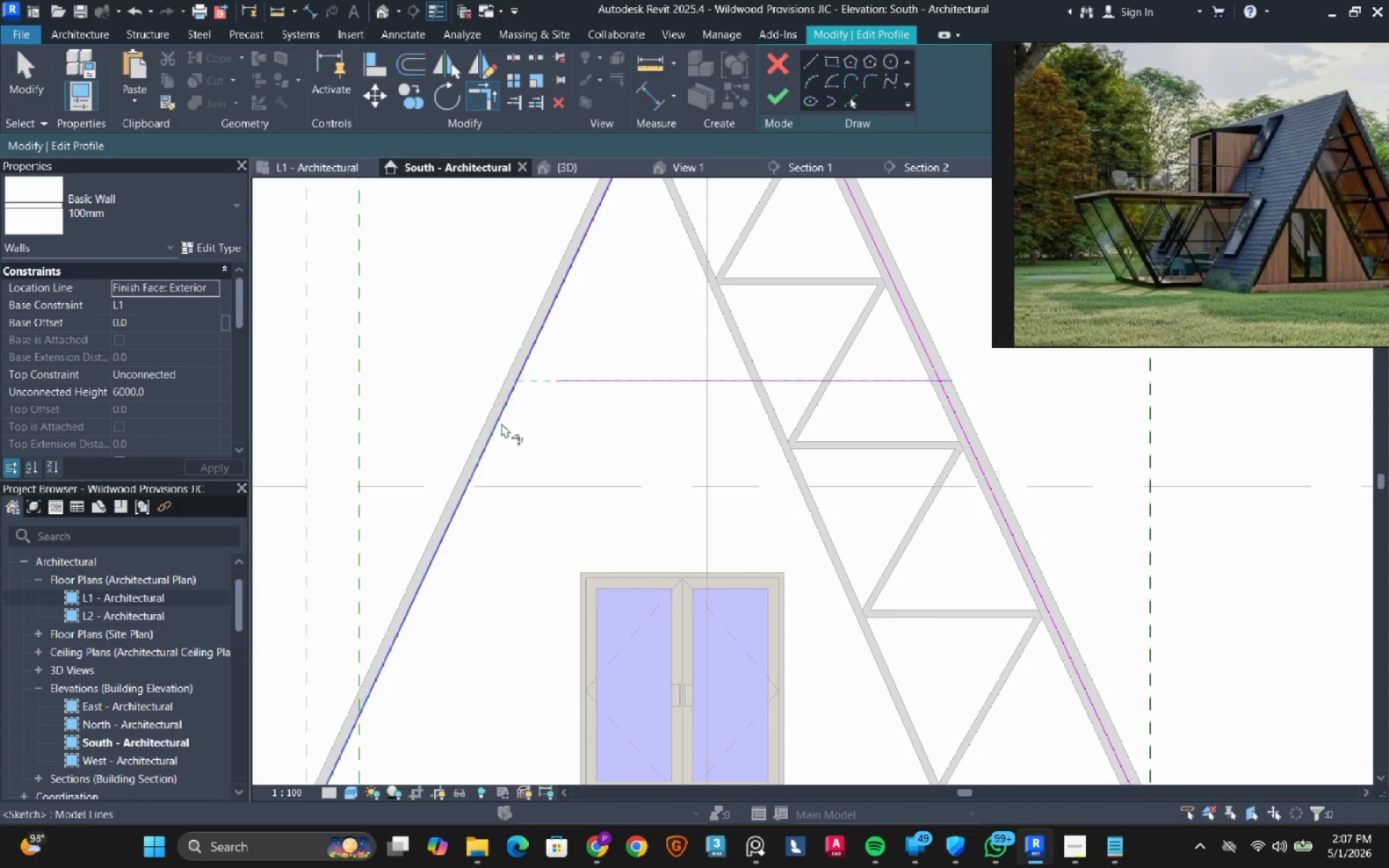 
left_click([501, 423])
 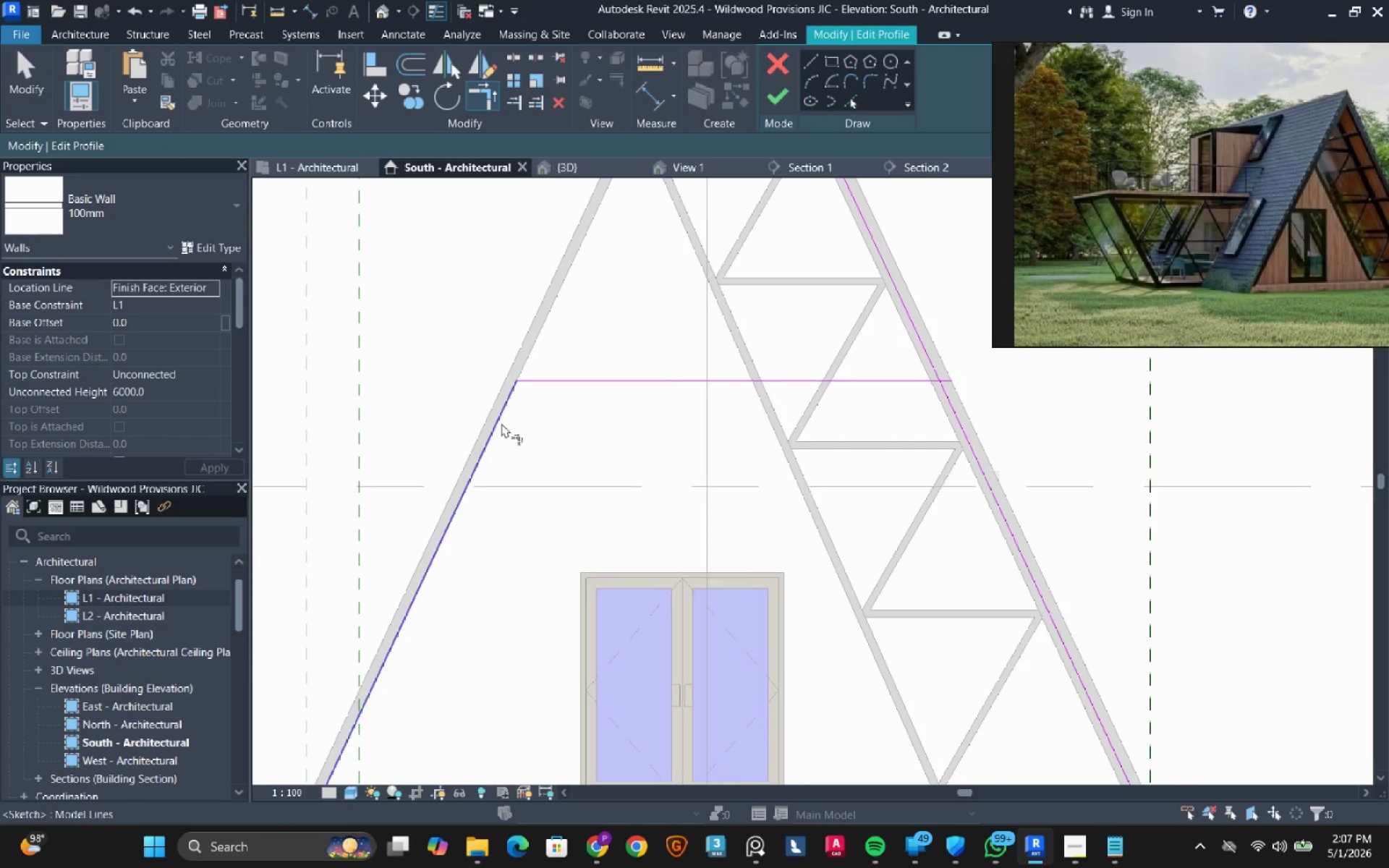 
scroll: coordinate [501, 423], scroll_direction: down, amount: 3.0
 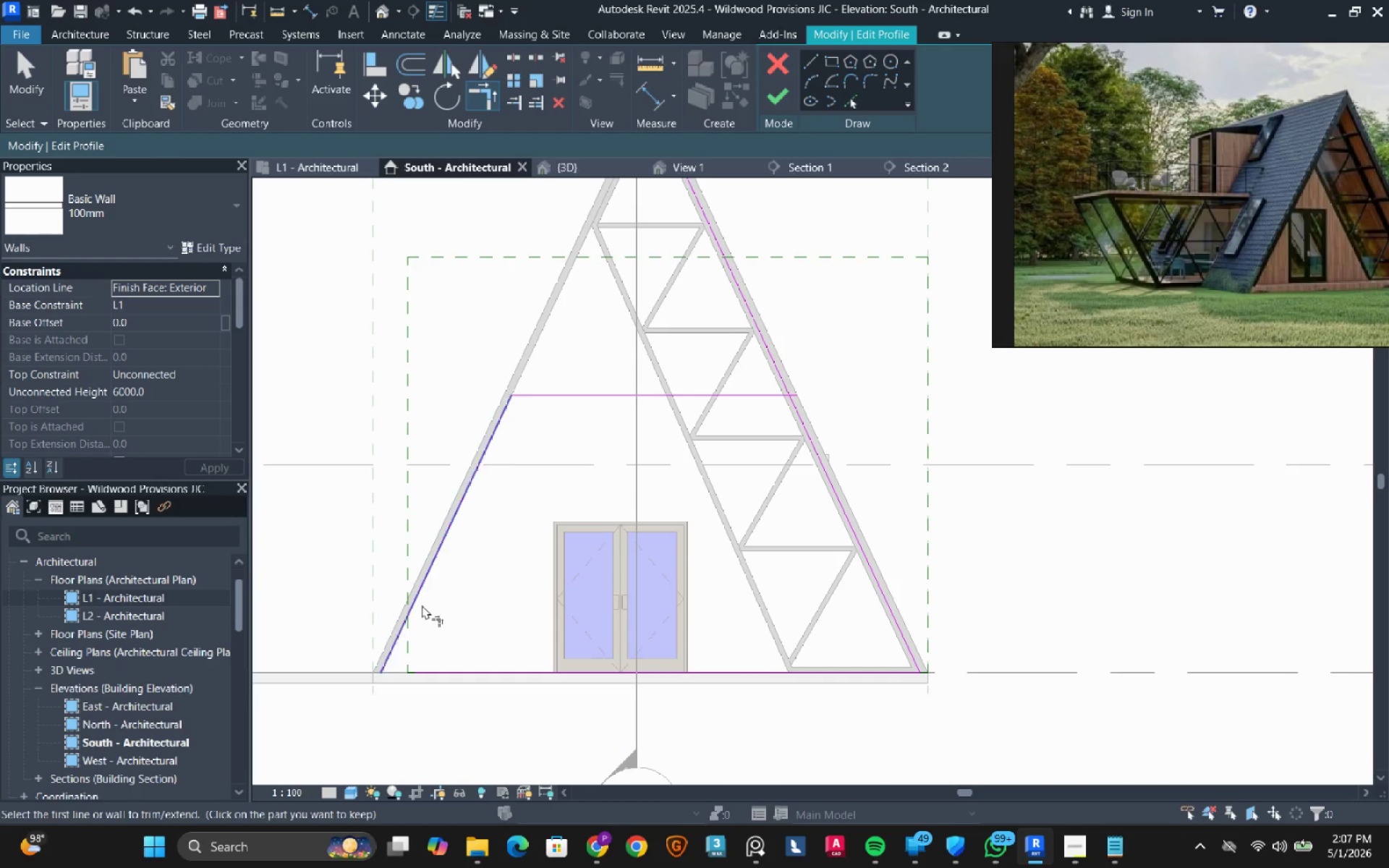 
double_click([422, 603])
 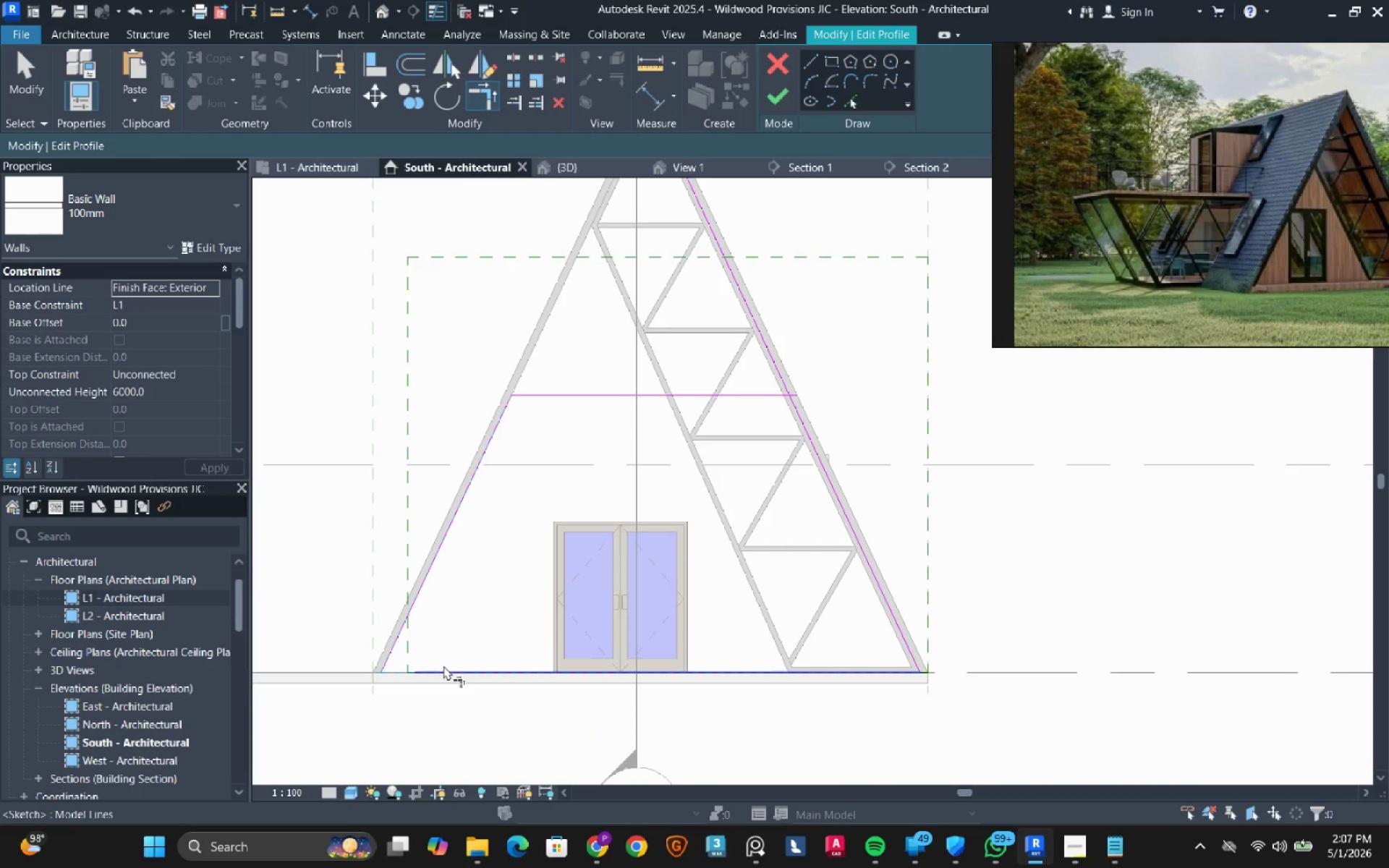 
left_click([443, 665])
 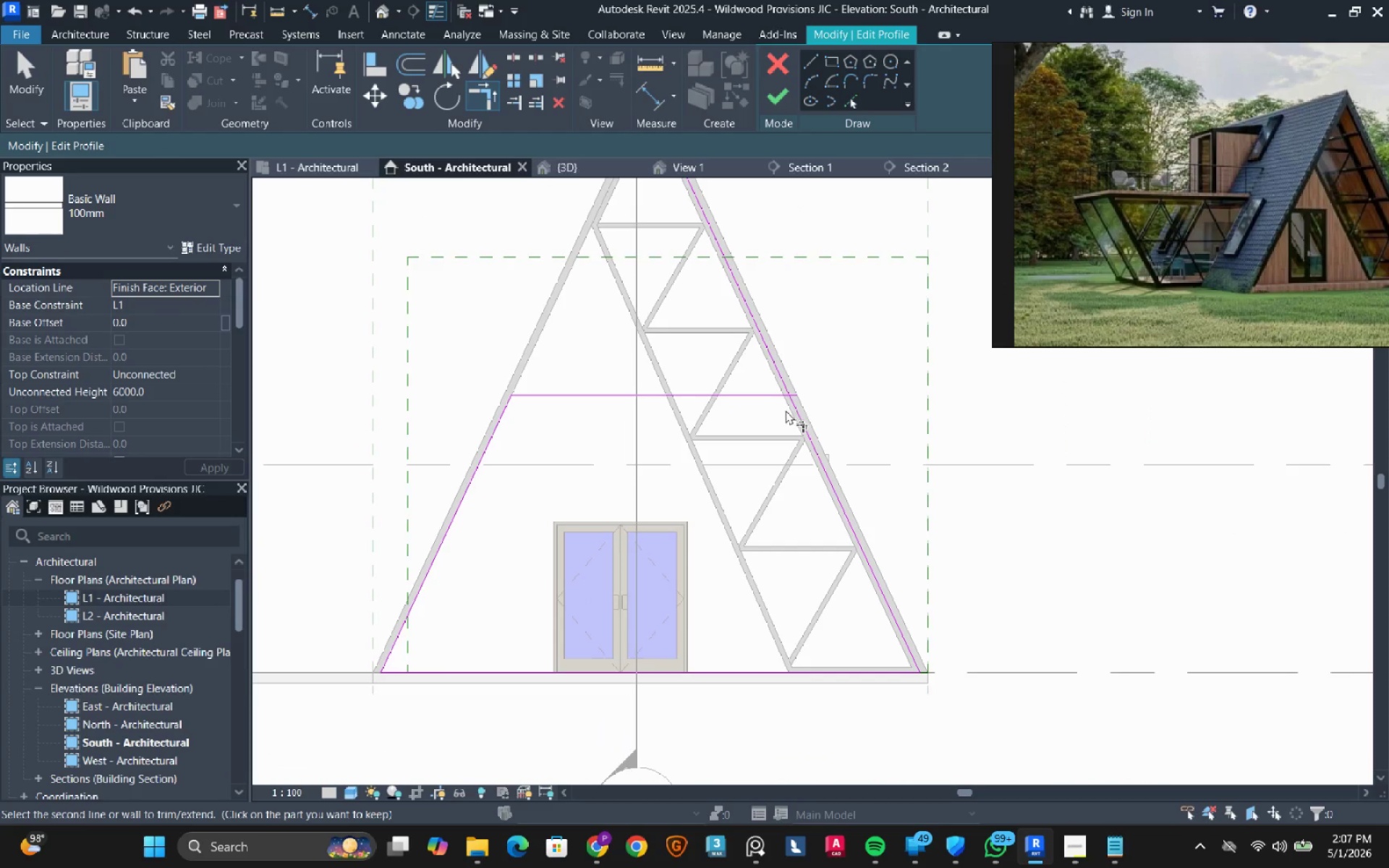 
left_click([804, 417])
 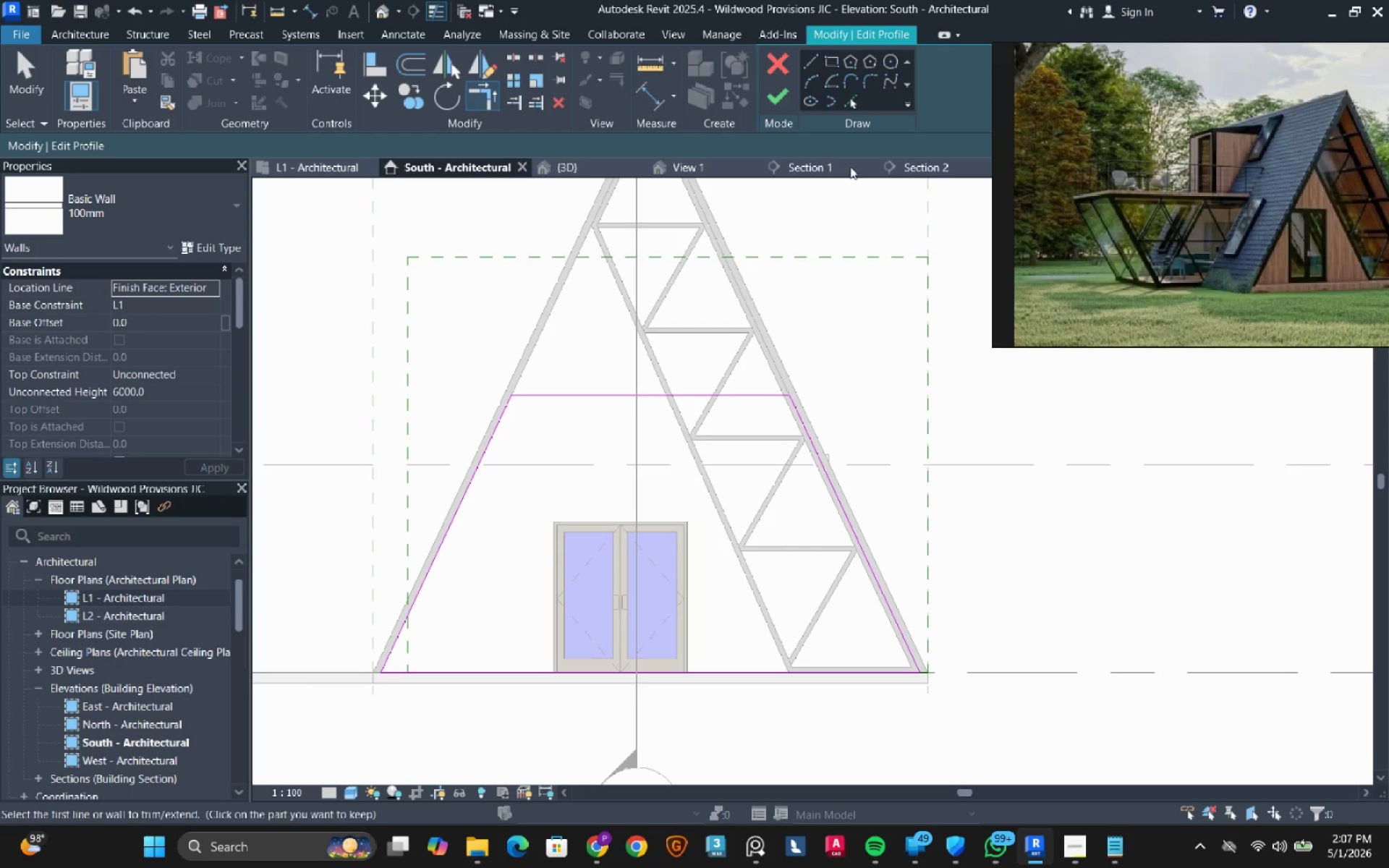 
left_click([781, 92])
 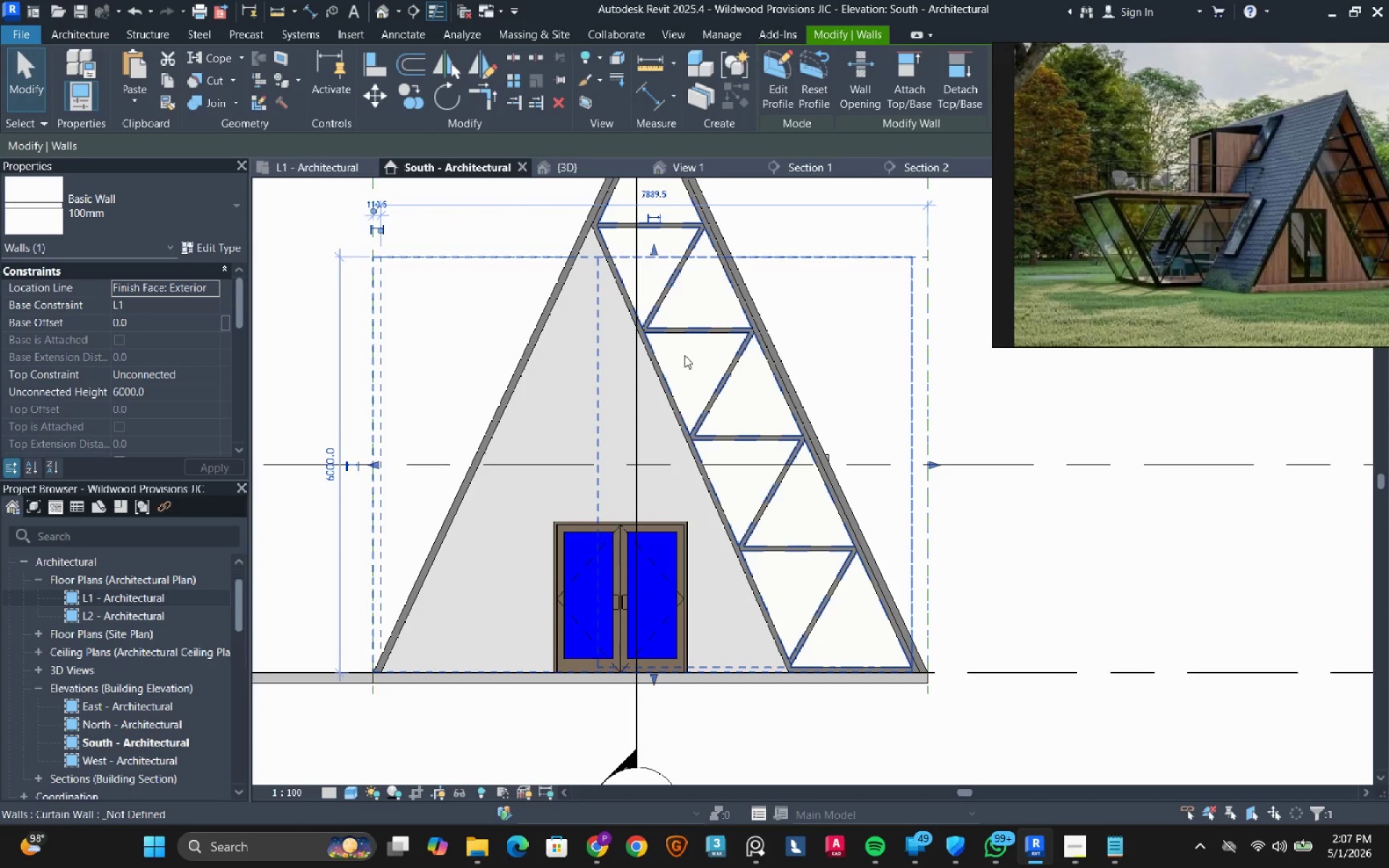 
key(Escape)
 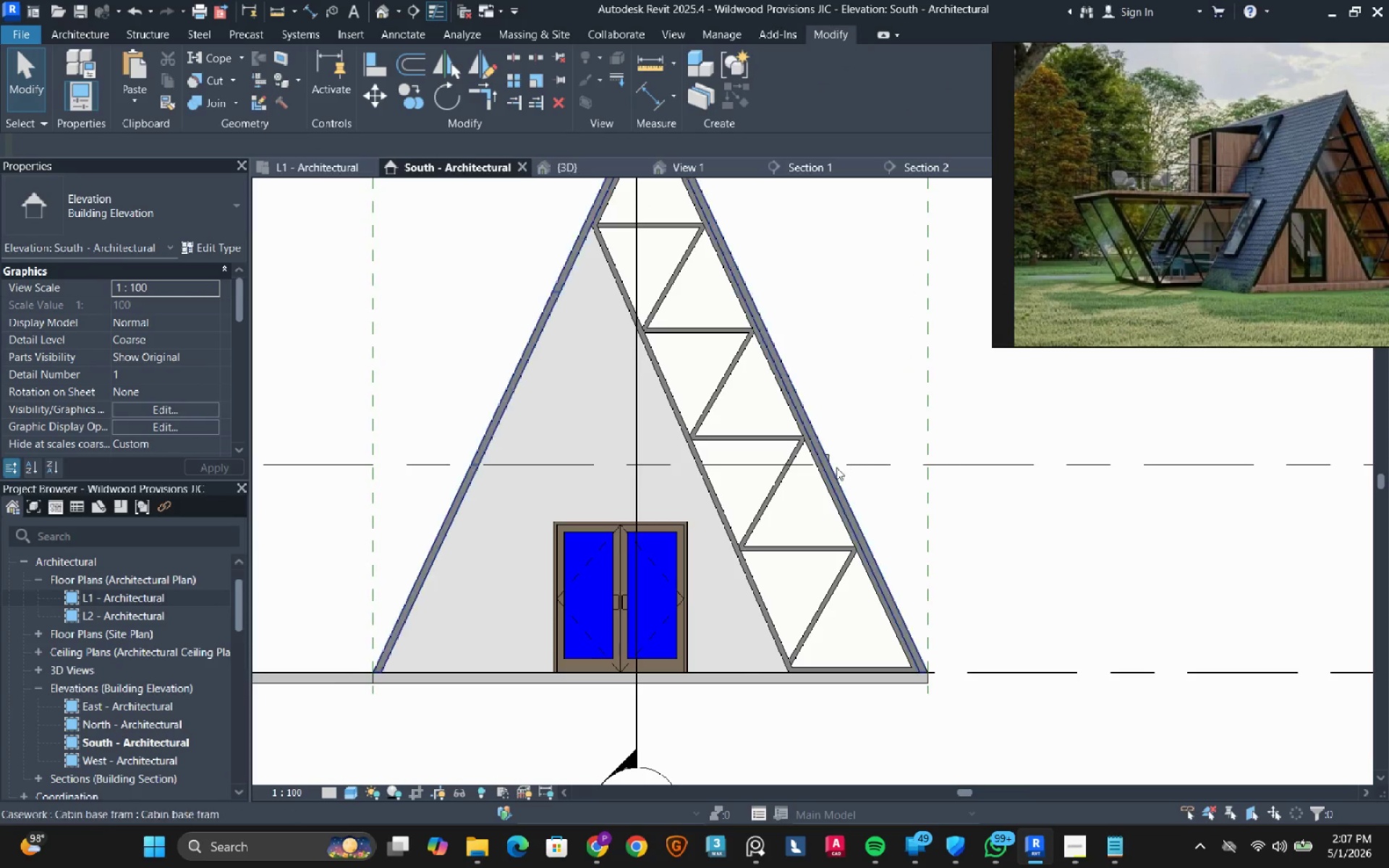 
scroll: coordinate [748, 459], scroll_direction: up, amount: 3.0
 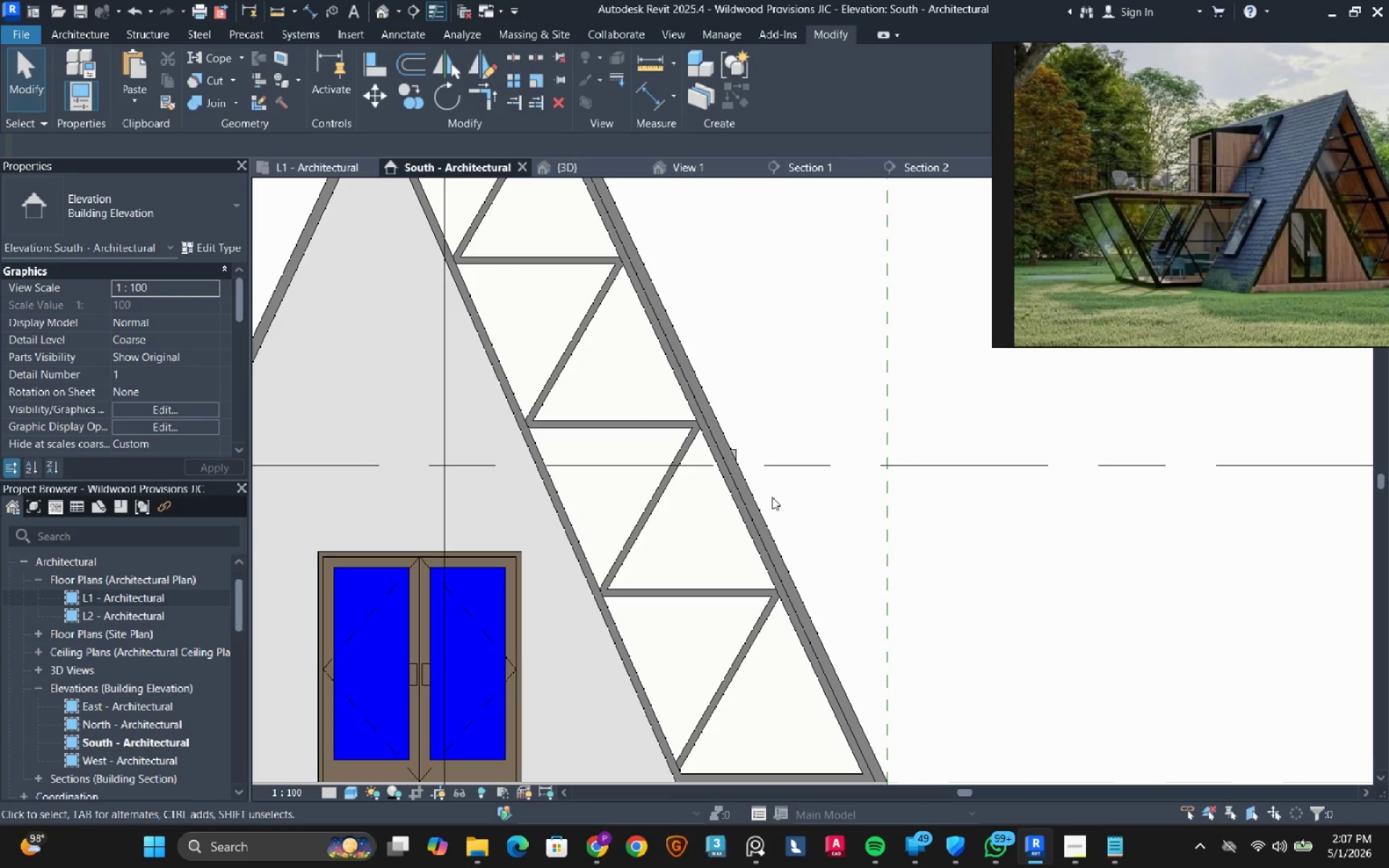 
type(wf)
 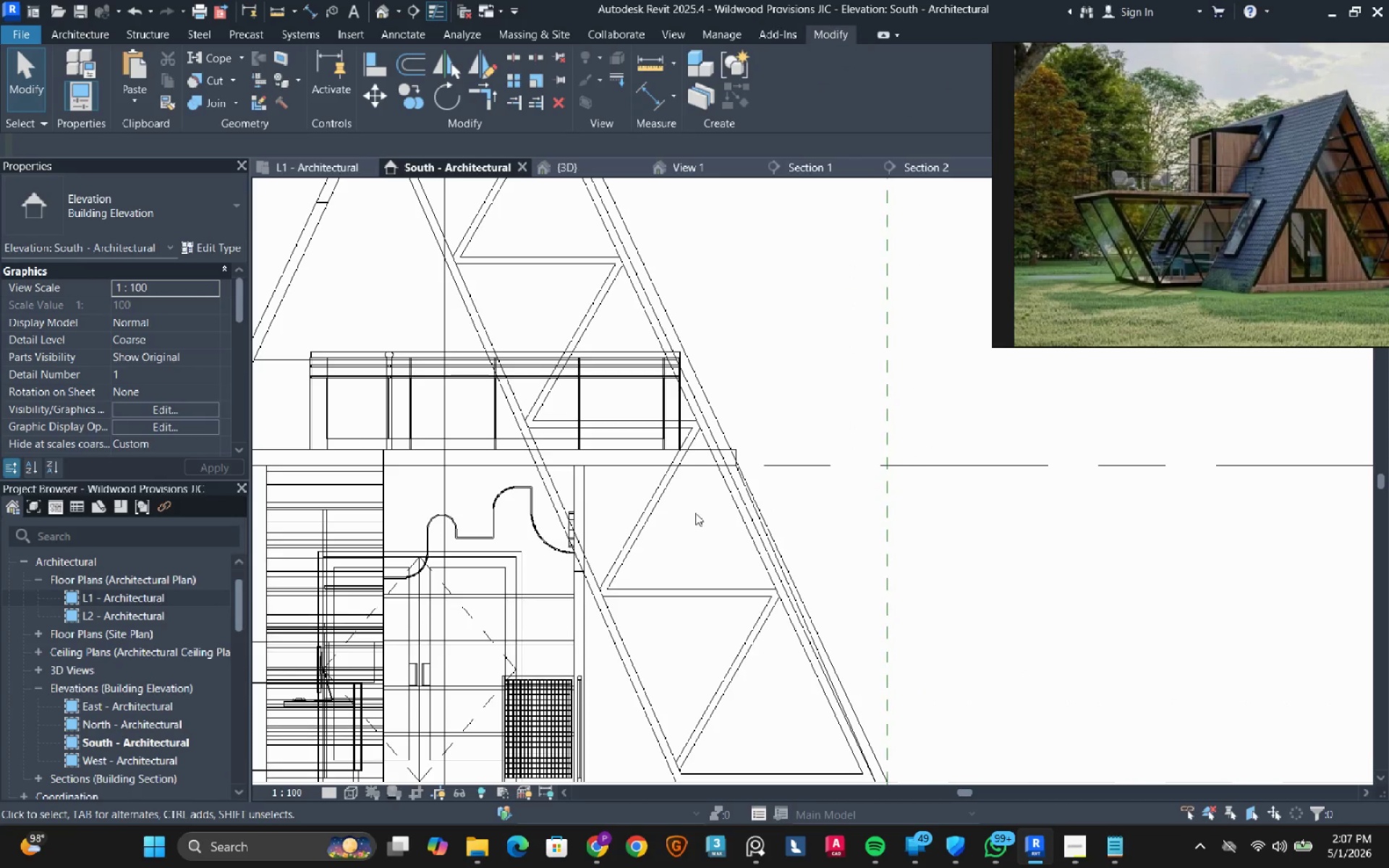 
scroll: coordinate [695, 513], scroll_direction: down, amount: 5.0
 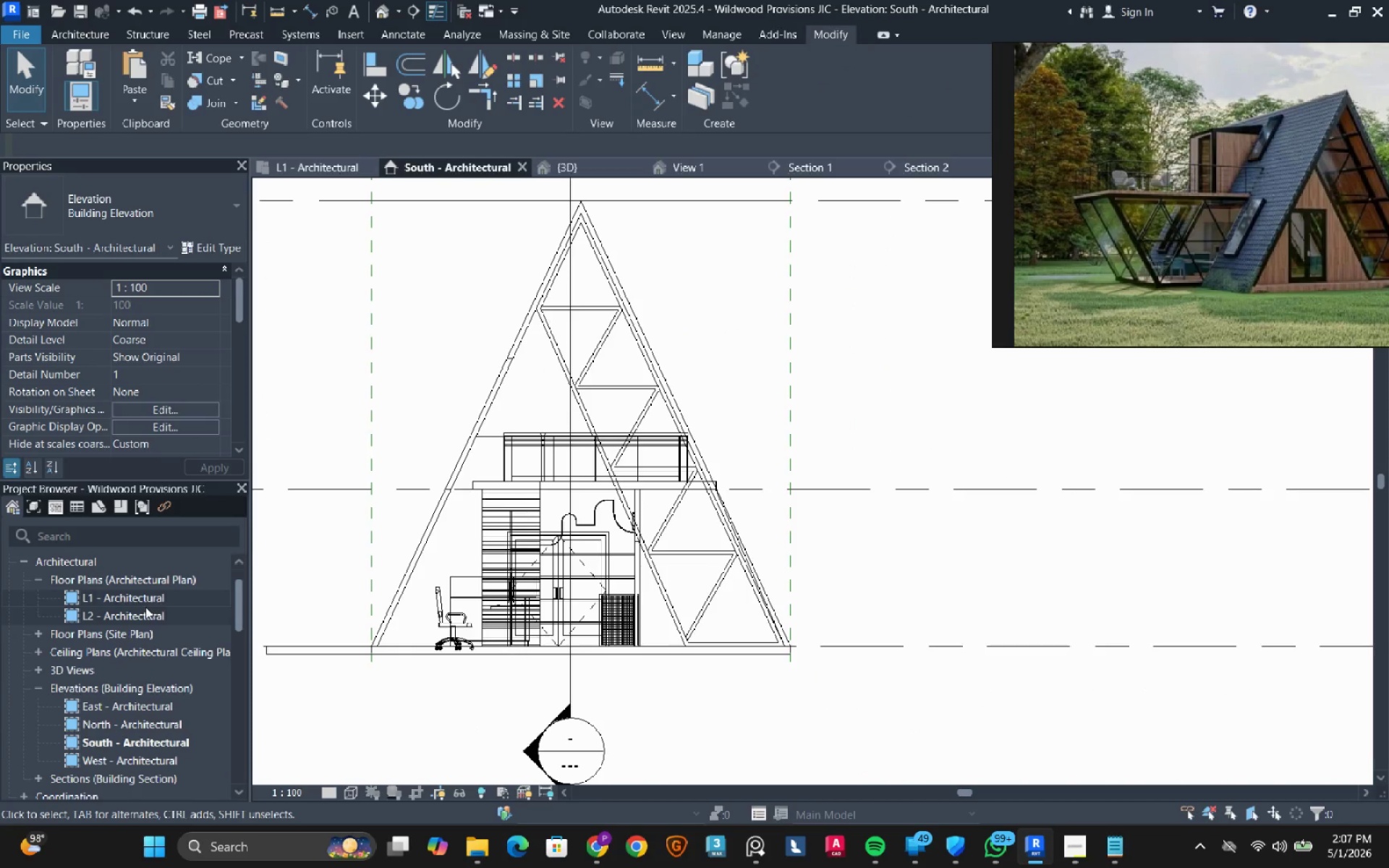 
double_click([137, 599])
 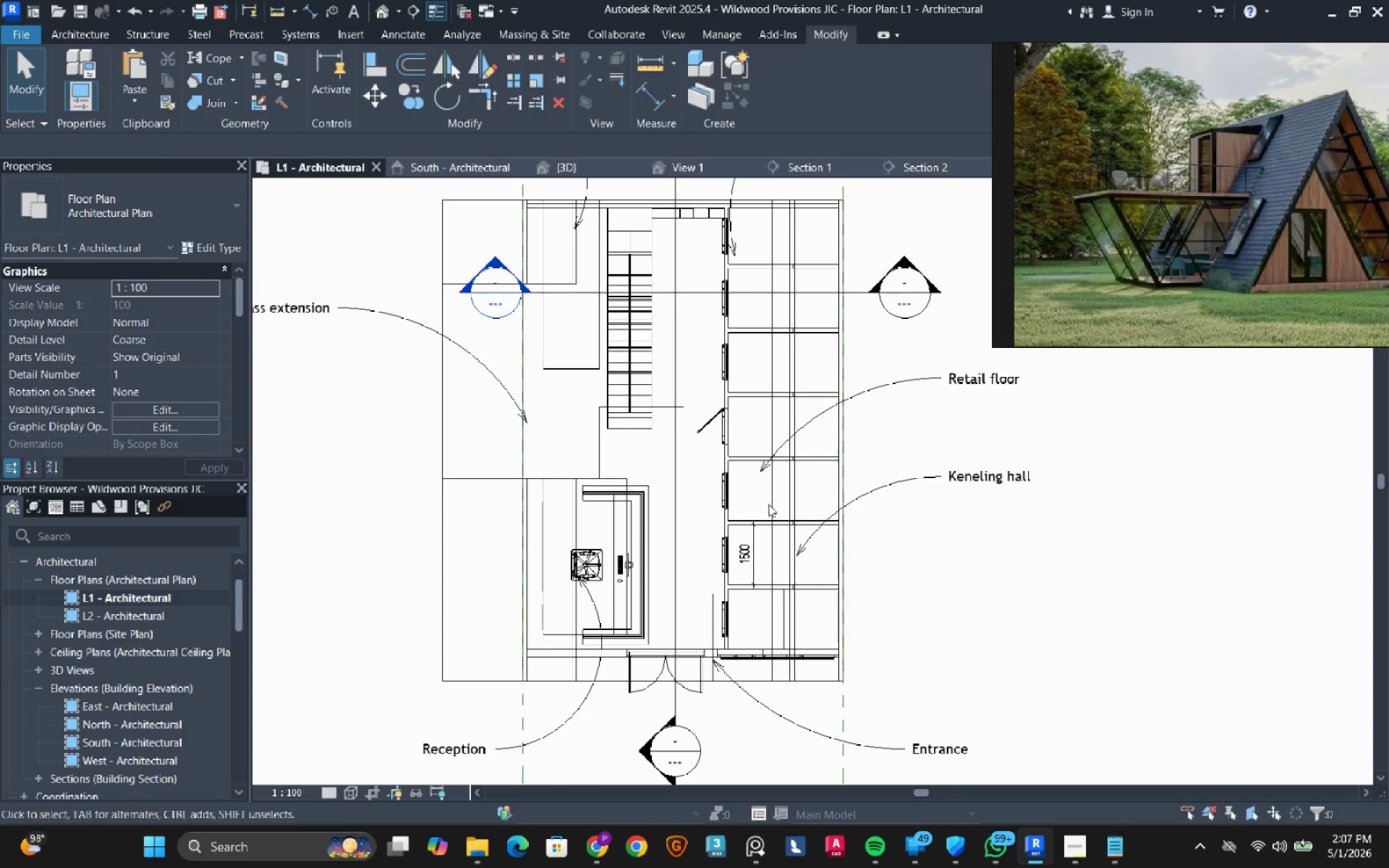 
mouse_move([829, 571])
 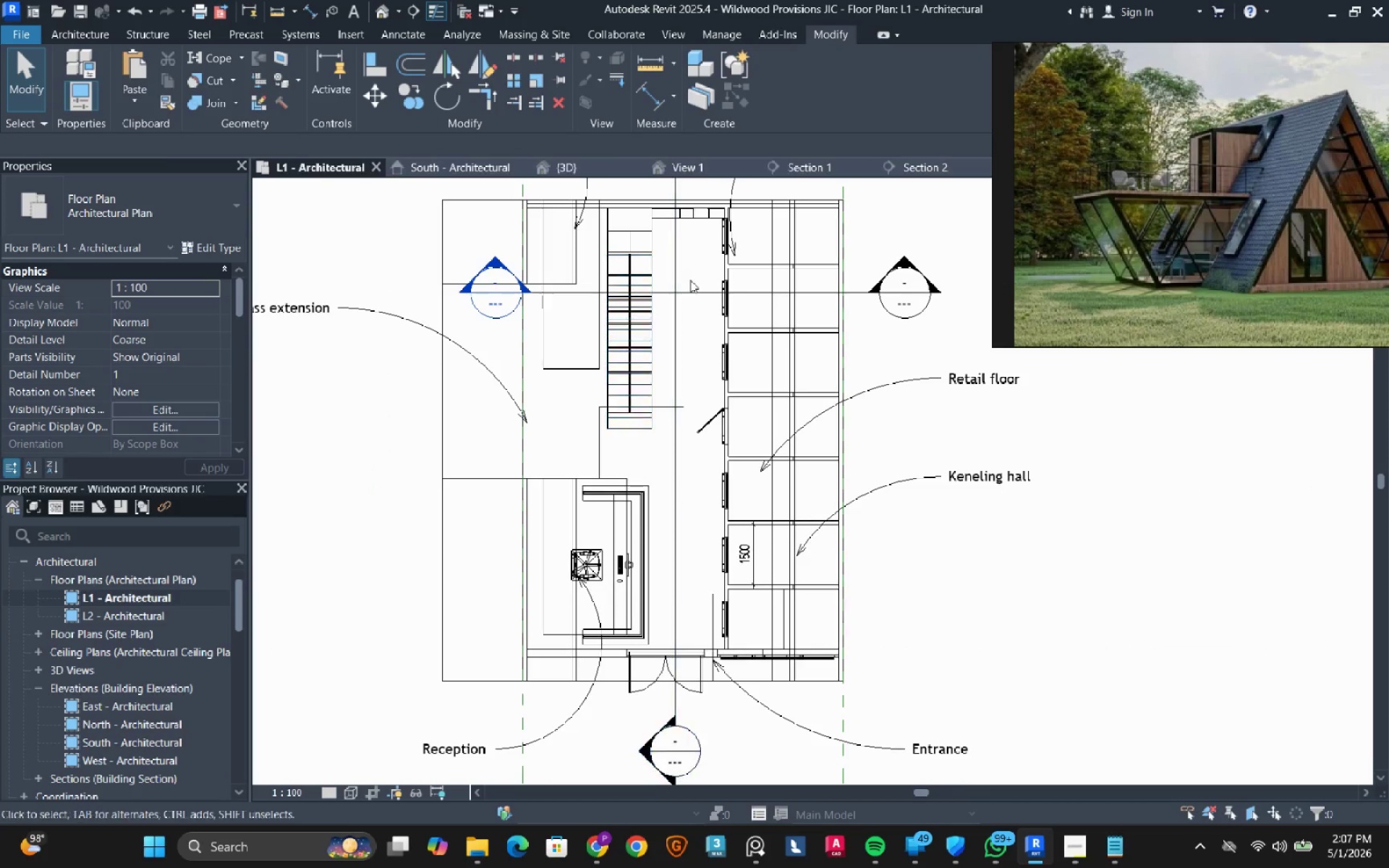 
left_click_drag(start_coordinate=[698, 289], to_coordinate=[698, 595])
 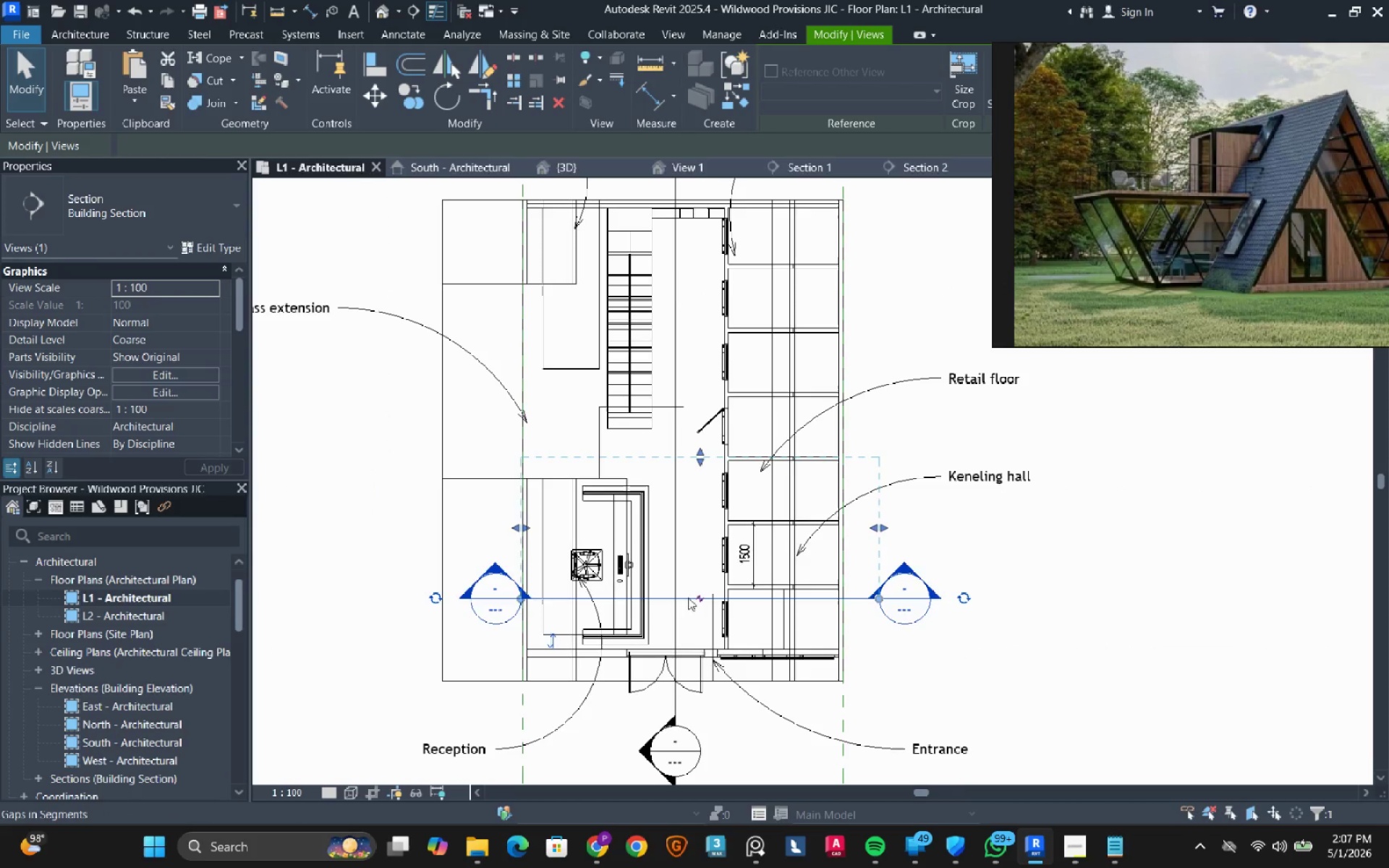 
right_click([688, 597])
 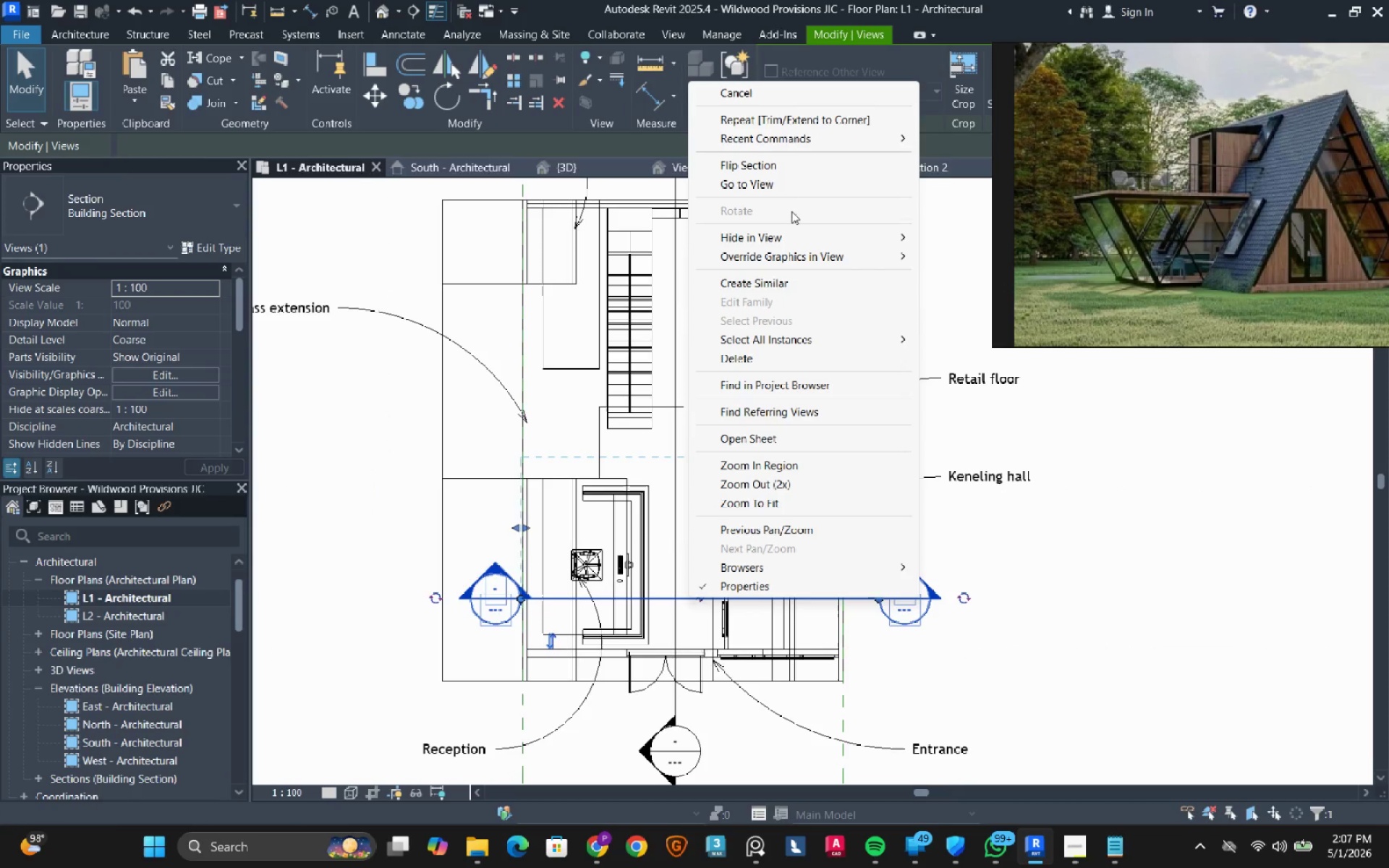 
left_click([786, 189])
 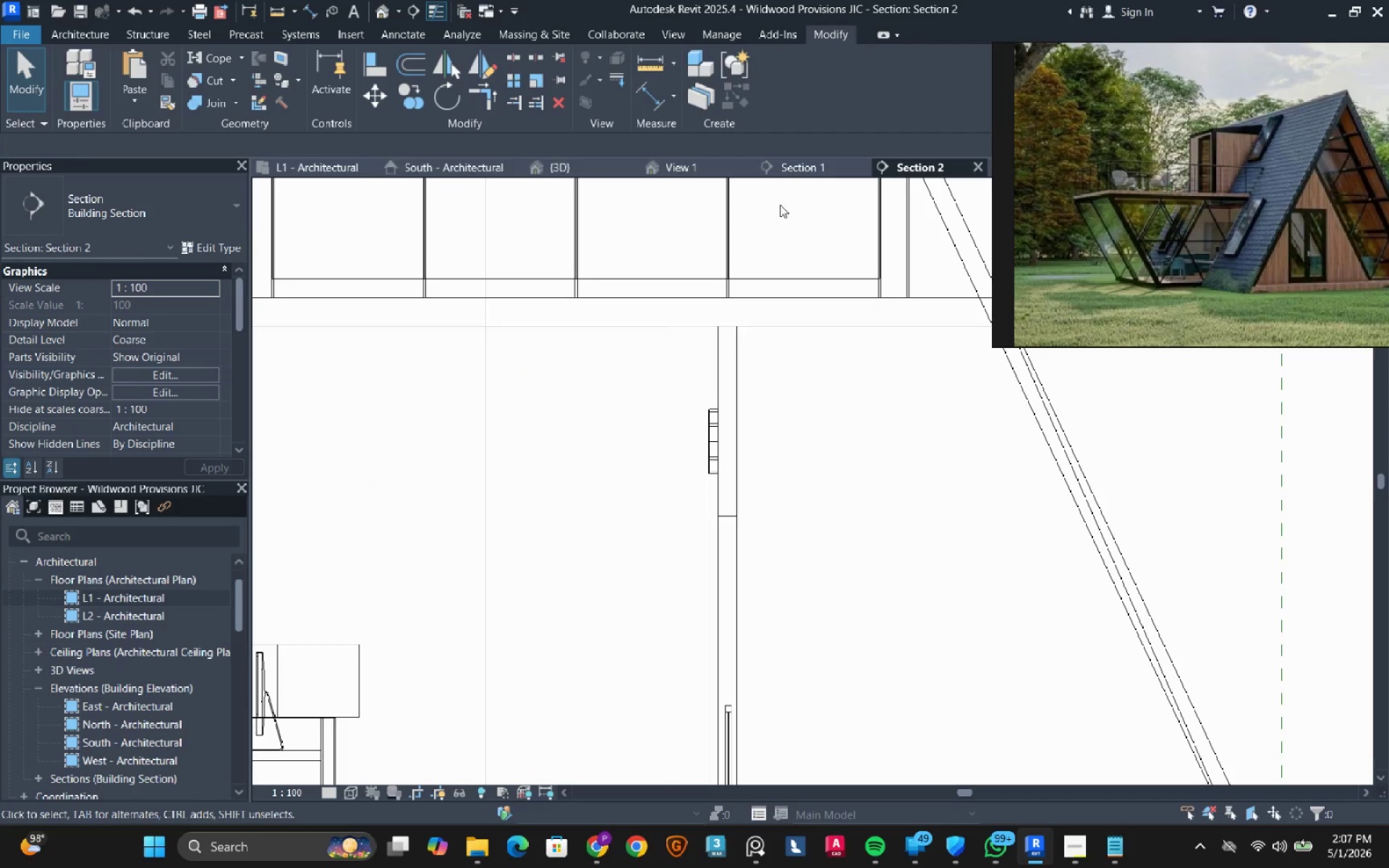 
scroll: coordinate [637, 377], scroll_direction: down, amount: 6.0
 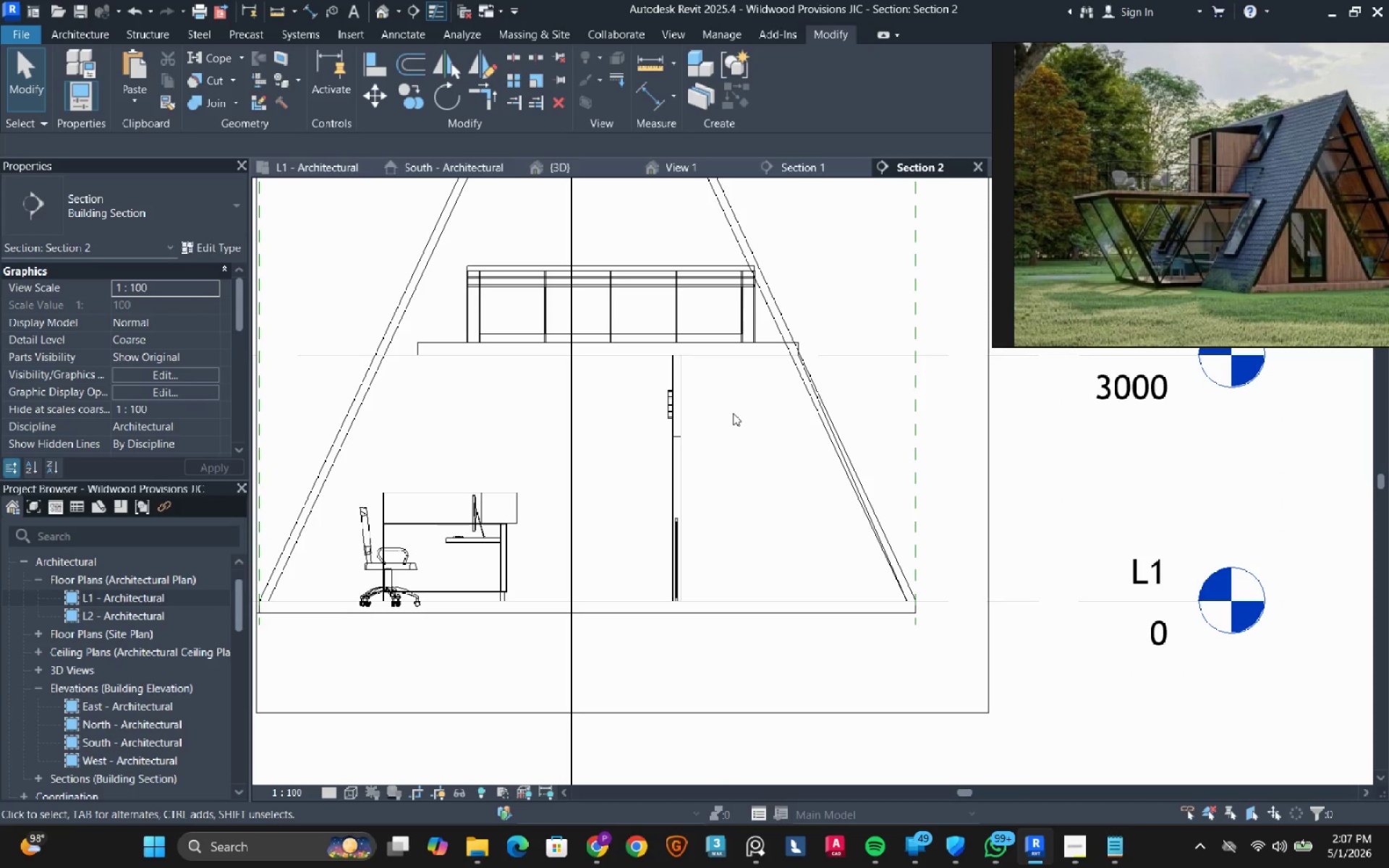 
left_click([733, 413])
 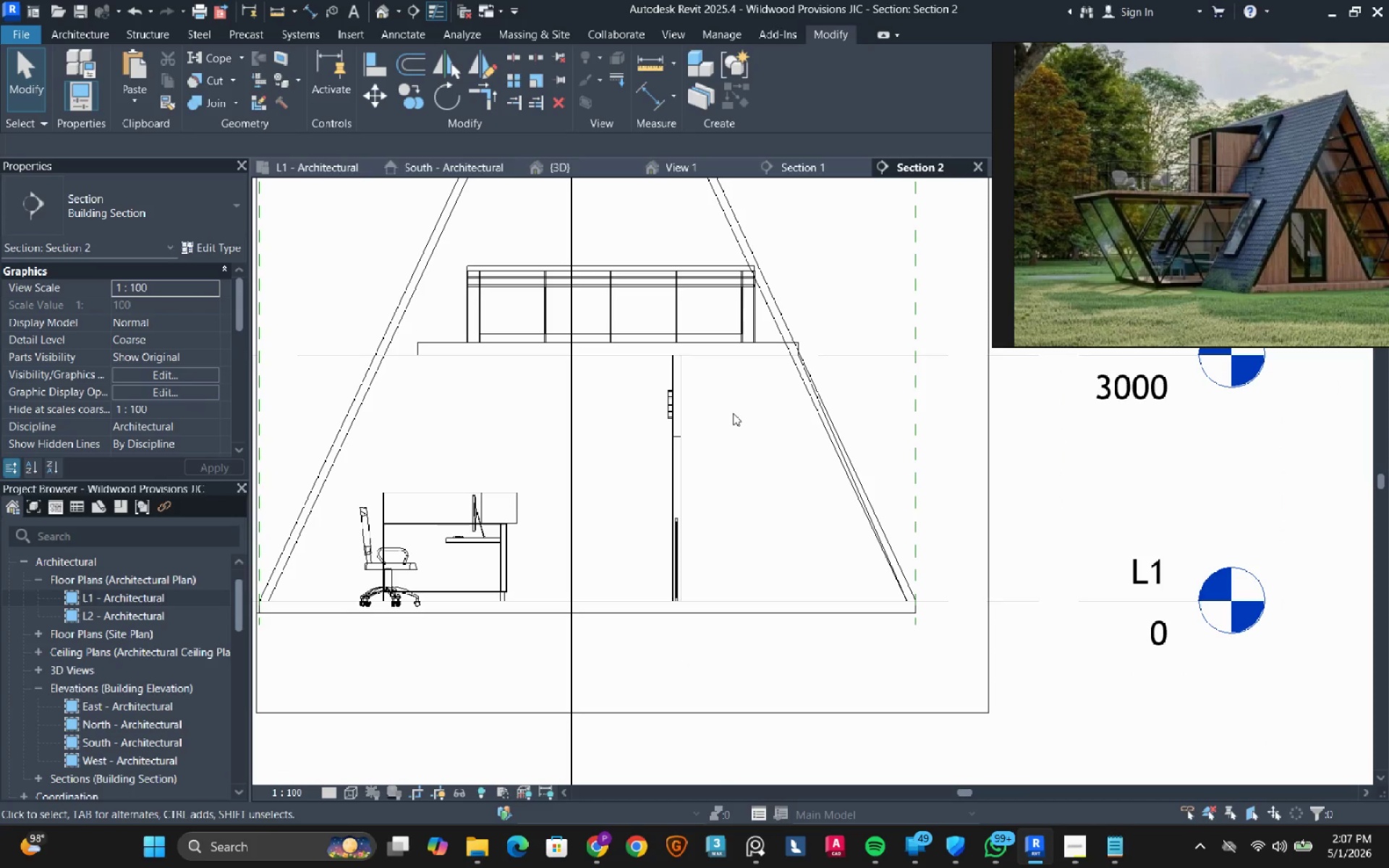 
type(sd)
 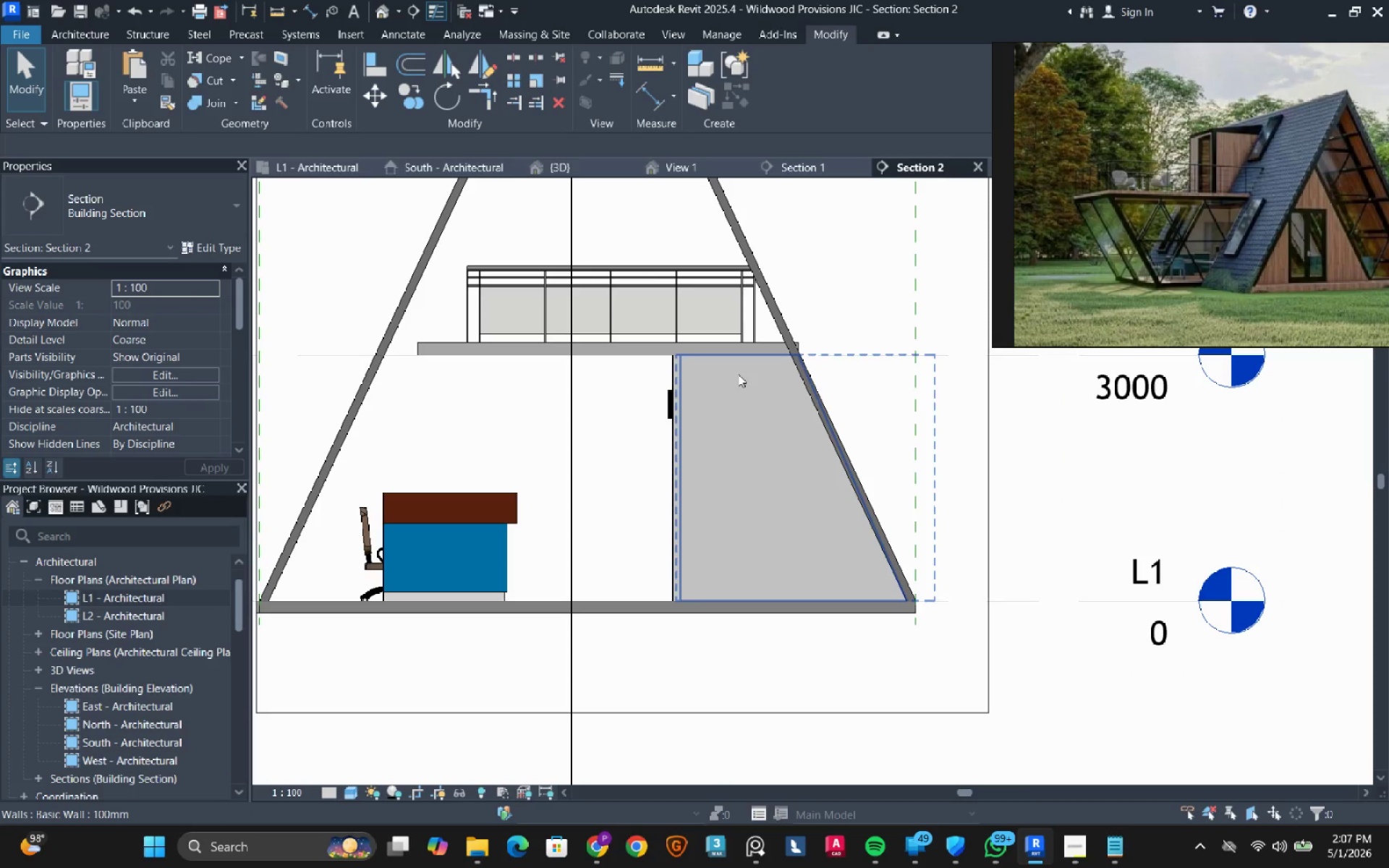 
left_click([738, 374])
 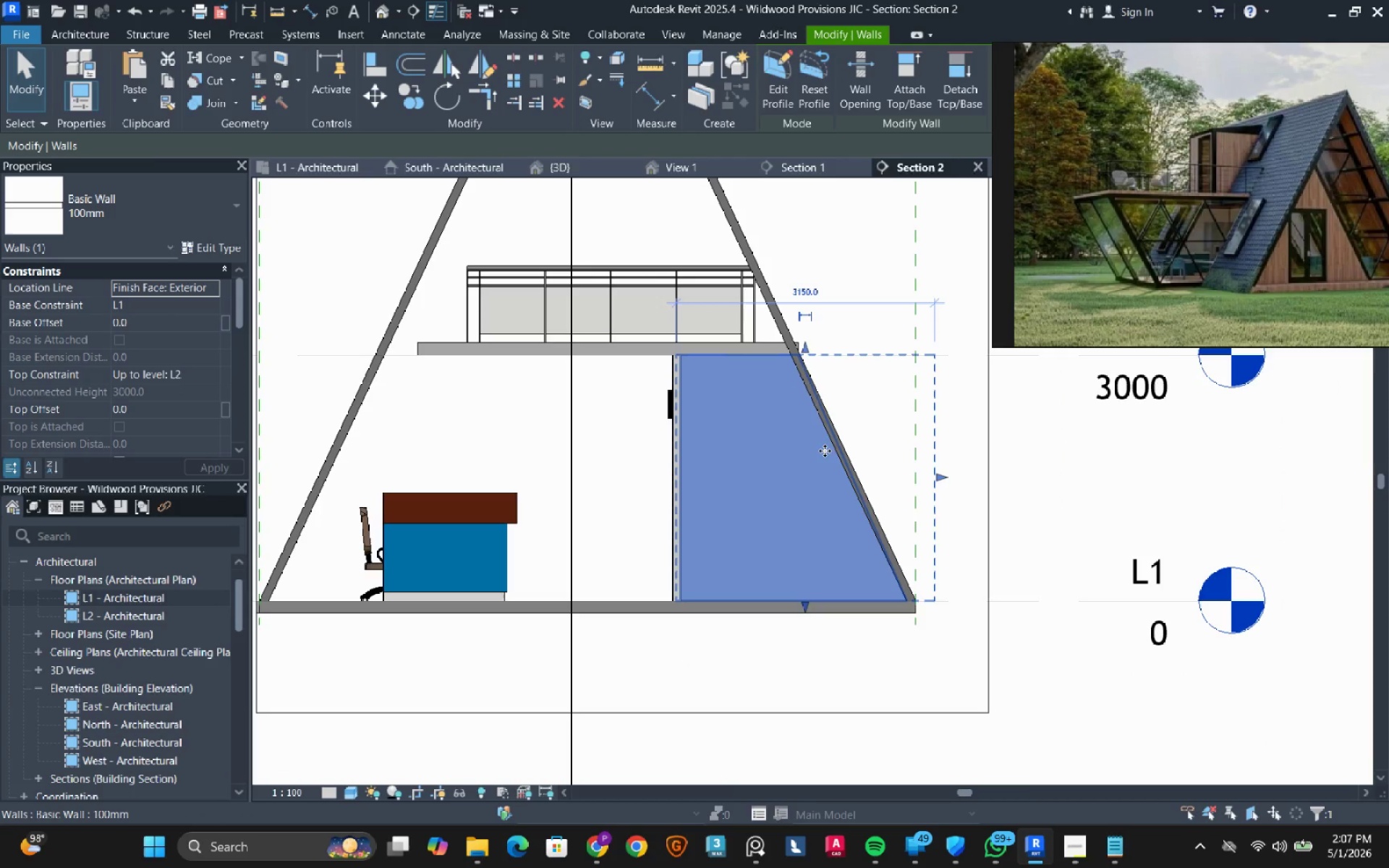 
scroll: coordinate [822, 433], scroll_direction: up, amount: 3.0
 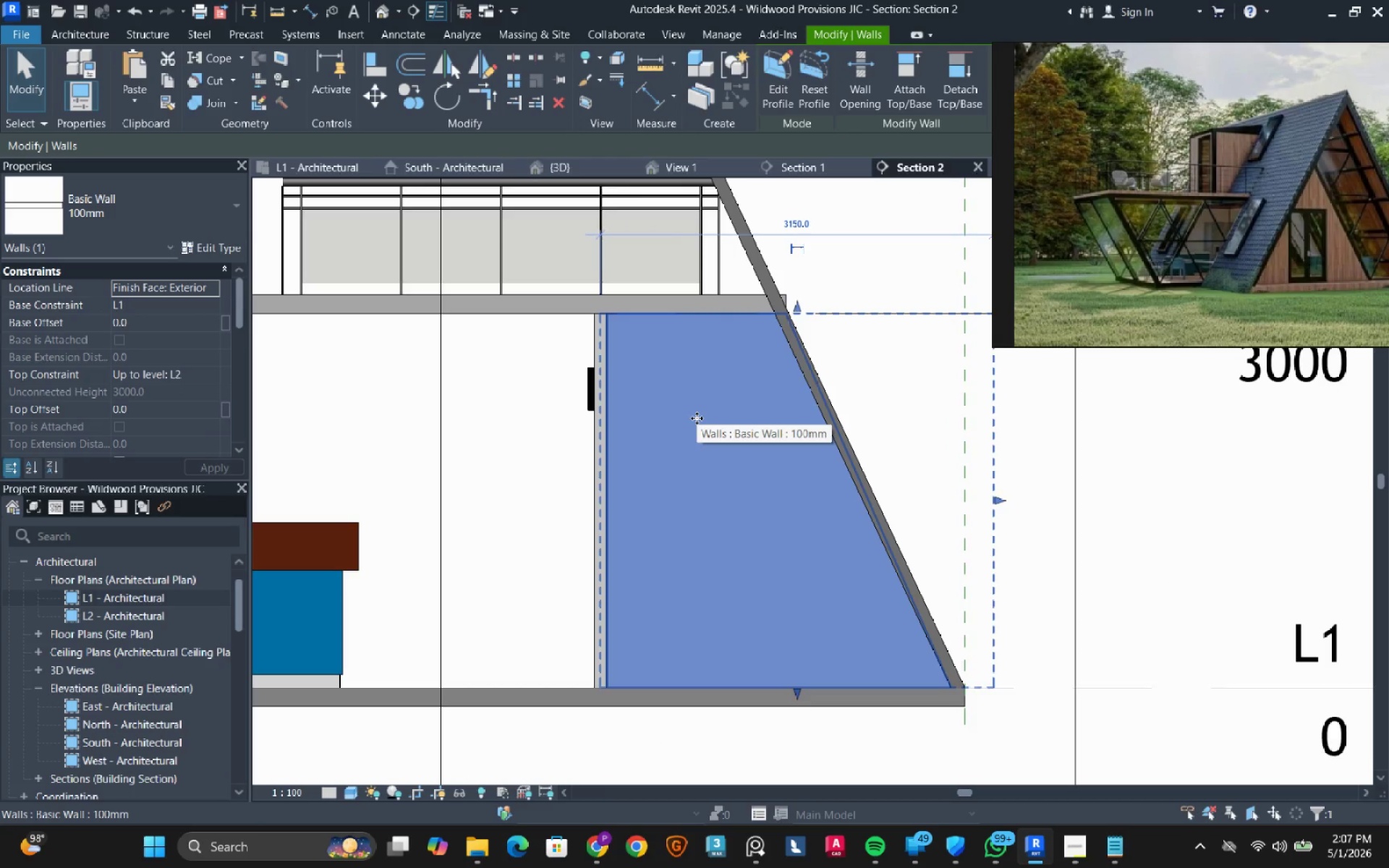 
double_click([697, 418])
 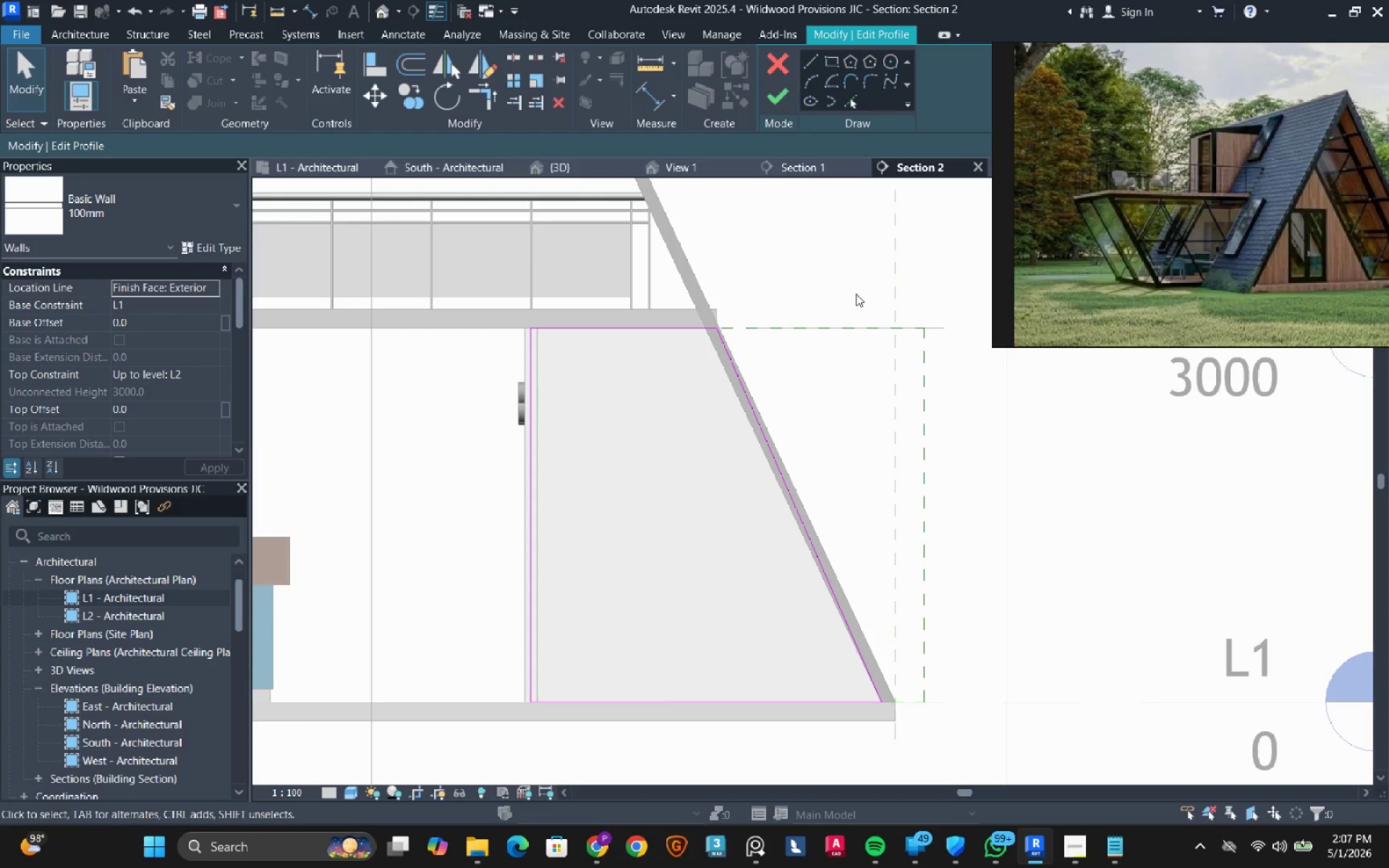 
wait(5.44)
 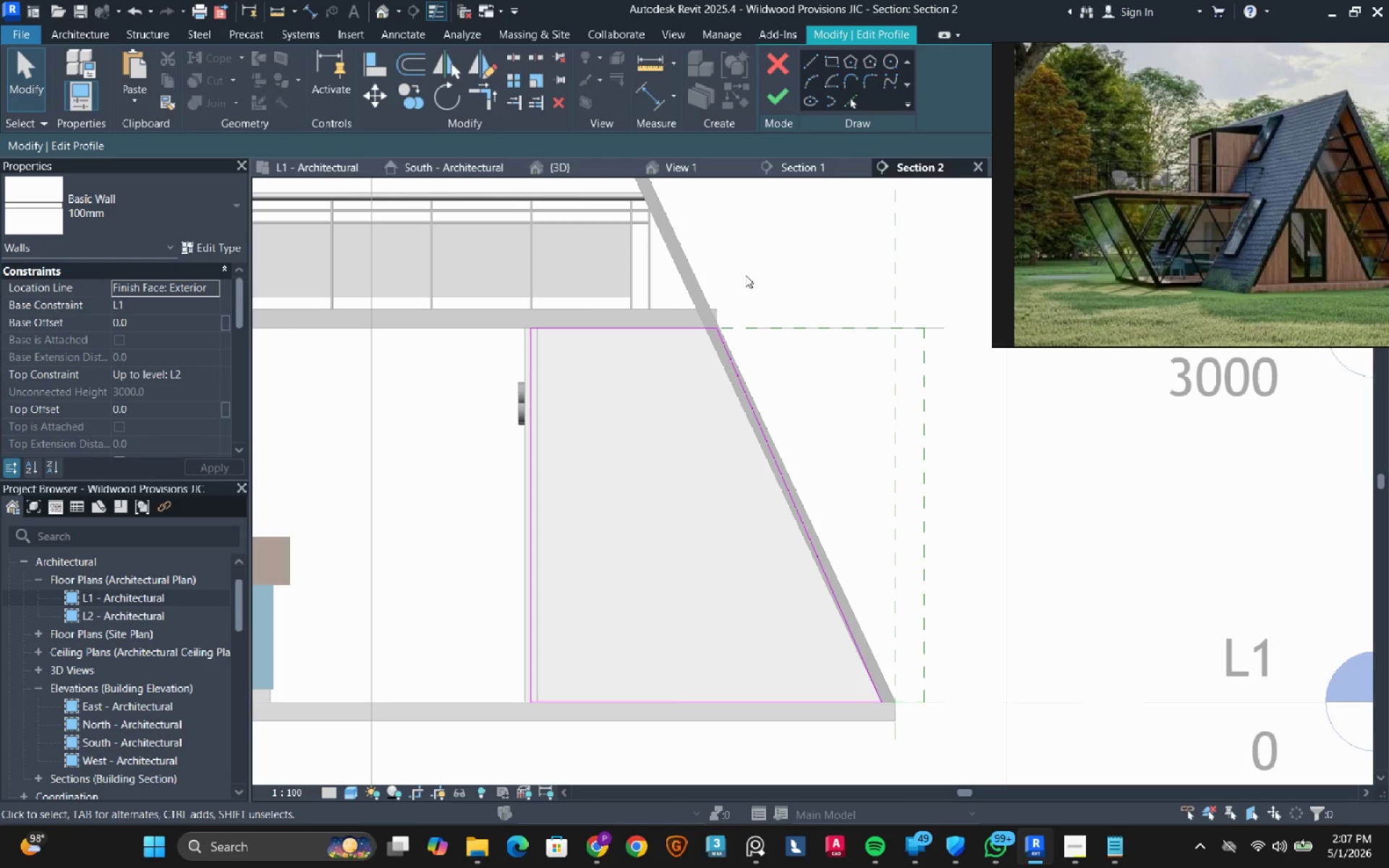 
left_click([854, 101])
 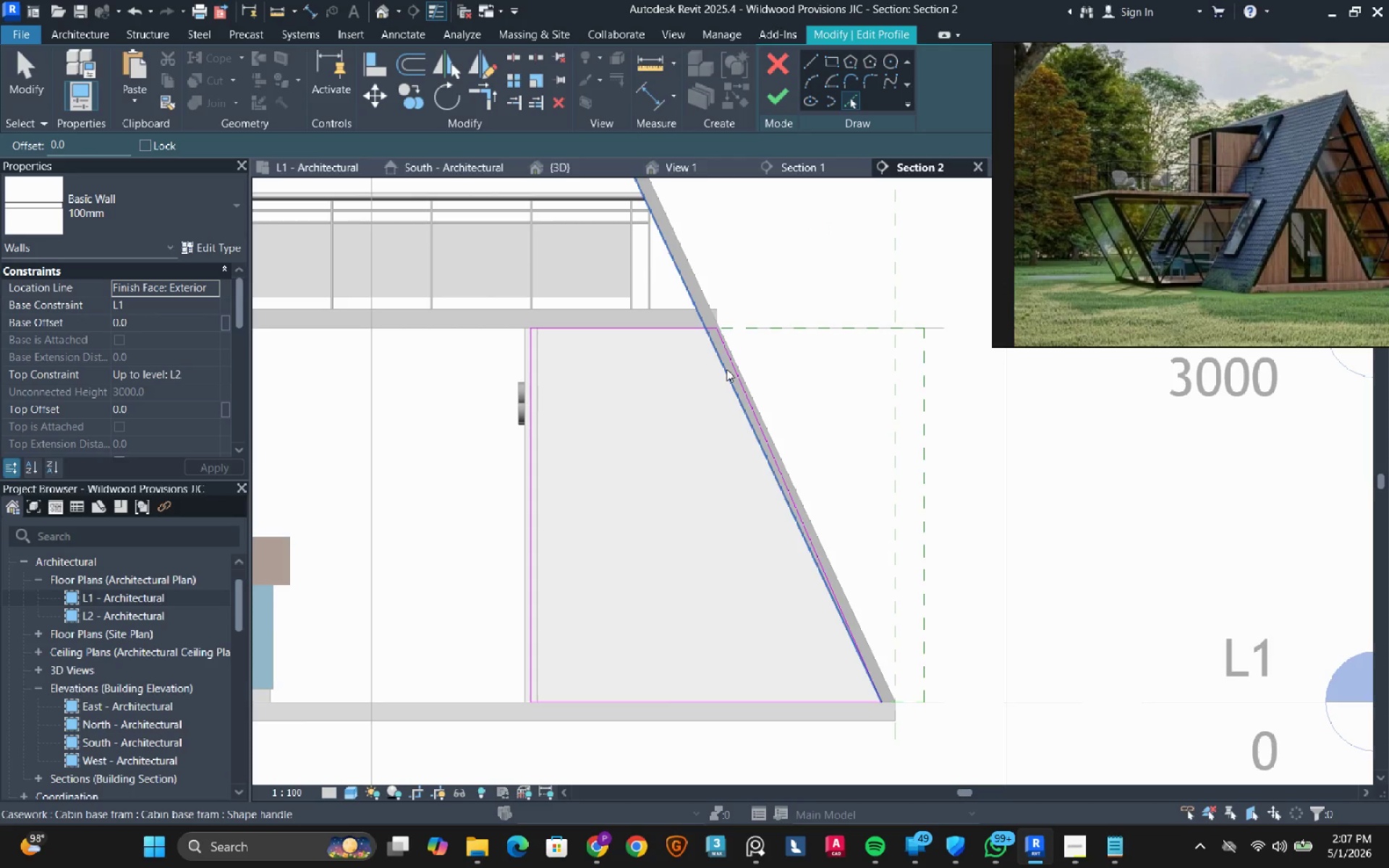 
left_click([726, 369])
 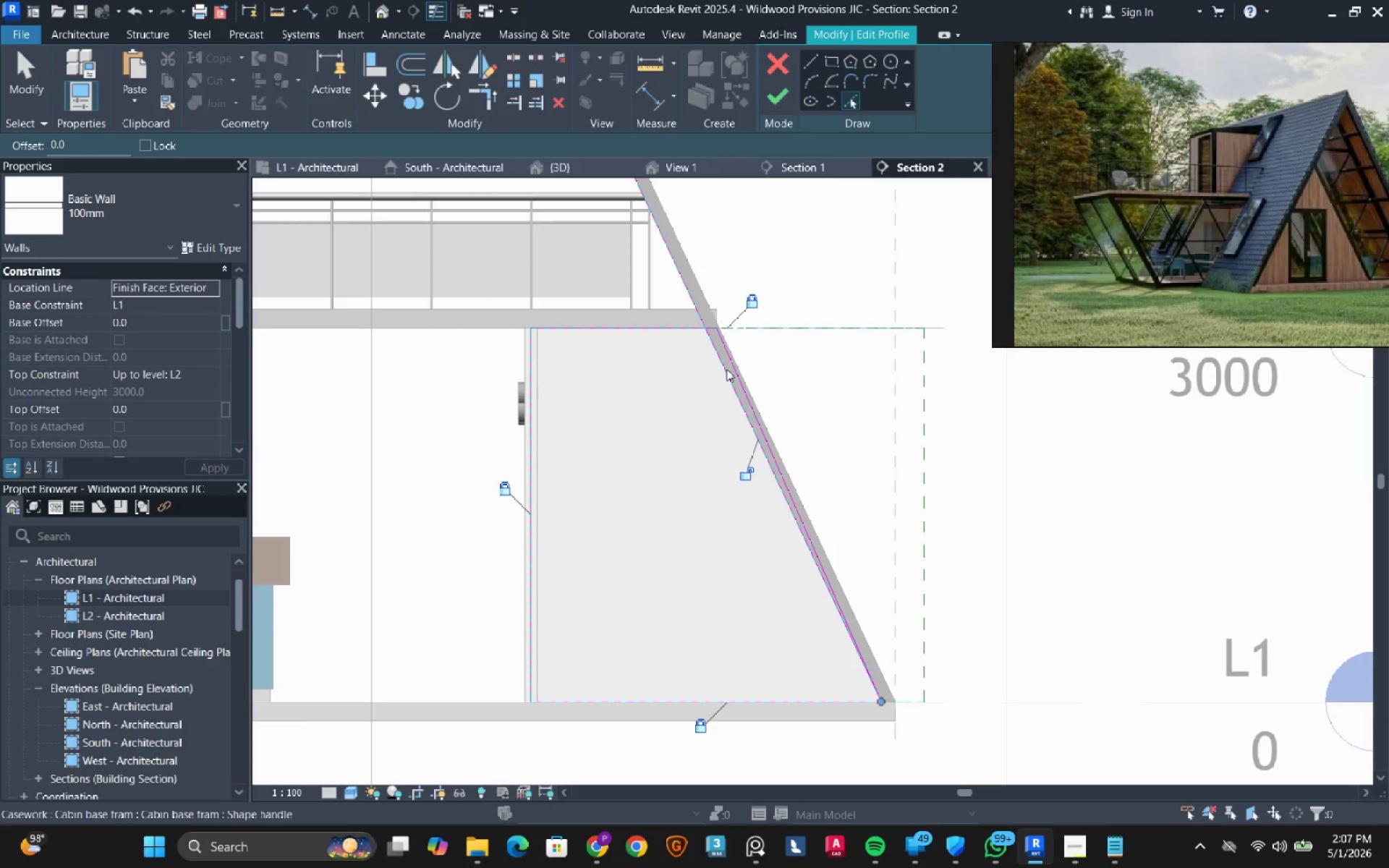 
key(Escape)
 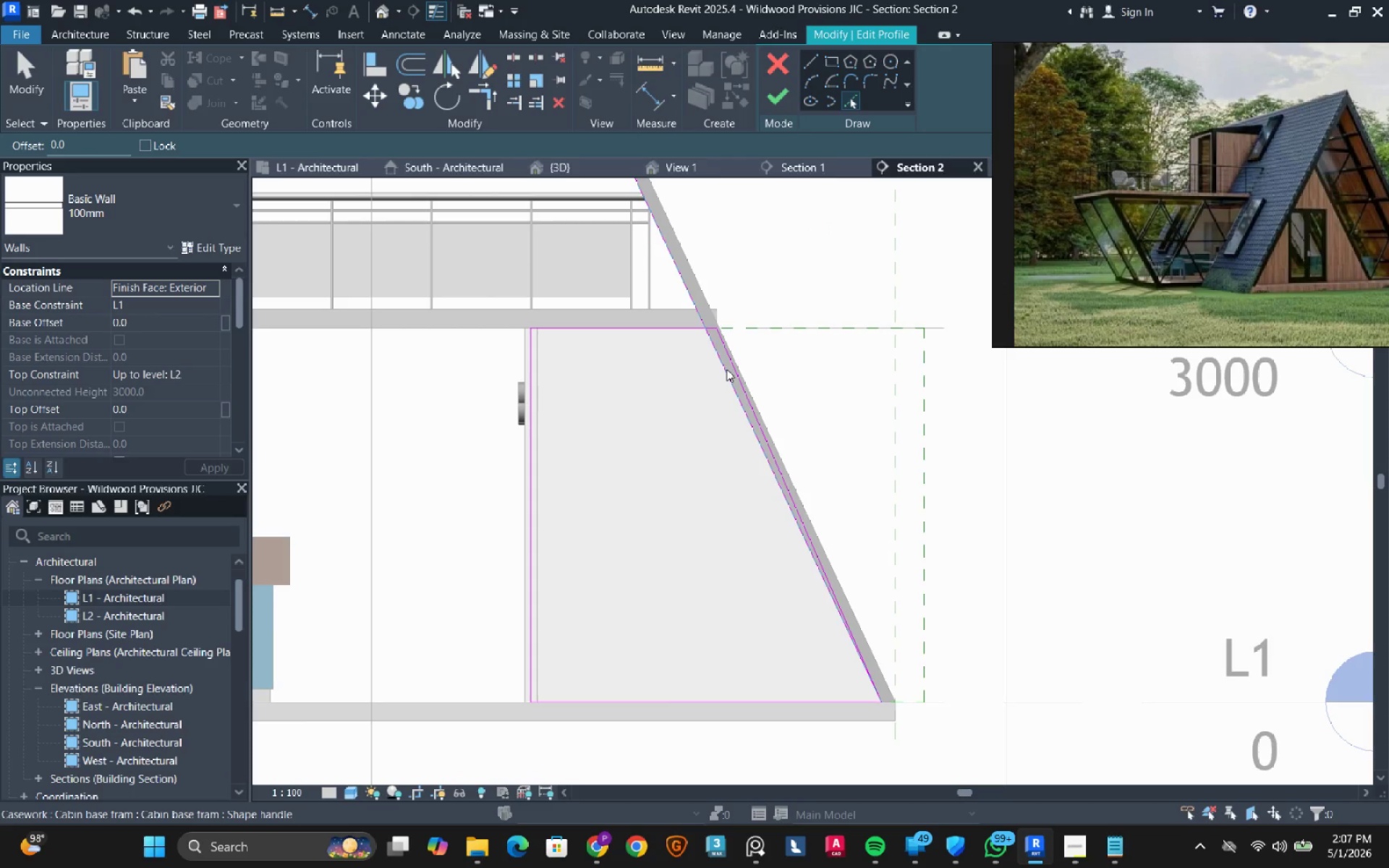 
key(Escape)
 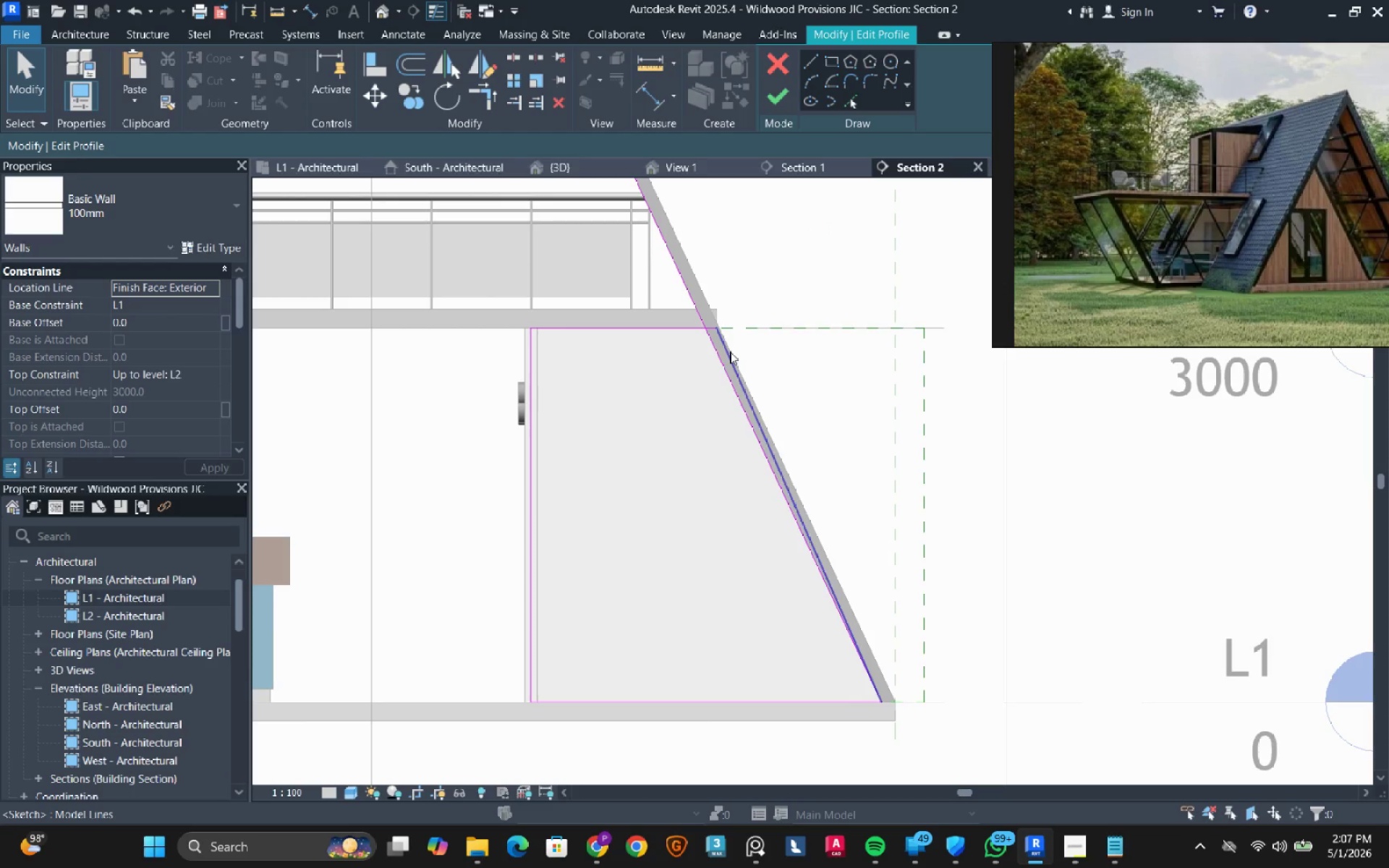 
left_click([730, 352])
 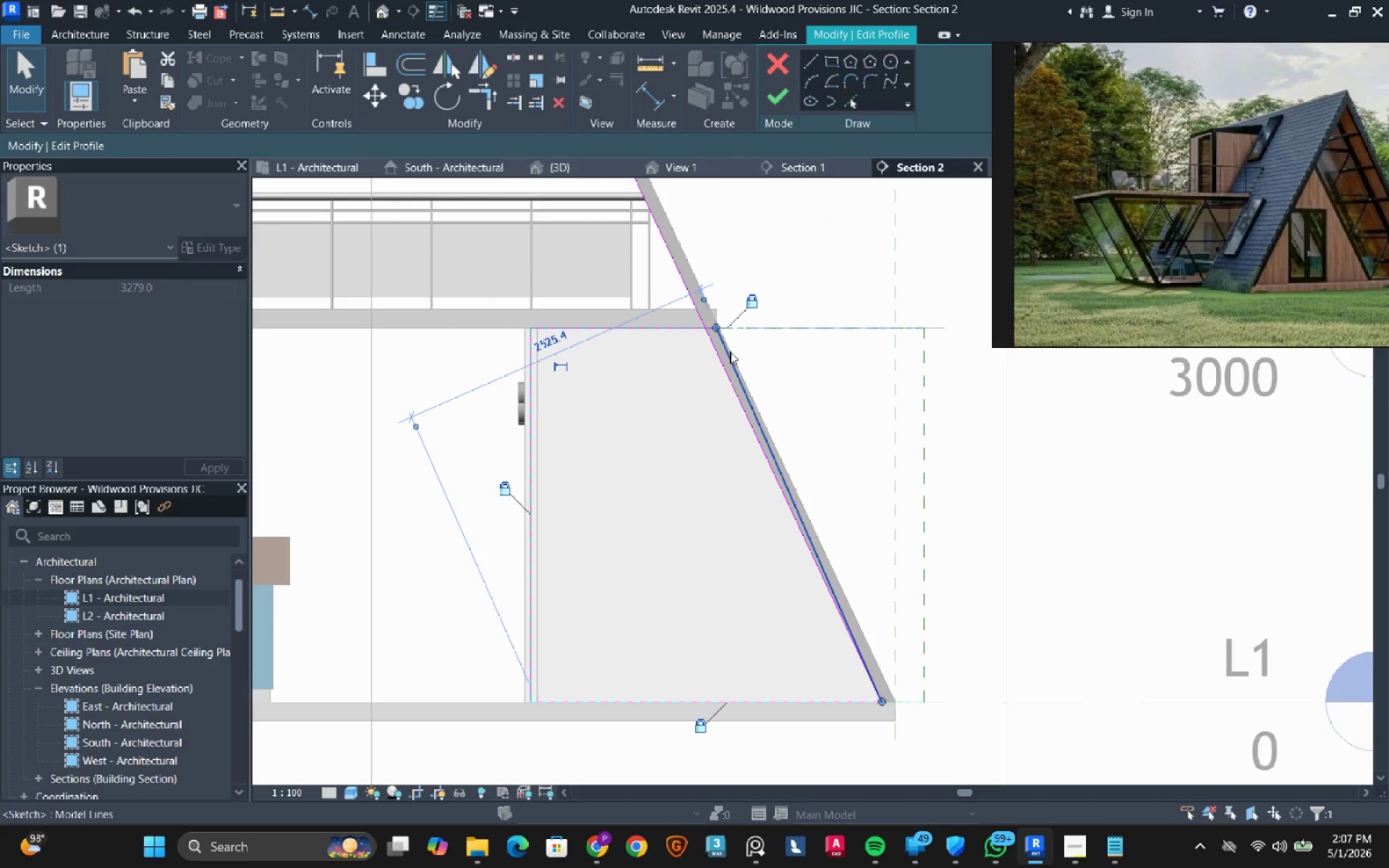 
type(detr)
 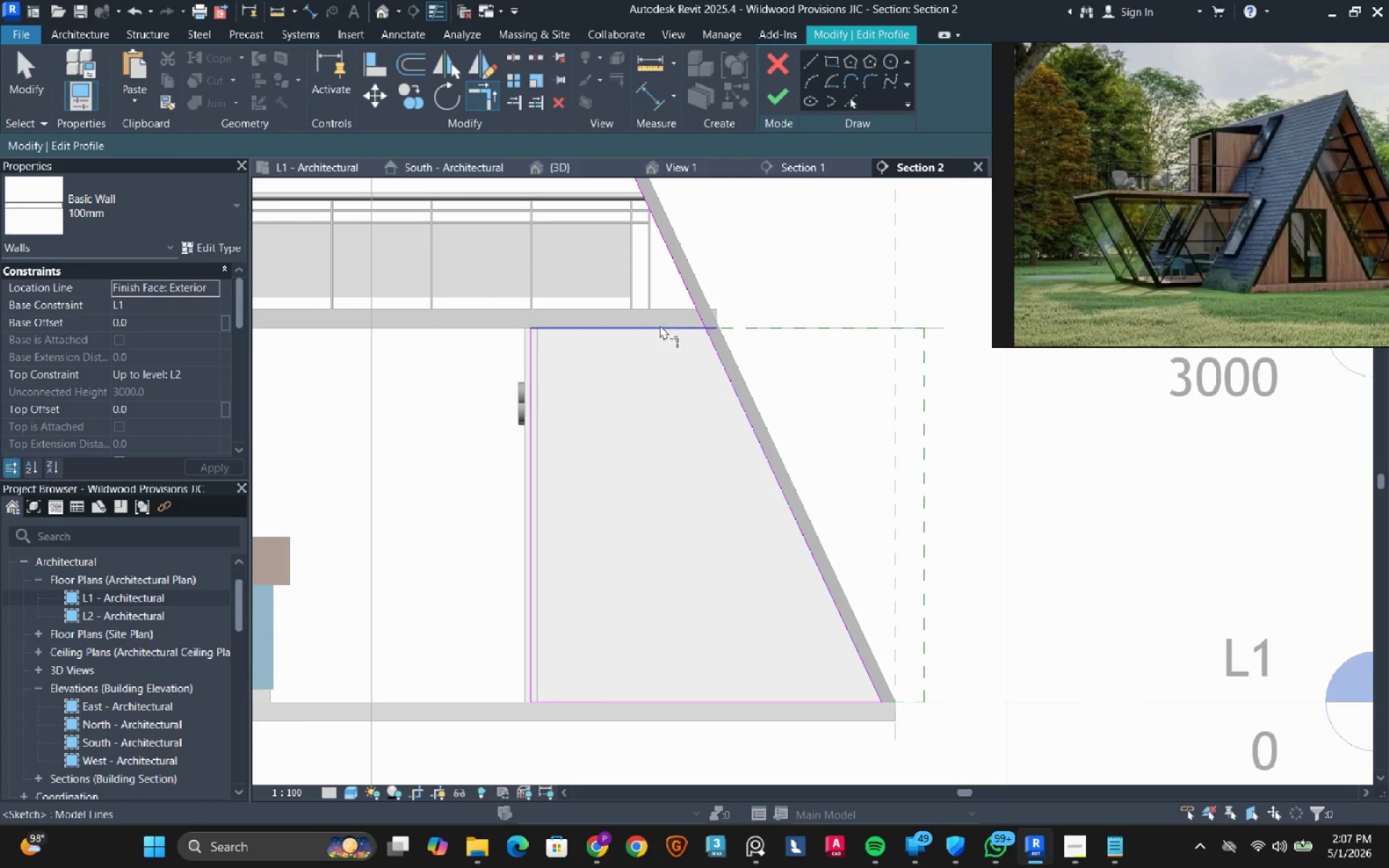 
double_click([660, 325])
 